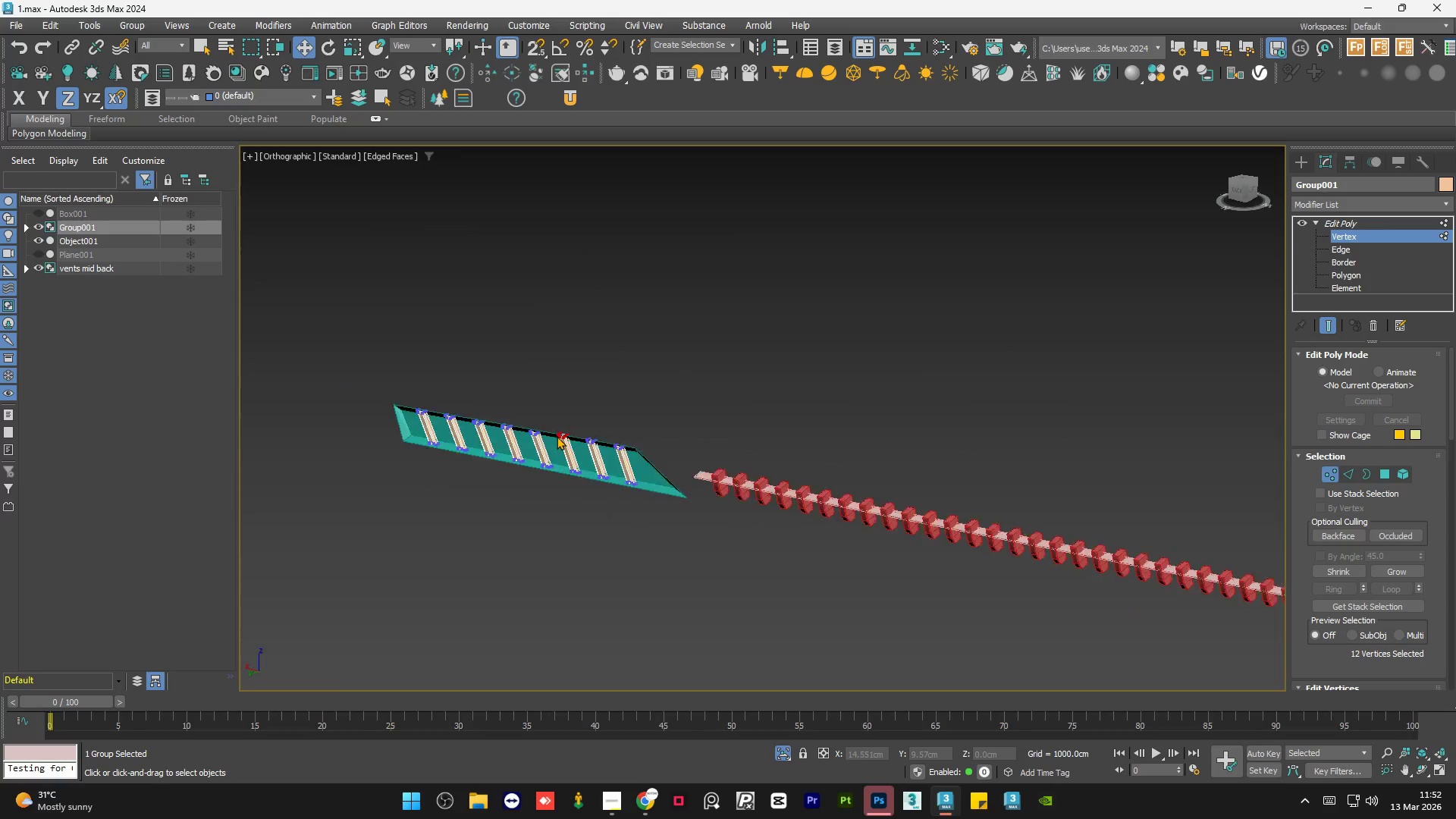 
scroll: coordinate [572, 366], scroll_direction: up, amount: 9.0
 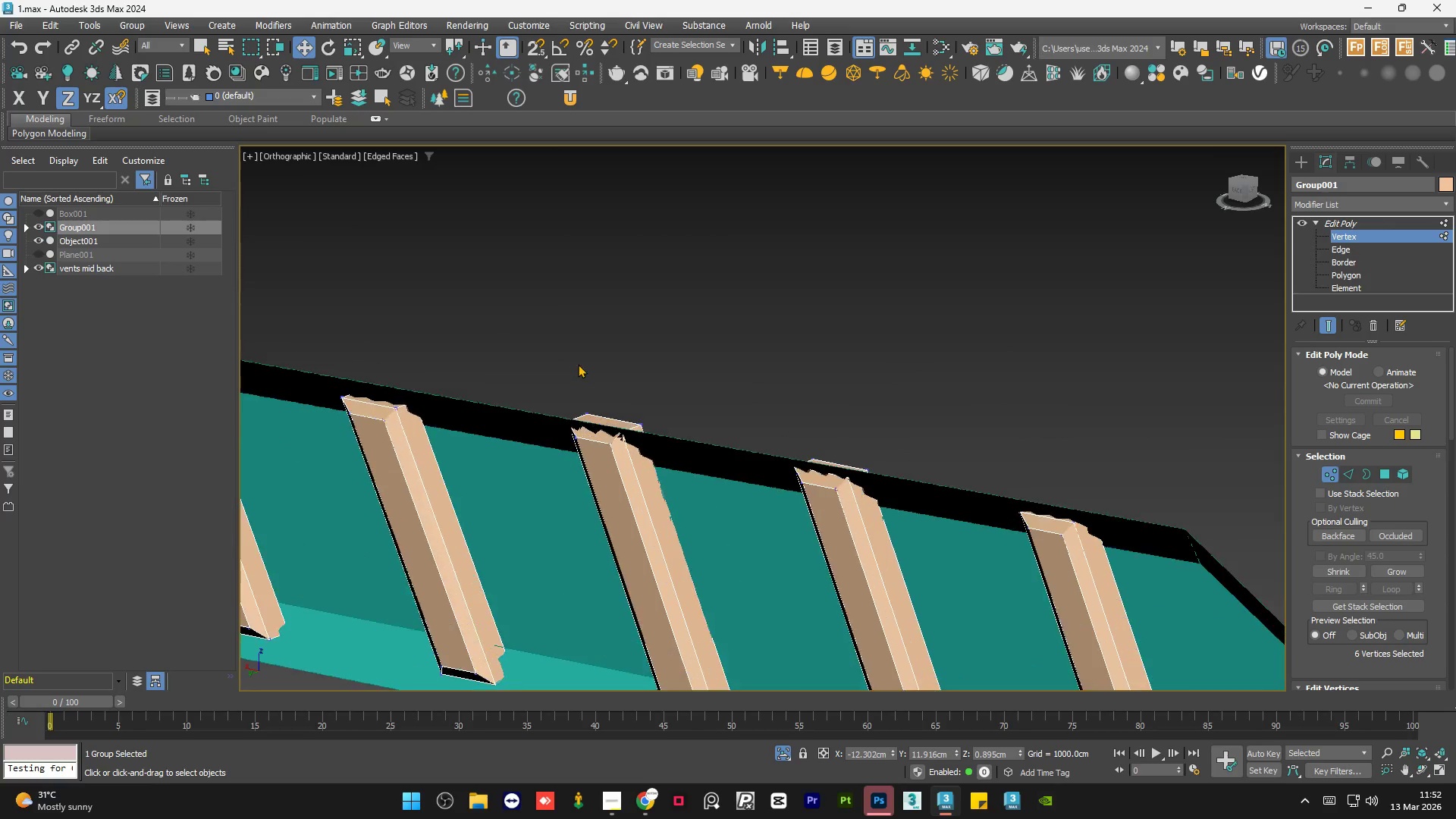 
left_click_drag(start_coordinate=[694, 373], to_coordinate=[509, 491])
 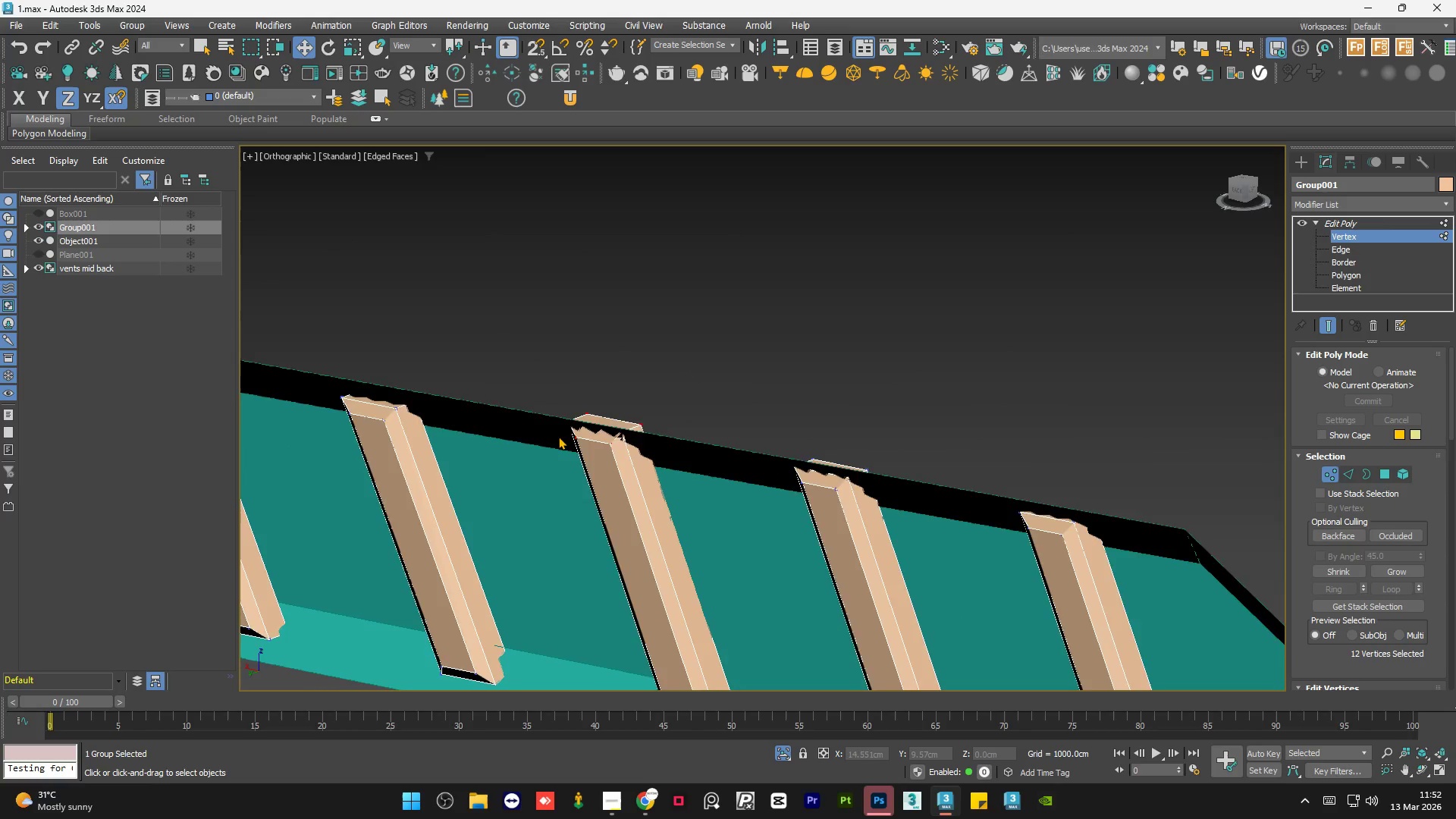 
scroll: coordinate [600, 471], scroll_direction: up, amount: 1.0
 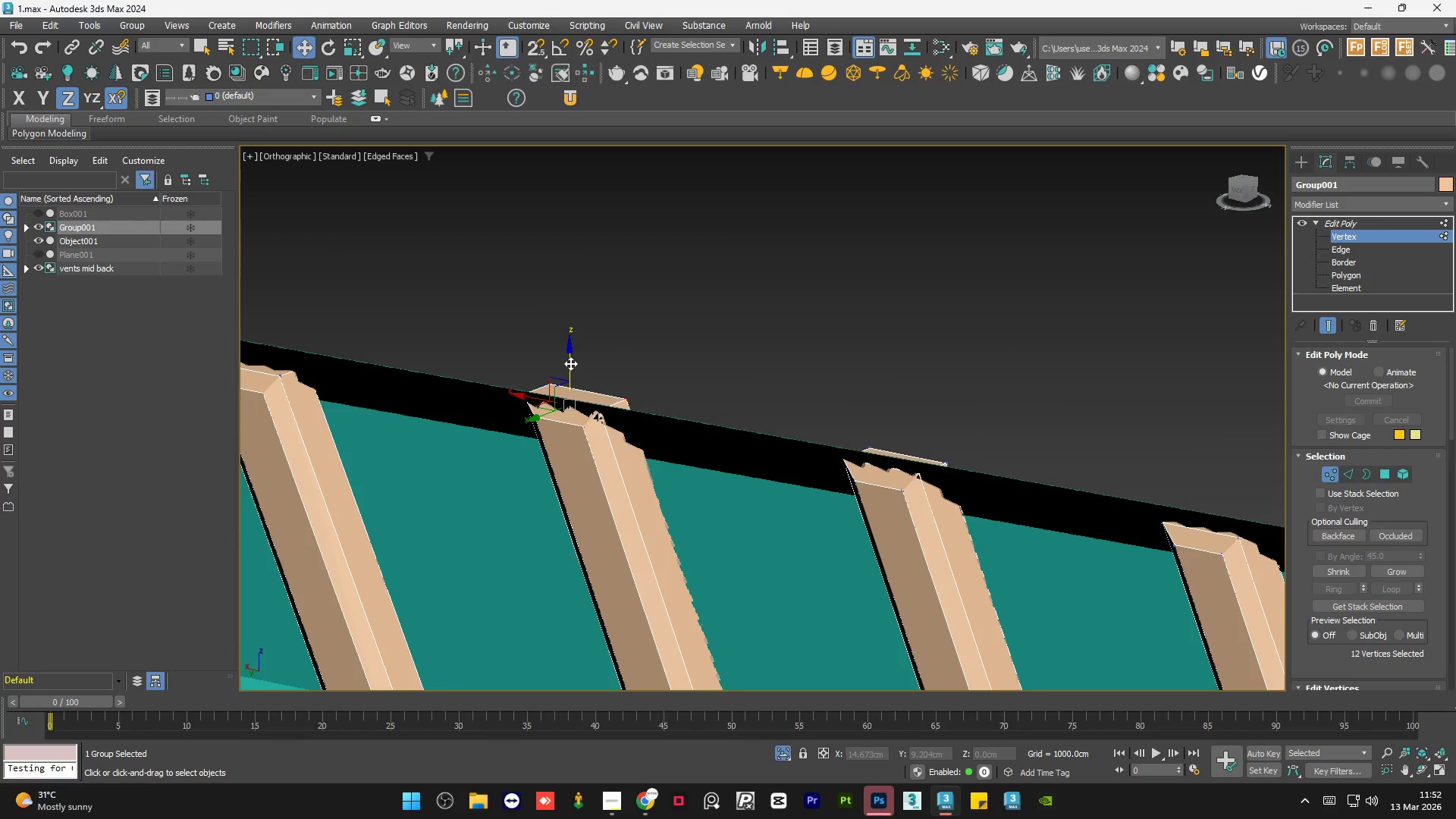 
left_click_drag(start_coordinate=[564, 362], to_coordinate=[572, 381])
 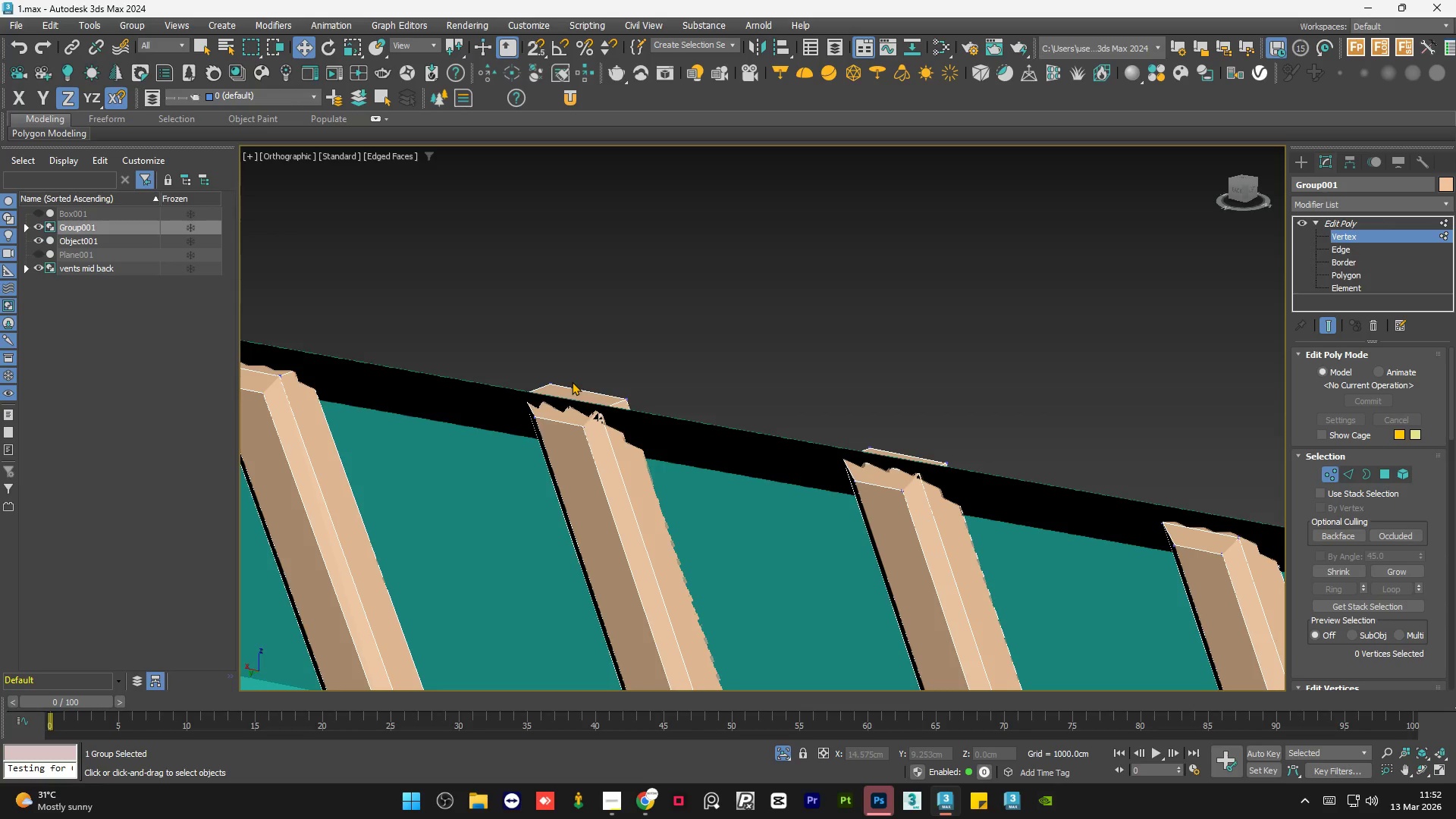 
key(Control+Z)
 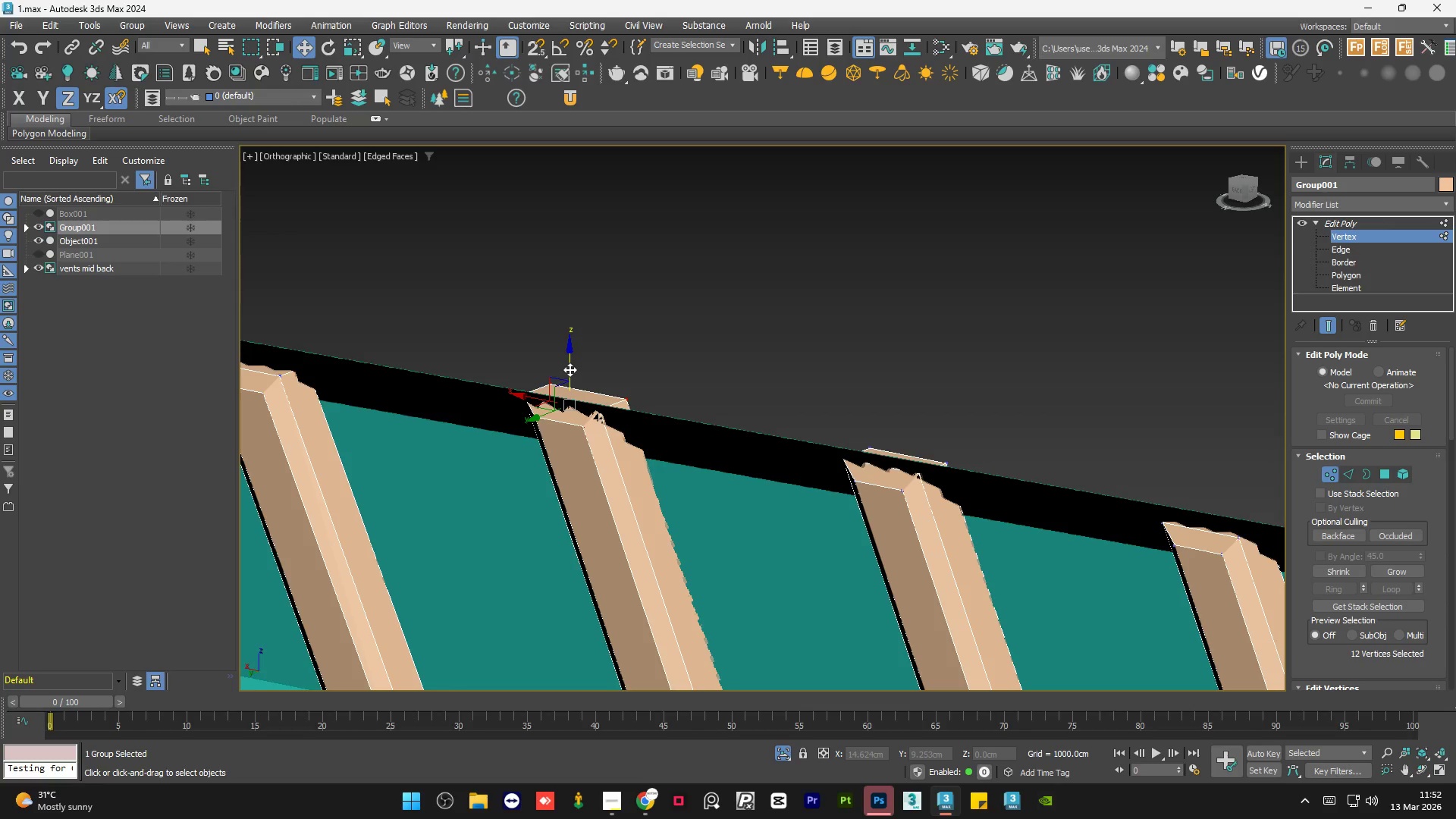 
left_click_drag(start_coordinate=[570, 369], to_coordinate=[579, 379])
 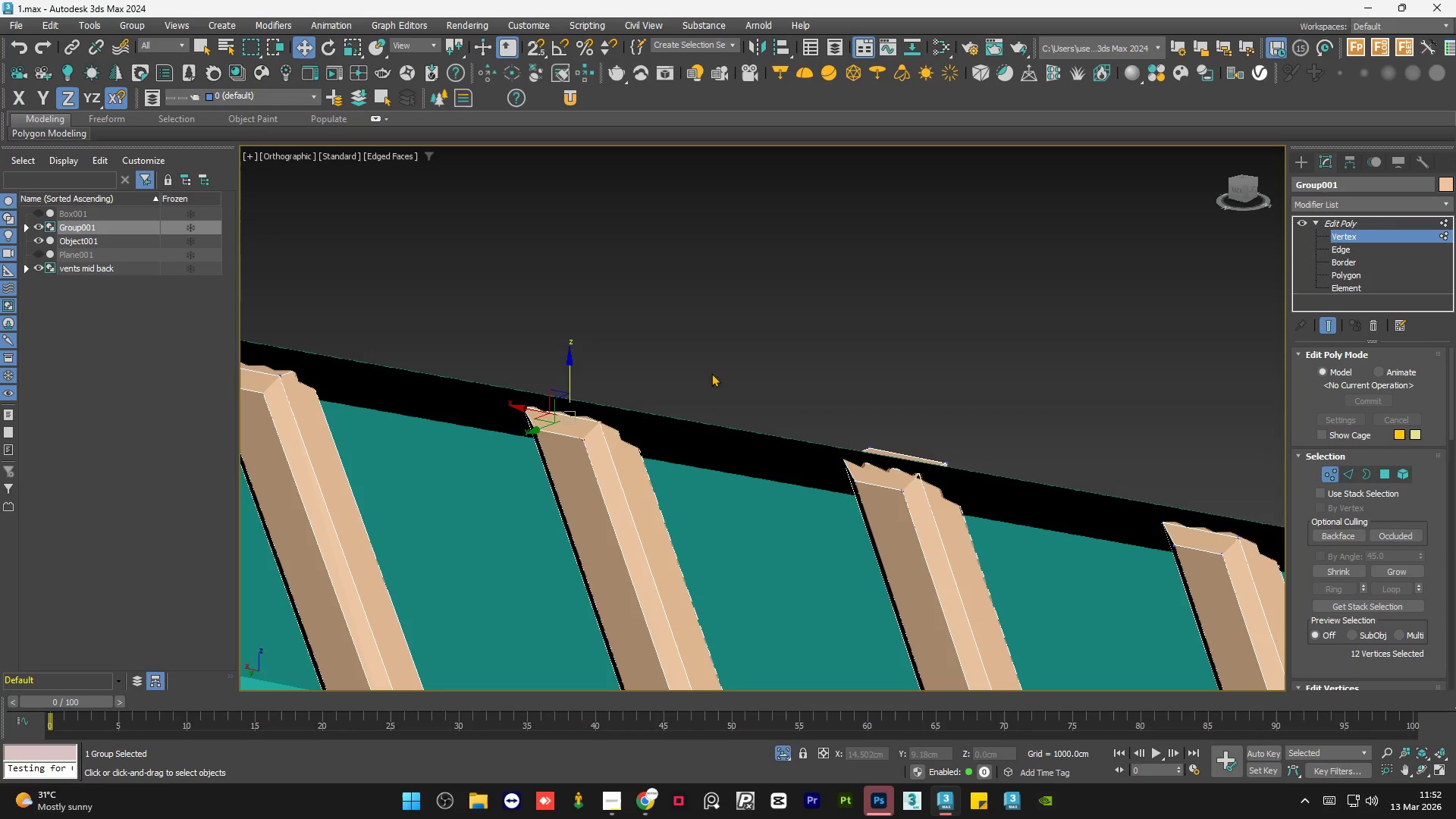 
double_click([724, 372])
 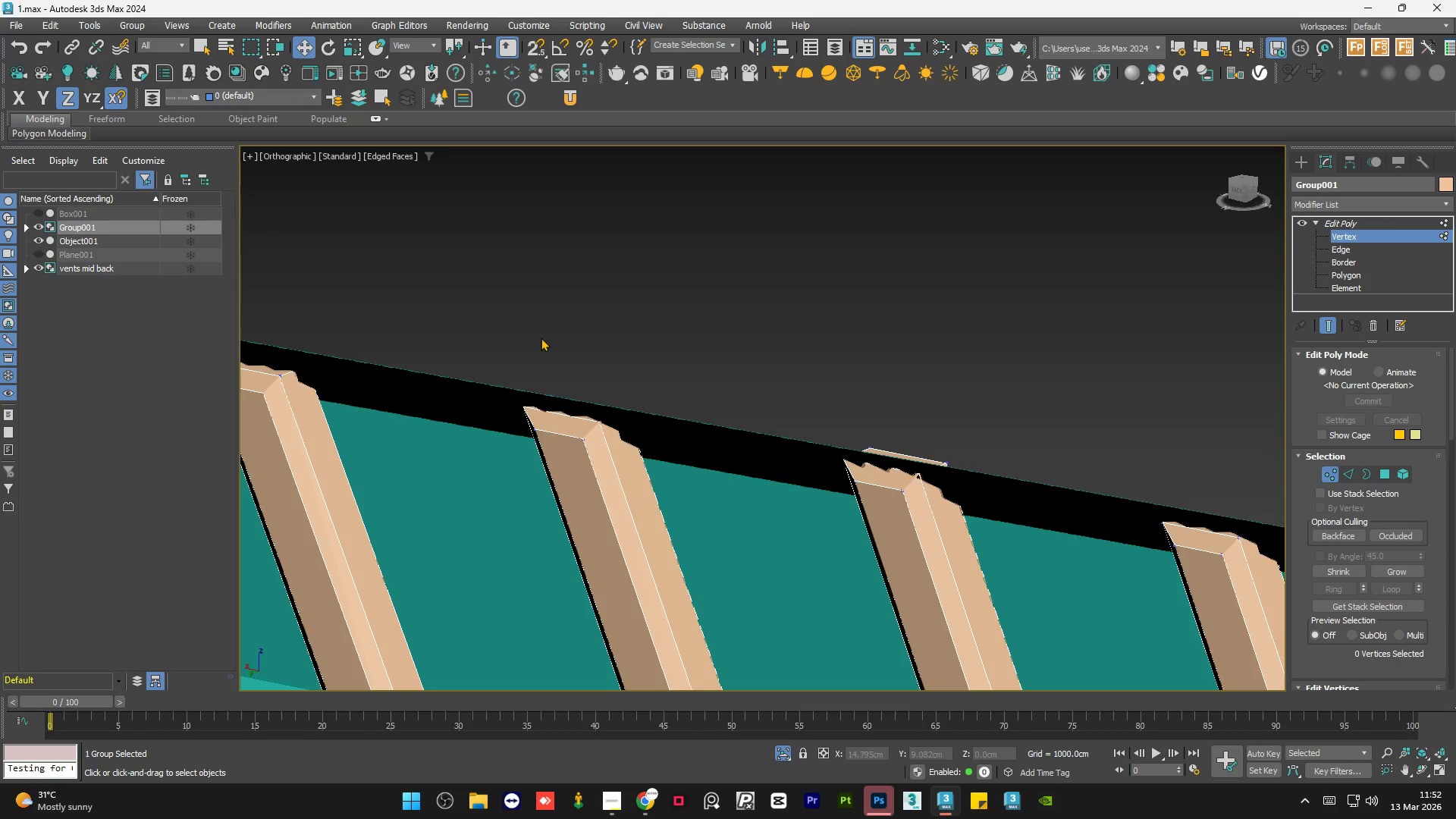 
scroll: coordinate [546, 343], scroll_direction: down, amount: 2.0
 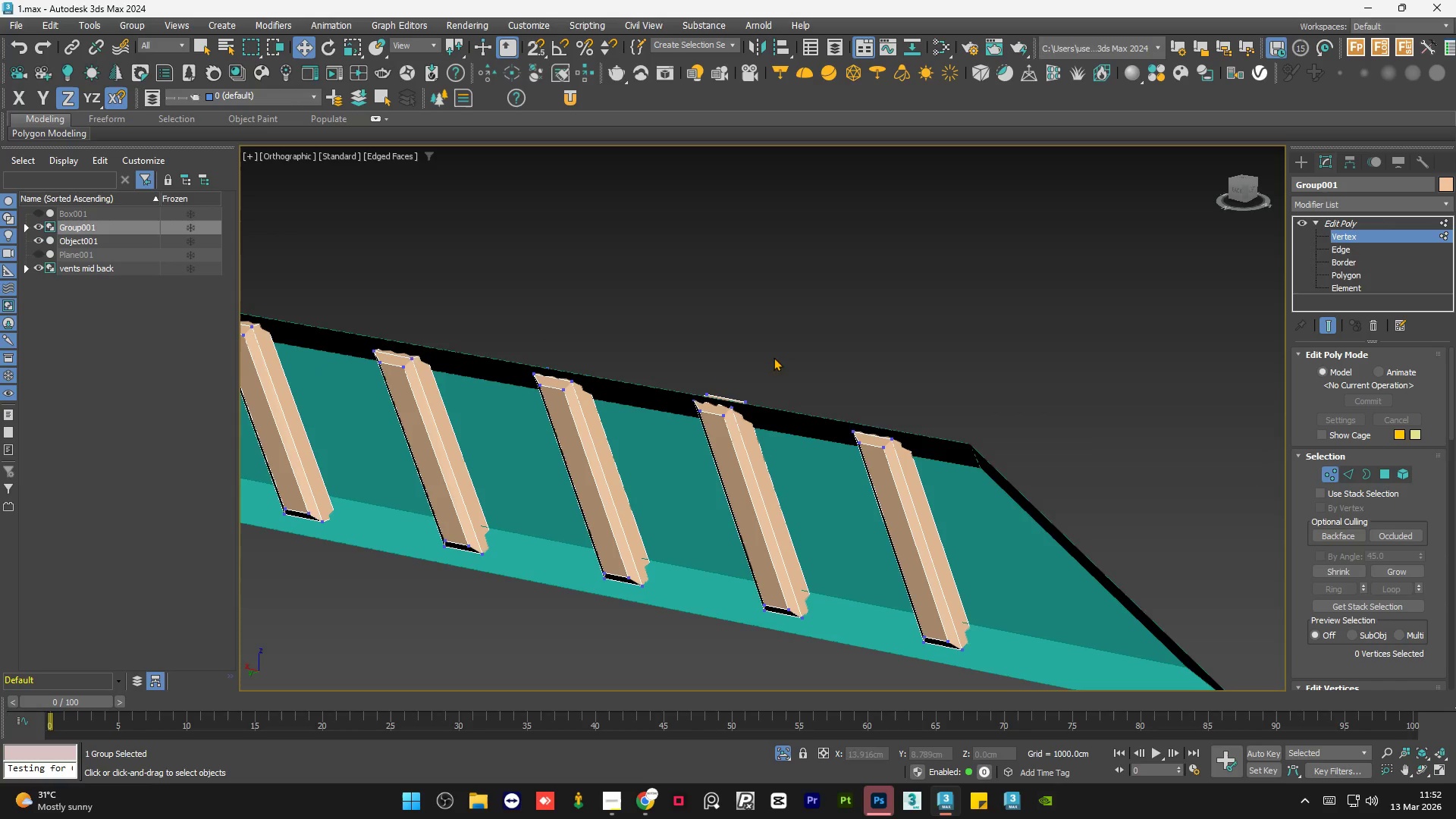 
left_click_drag(start_coordinate=[777, 352], to_coordinate=[667, 444])
 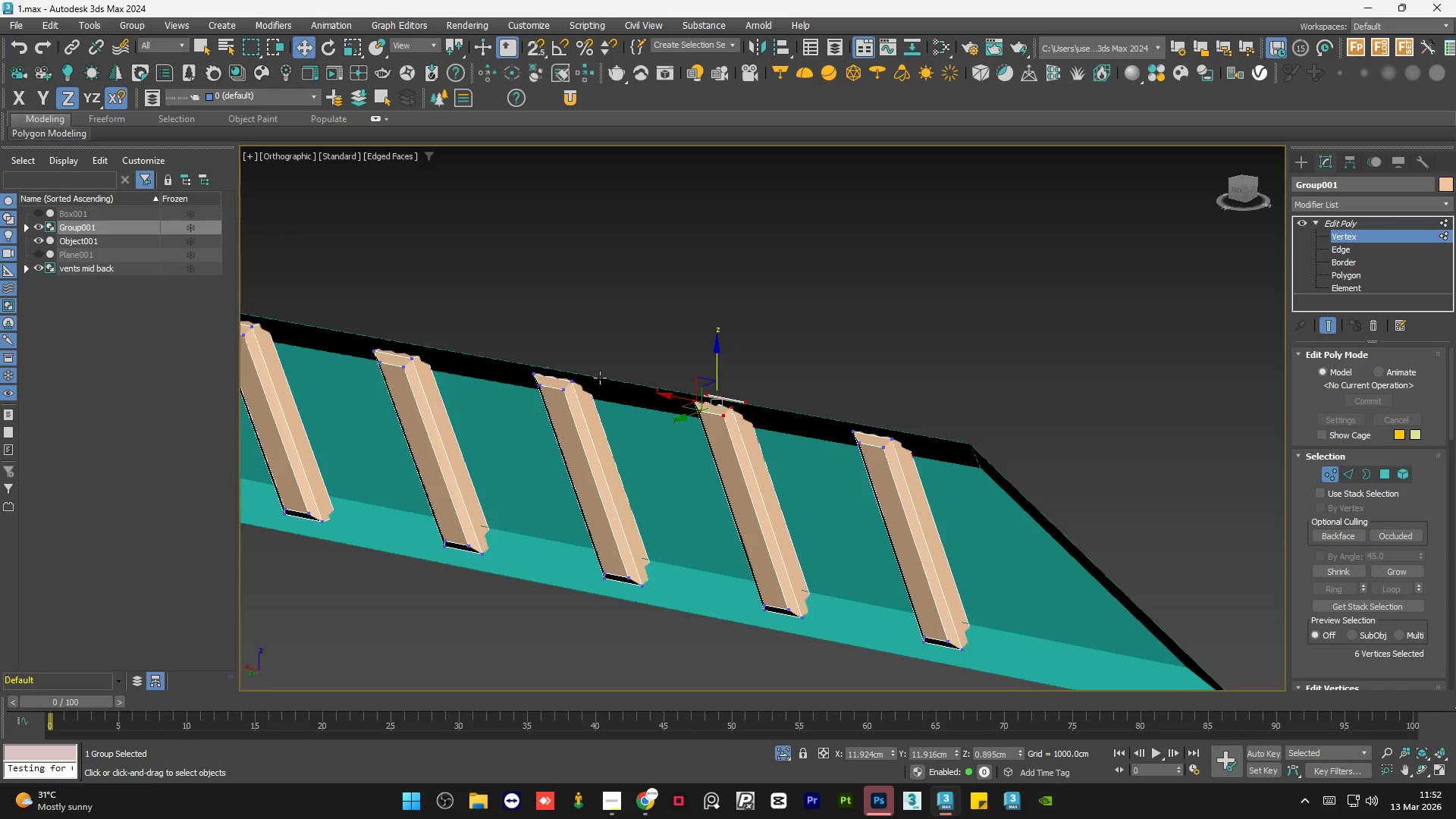 
scroll: coordinate [600, 378], scroll_direction: down, amount: 9.0
 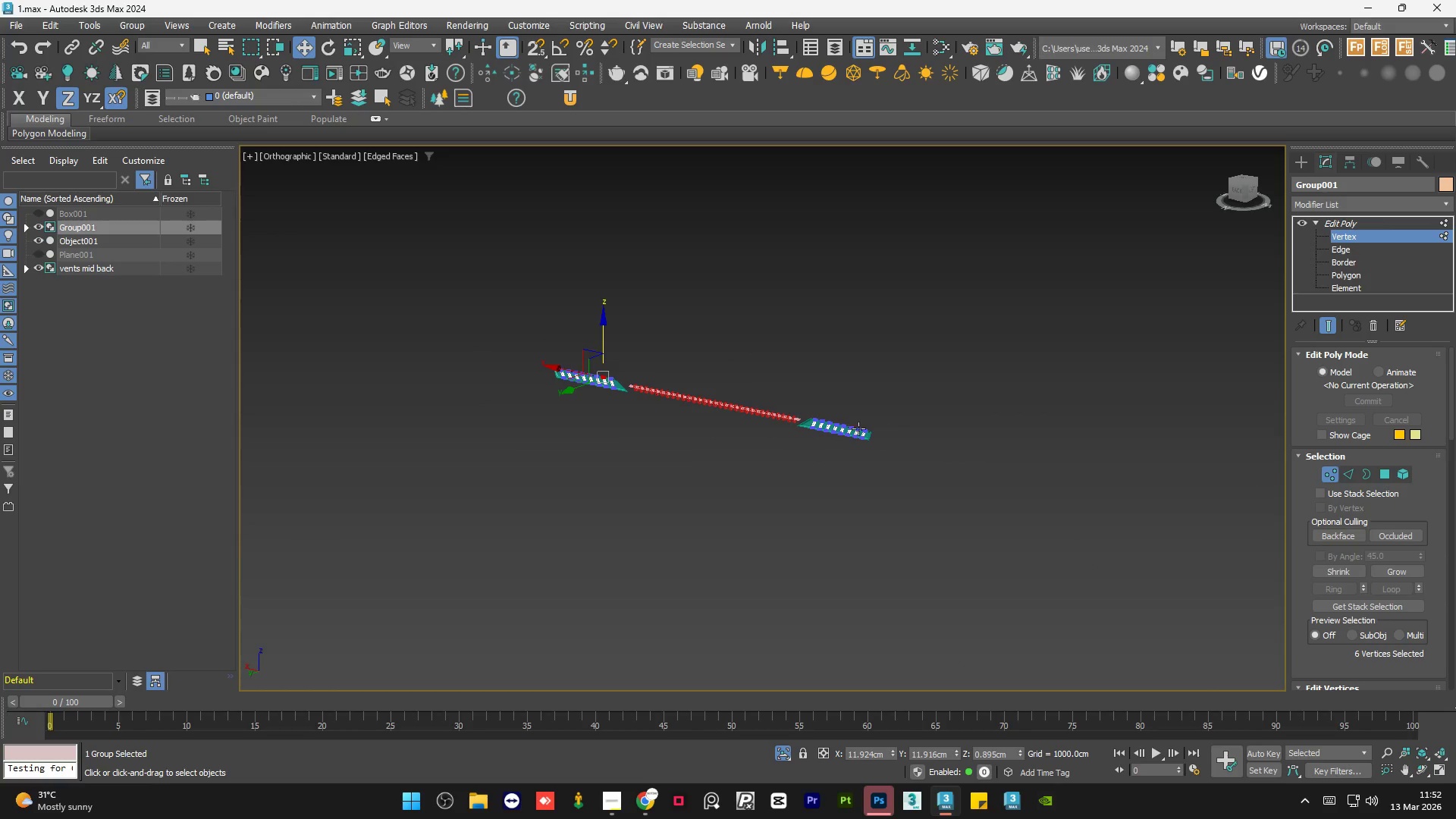 
hold_key(key=ControlLeft, duration=0.69)
left_click_drag(start_coordinate=[831, 357], to_coordinate=[702, 450])
 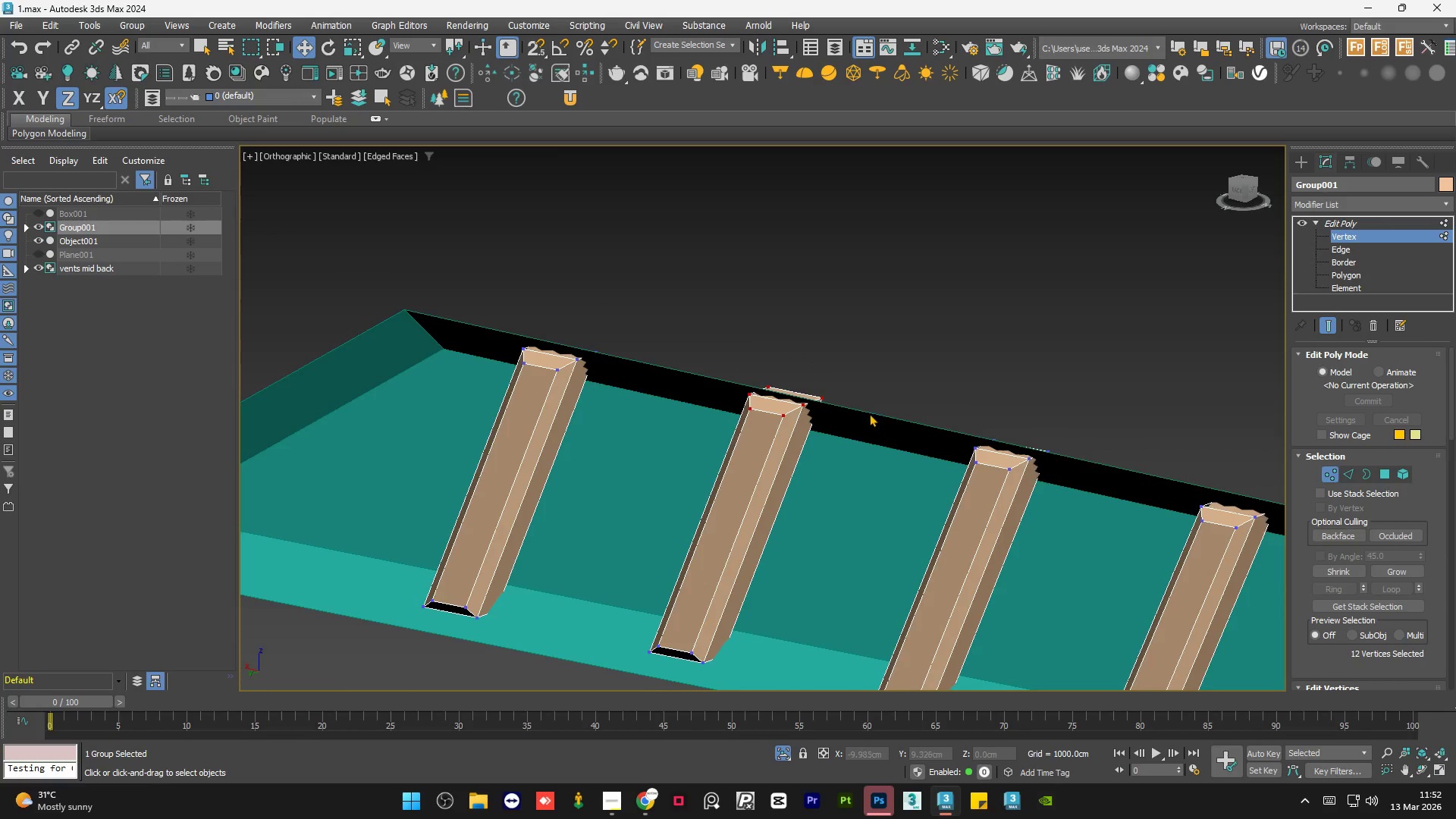 
scroll: coordinate [849, 380], scroll_direction: up, amount: 10.0
 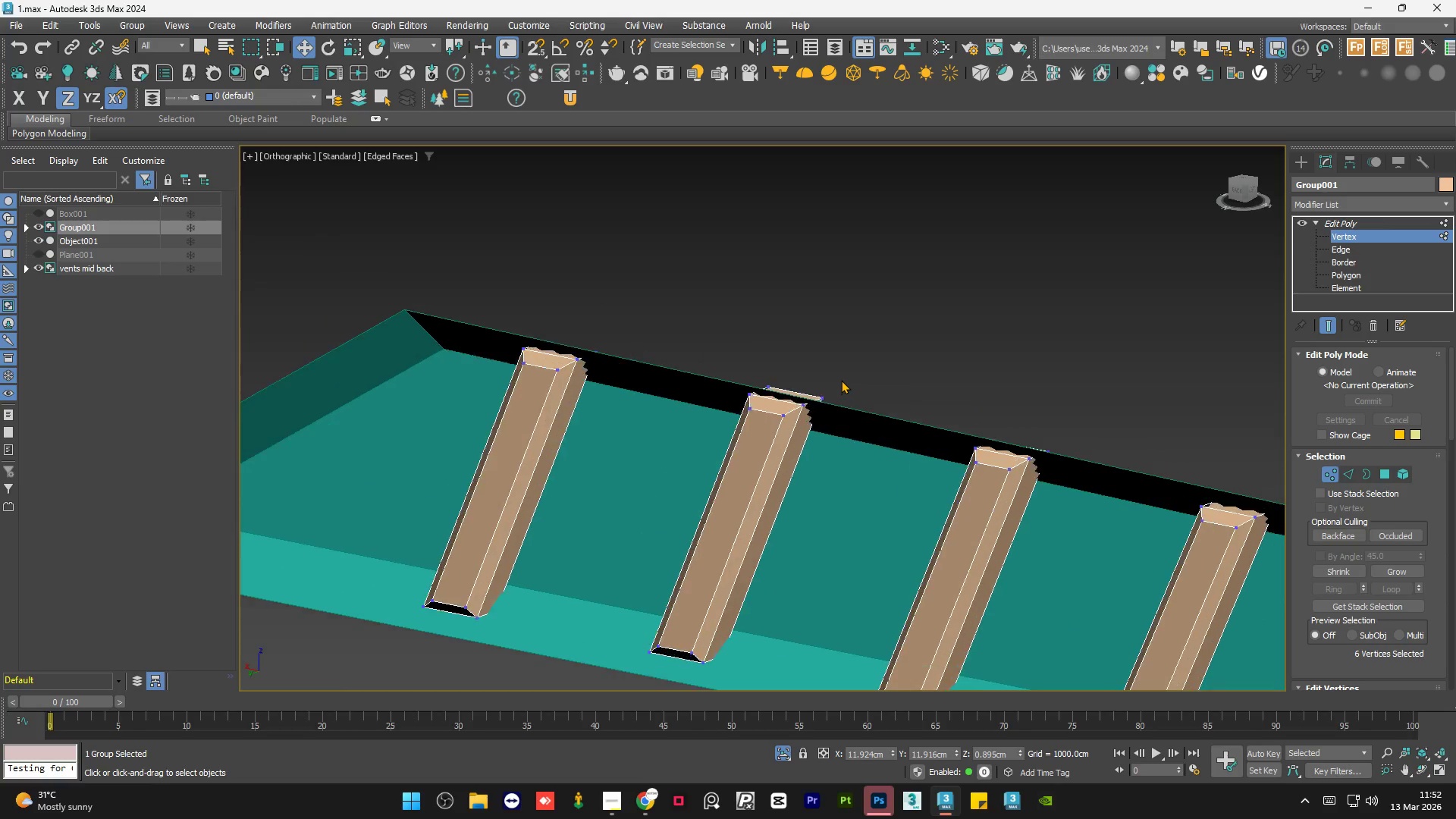 
scroll: coordinate [897, 458], scroll_direction: down, amount: 11.0
 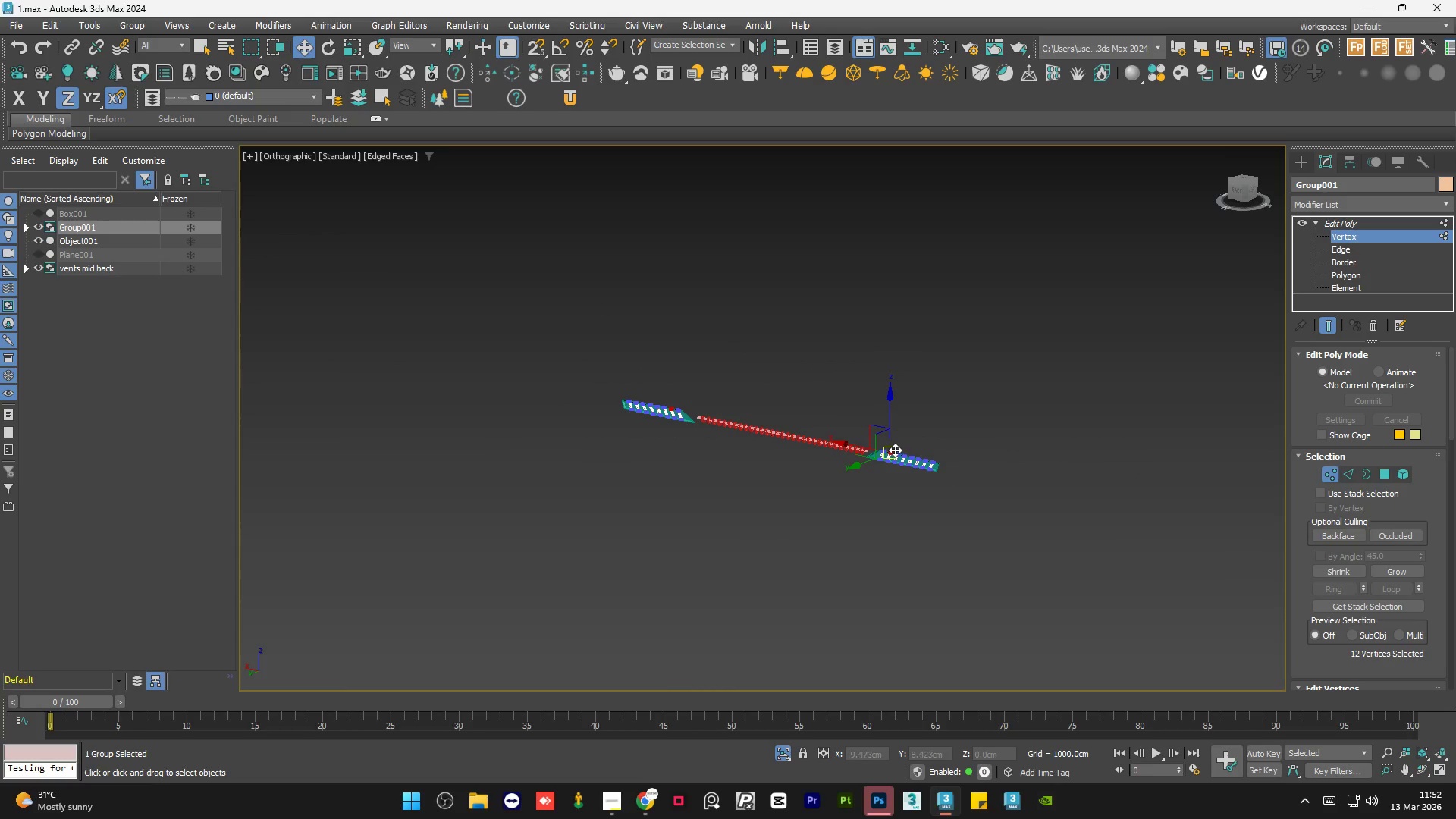 
scroll: coordinate [882, 469], scroll_direction: up, amount: 12.0
 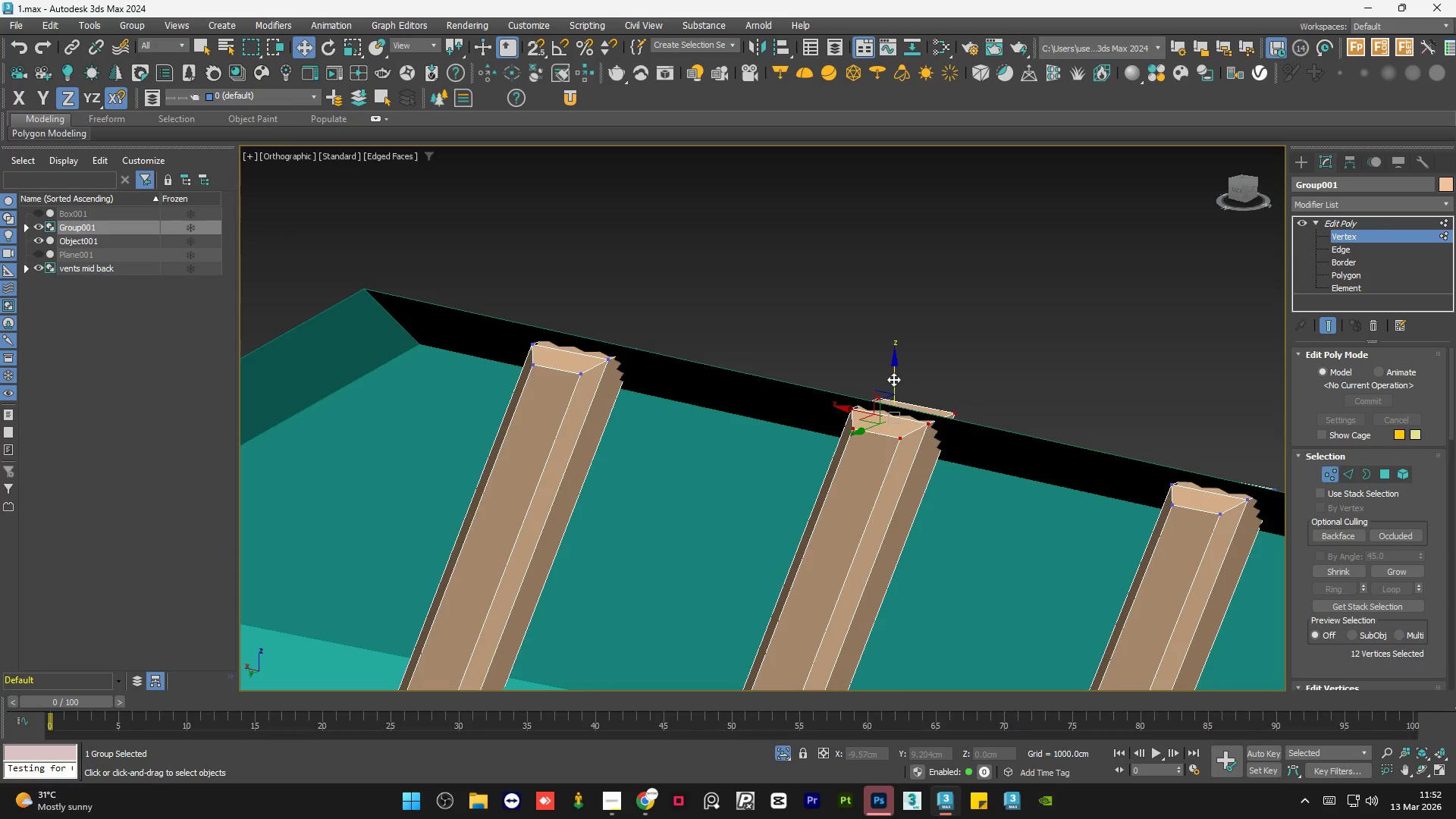 
left_click_drag(start_coordinate=[893, 374], to_coordinate=[895, 382])
 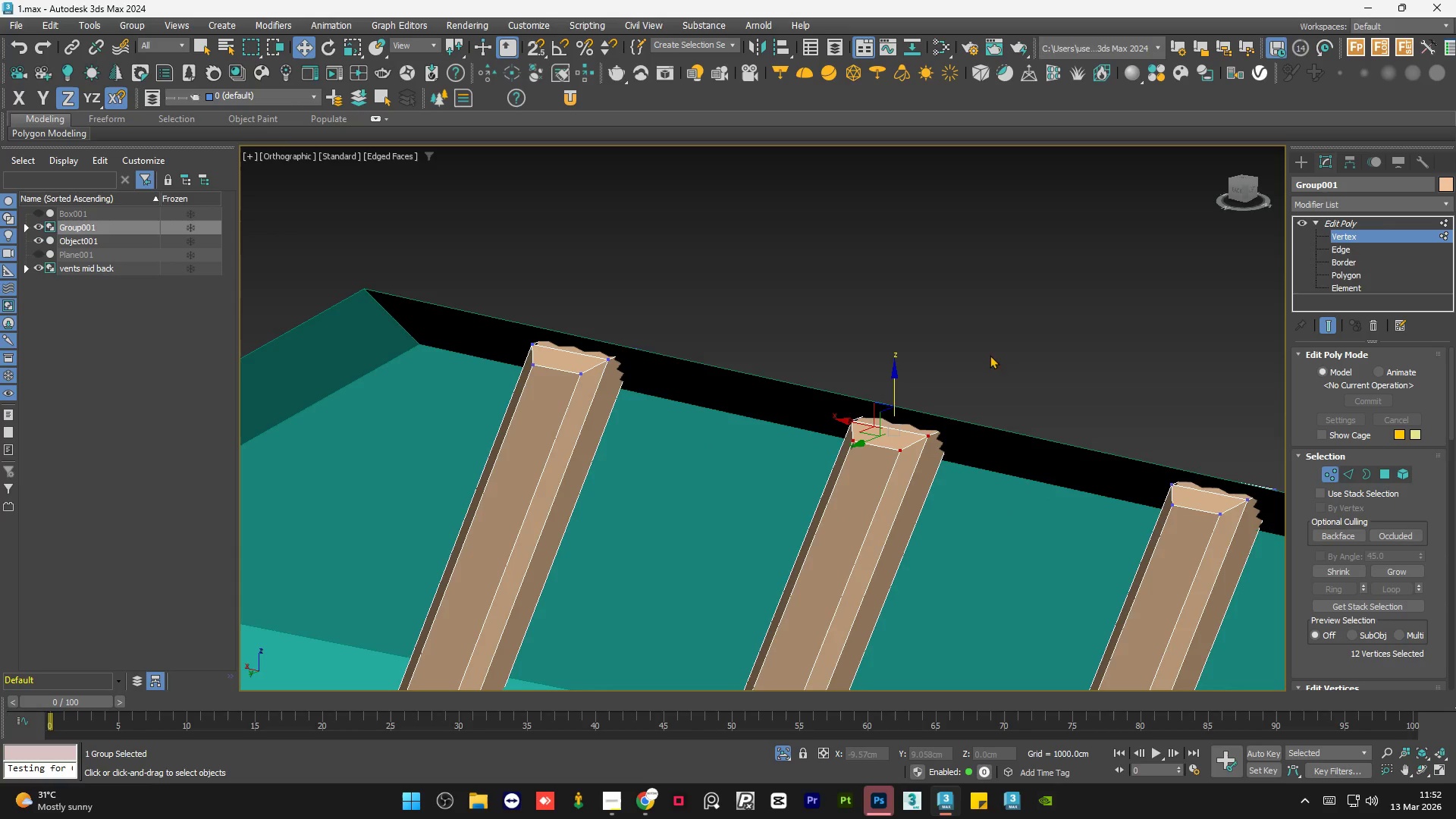 
left_click([1028, 345])
 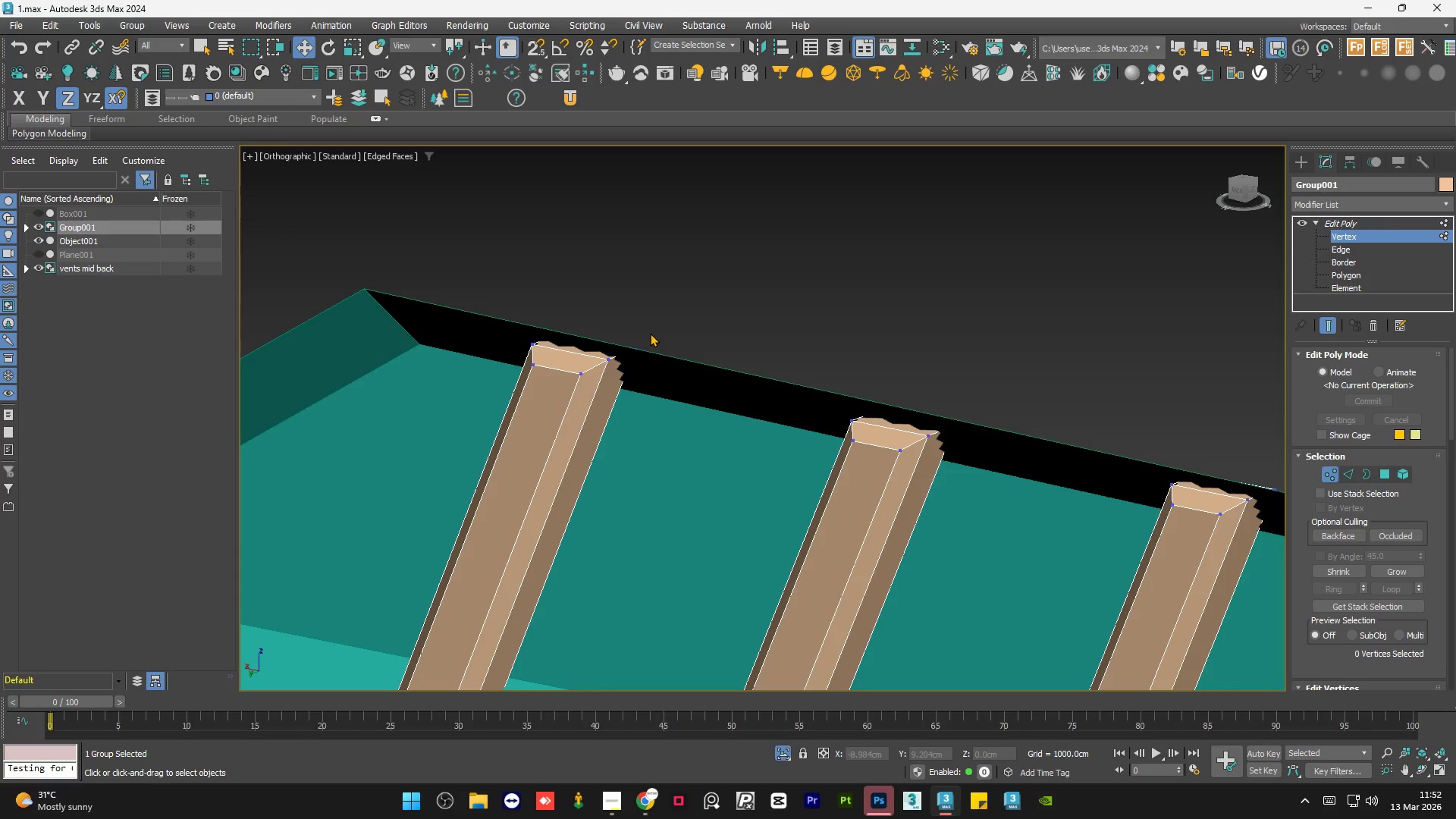 
scroll: coordinate [1203, 453], scroll_direction: down, amount: 9.0
 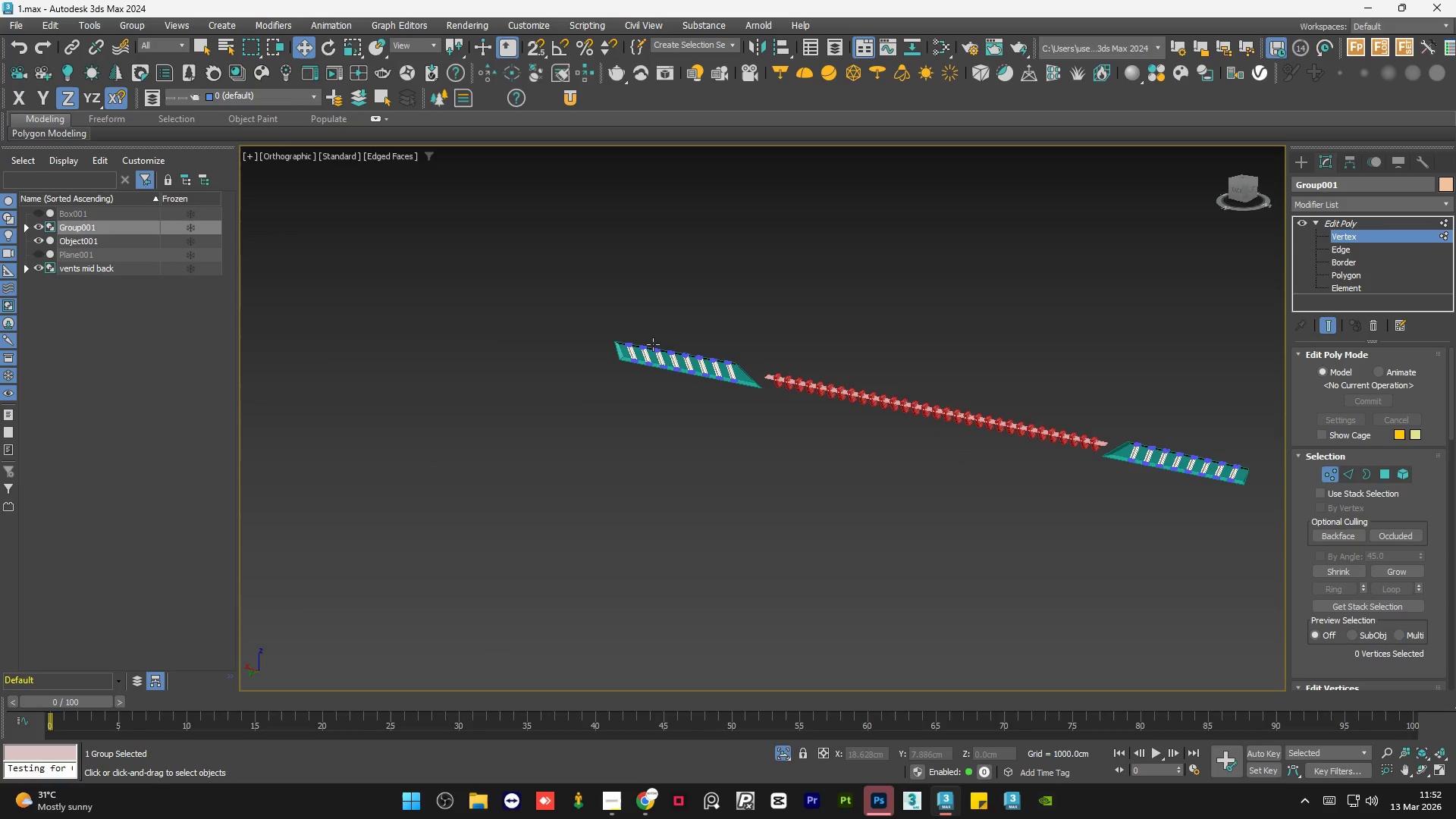 
scroll: coordinate [706, 384], scroll_direction: up, amount: 6.0
 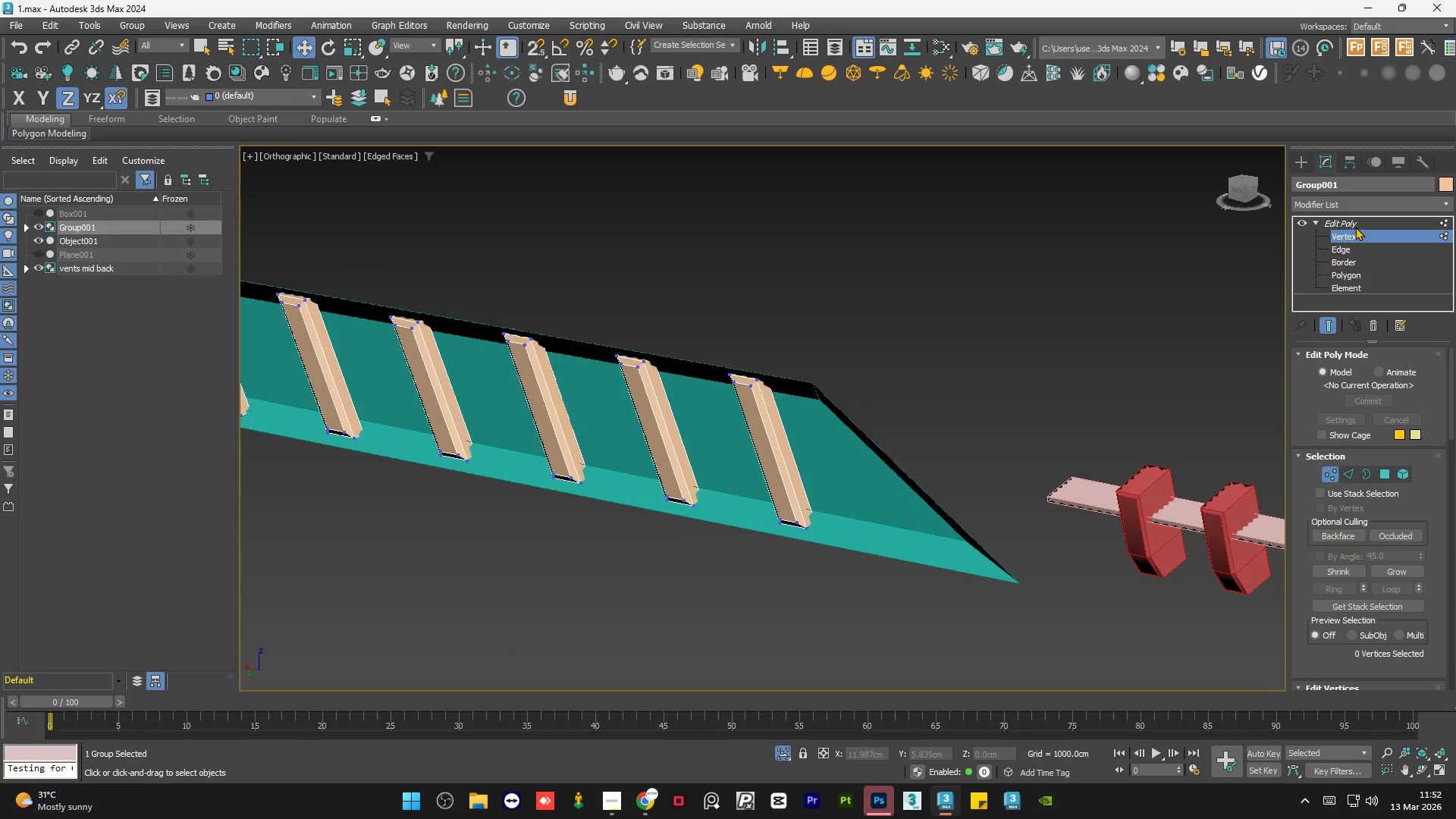 
left_click([1355, 227])
 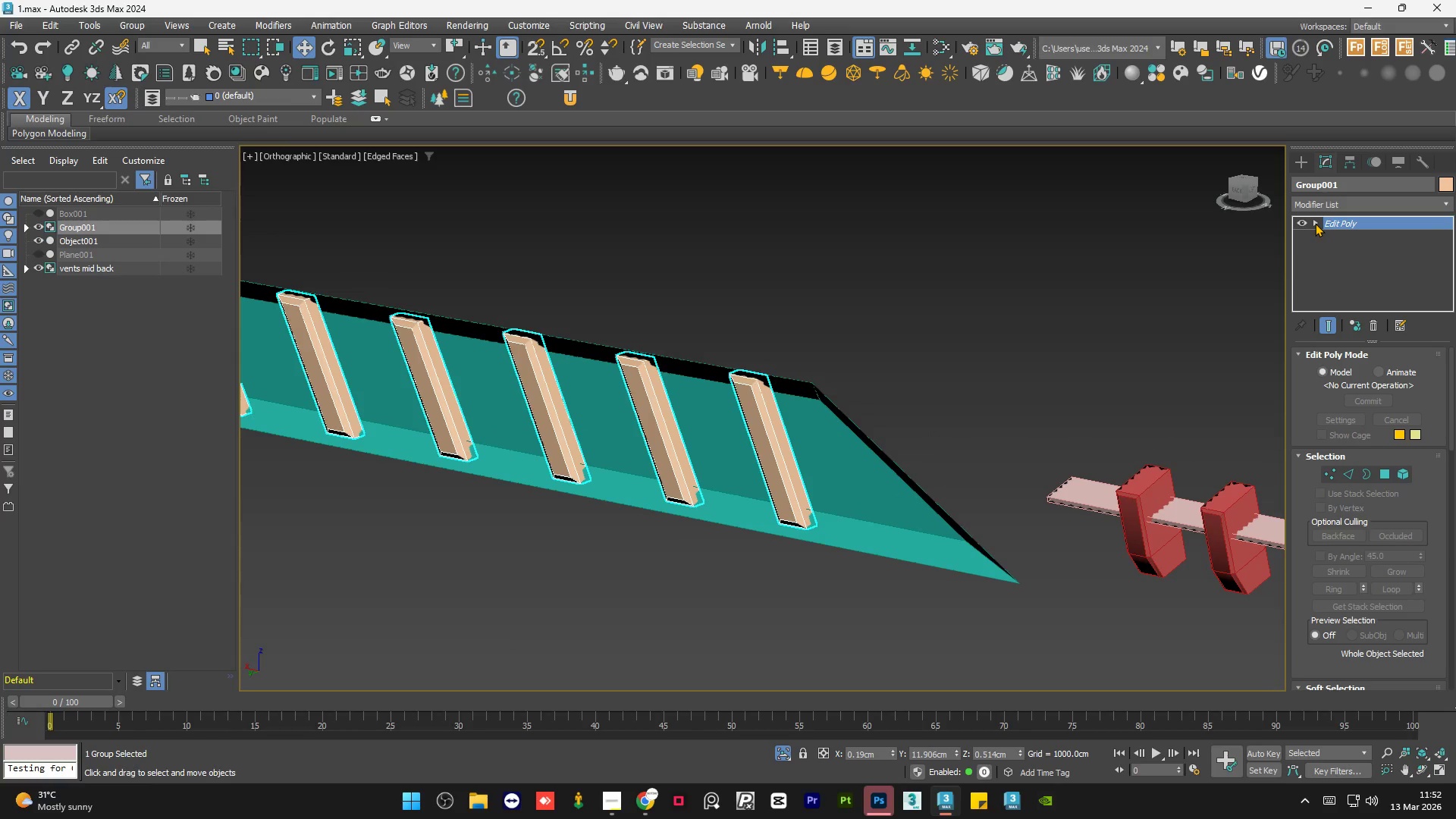 
double_click([924, 310])
 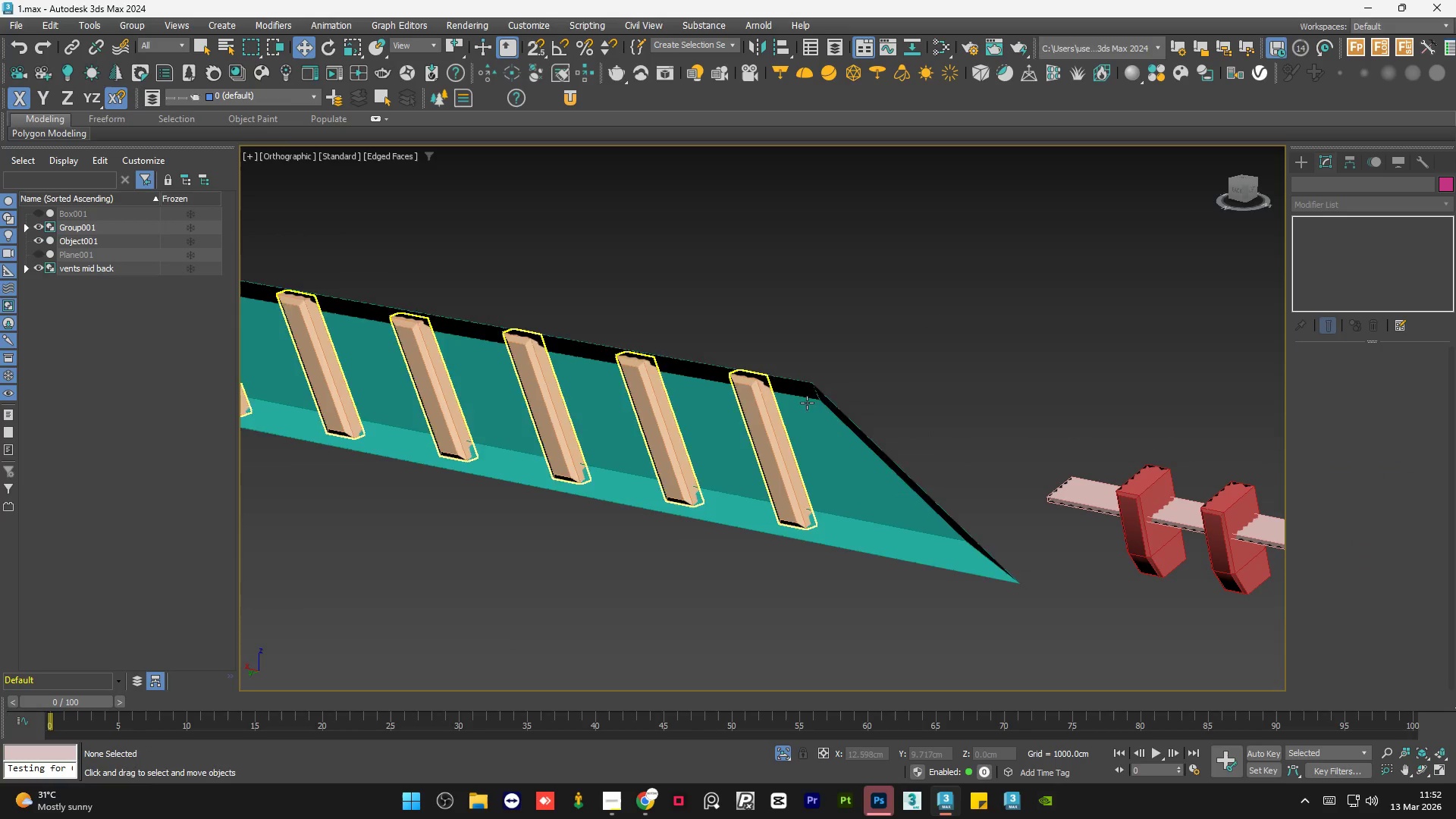 
left_click([824, 403])
 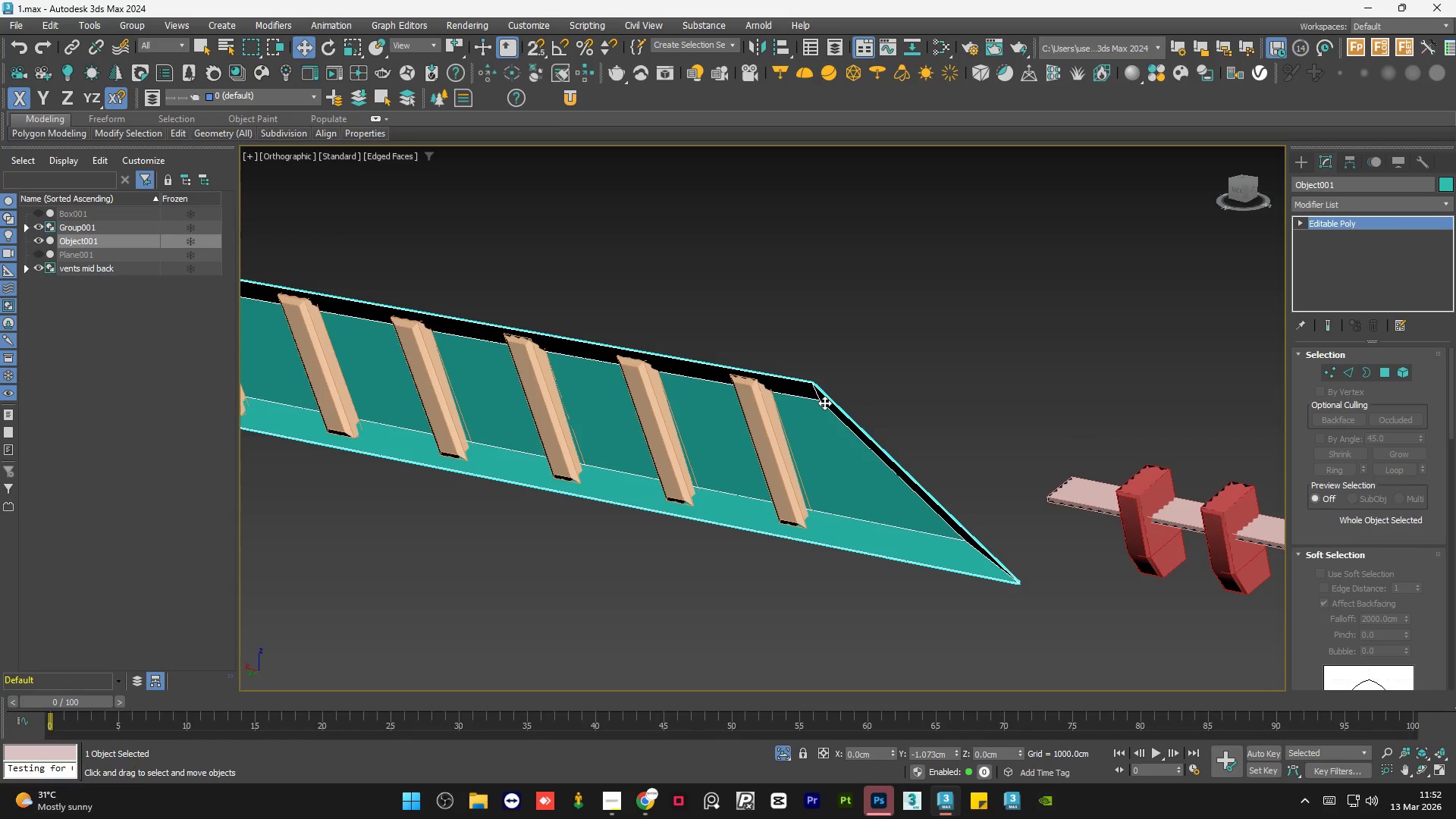 
key(Delete)
 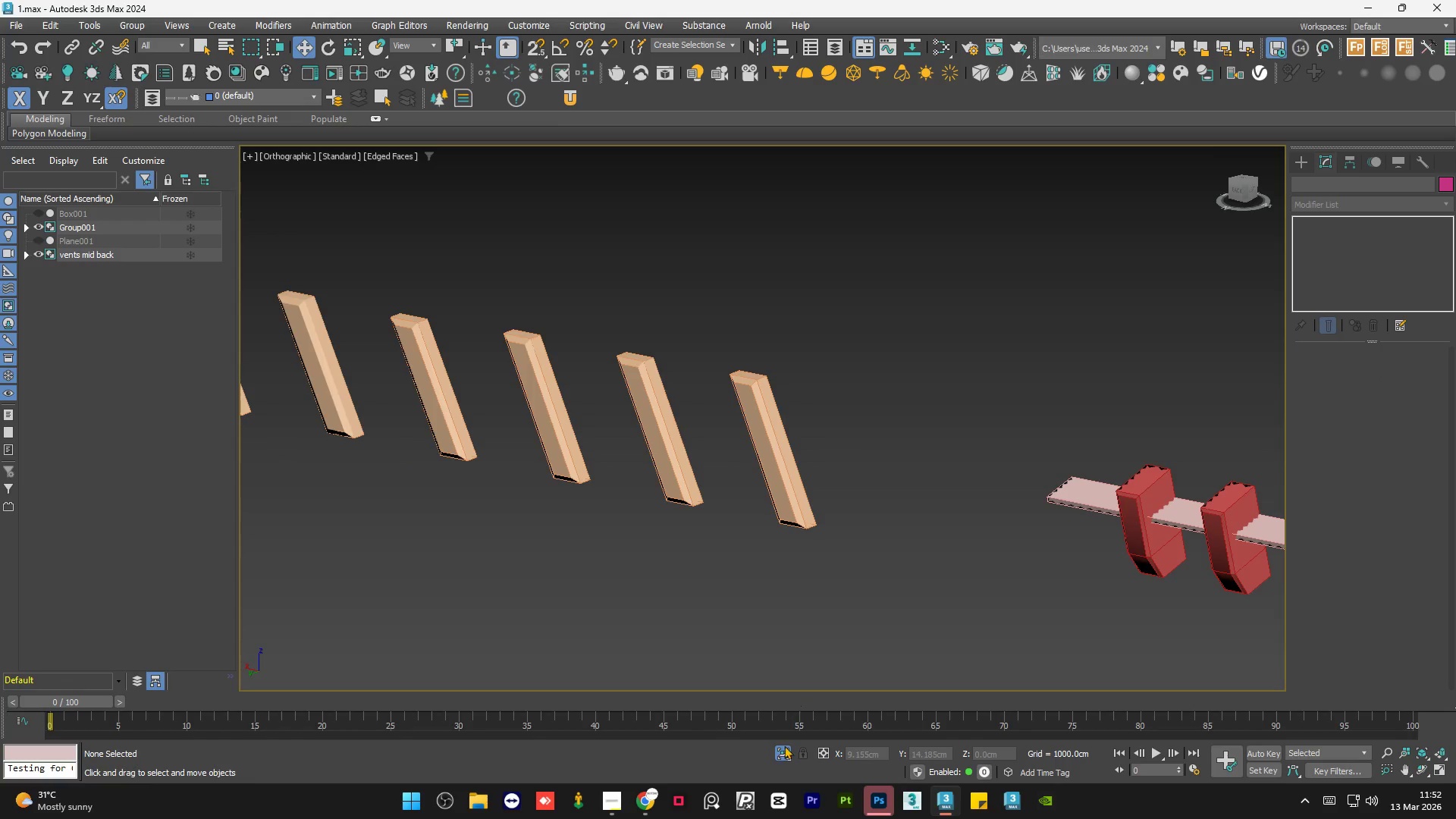 
left_click([784, 752])
 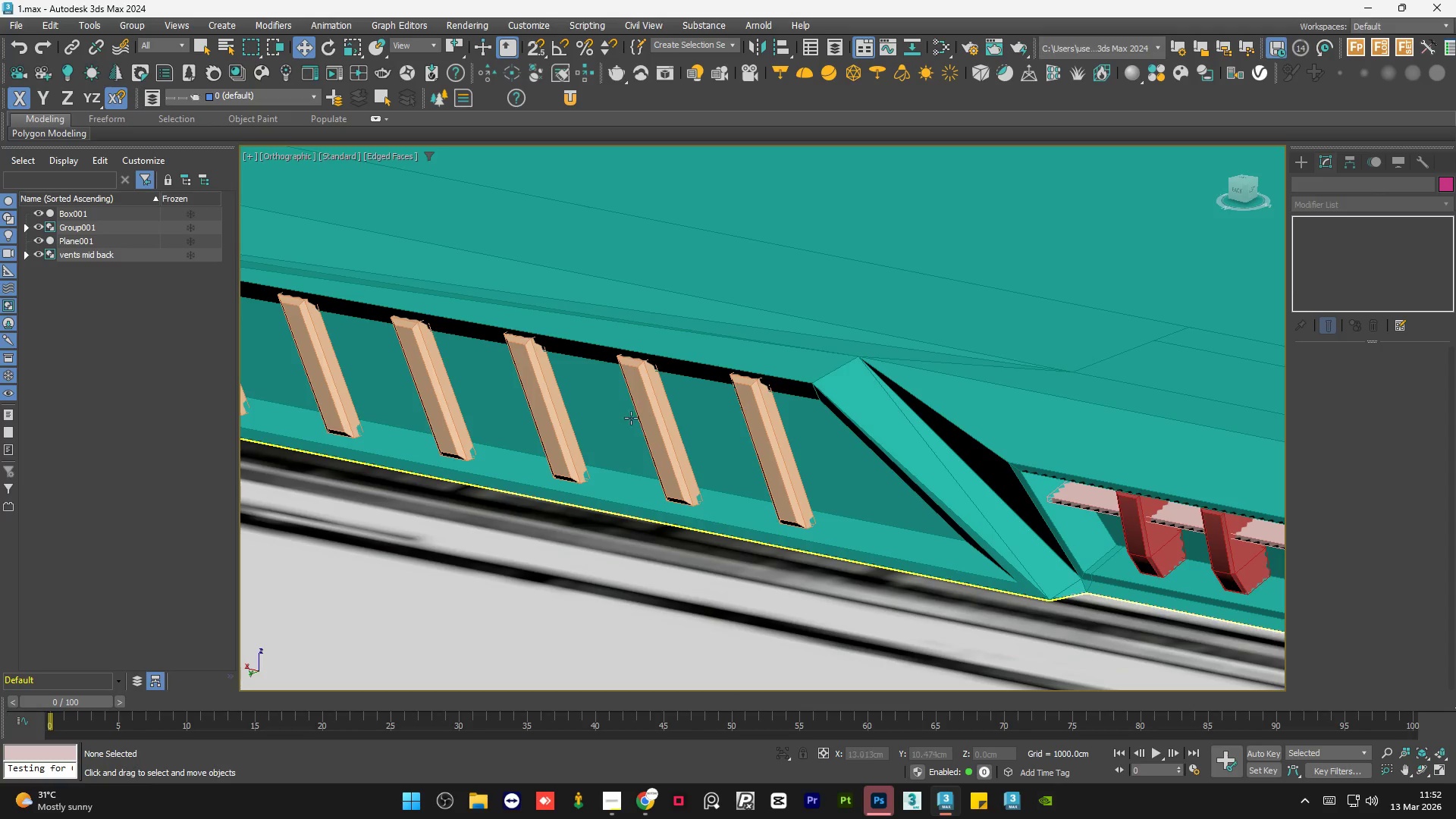 
scroll: coordinate [636, 404], scroll_direction: down, amount: 3.0
 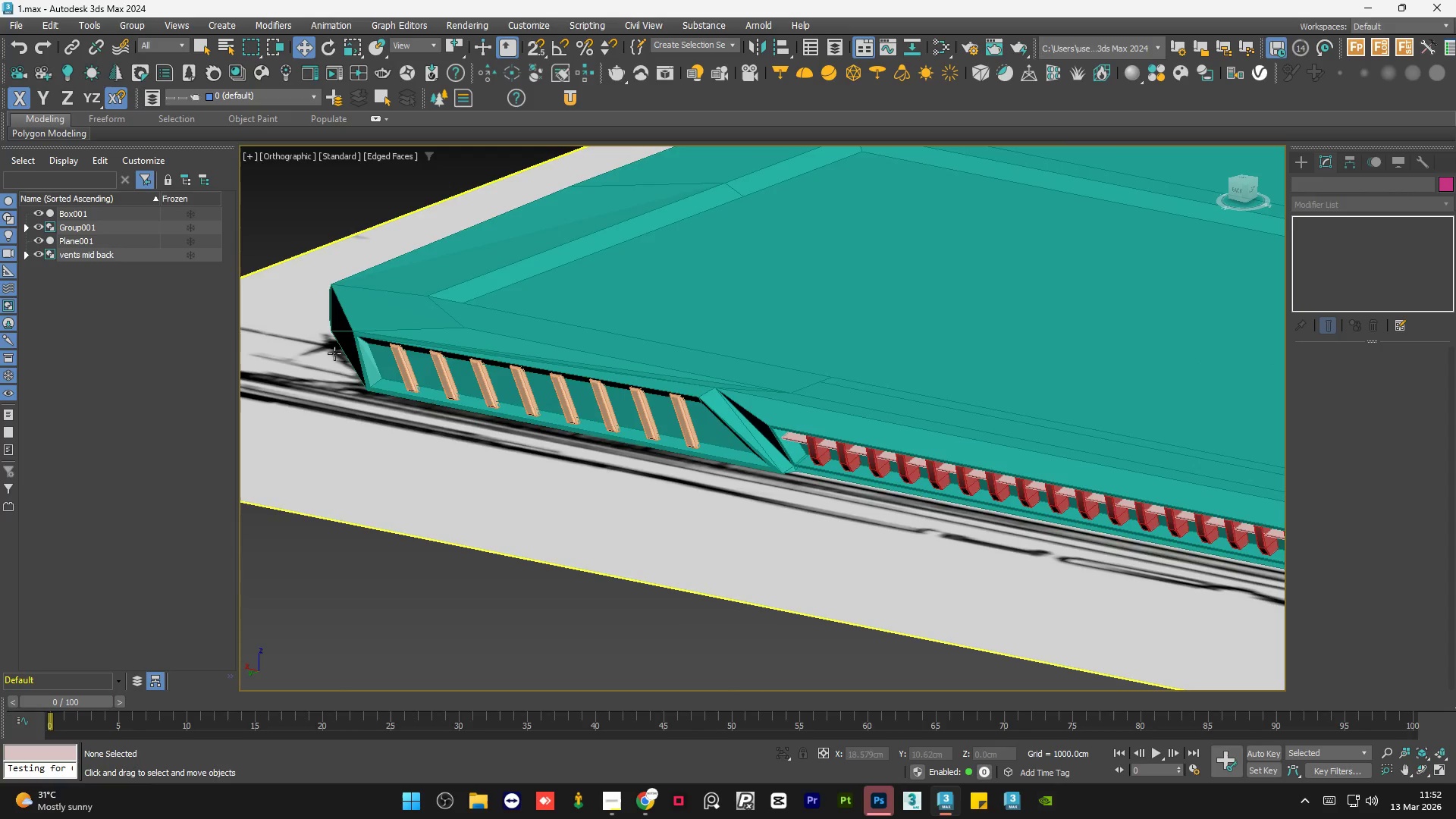 
scroll: coordinate [364, 345], scroll_direction: up, amount: 5.0
 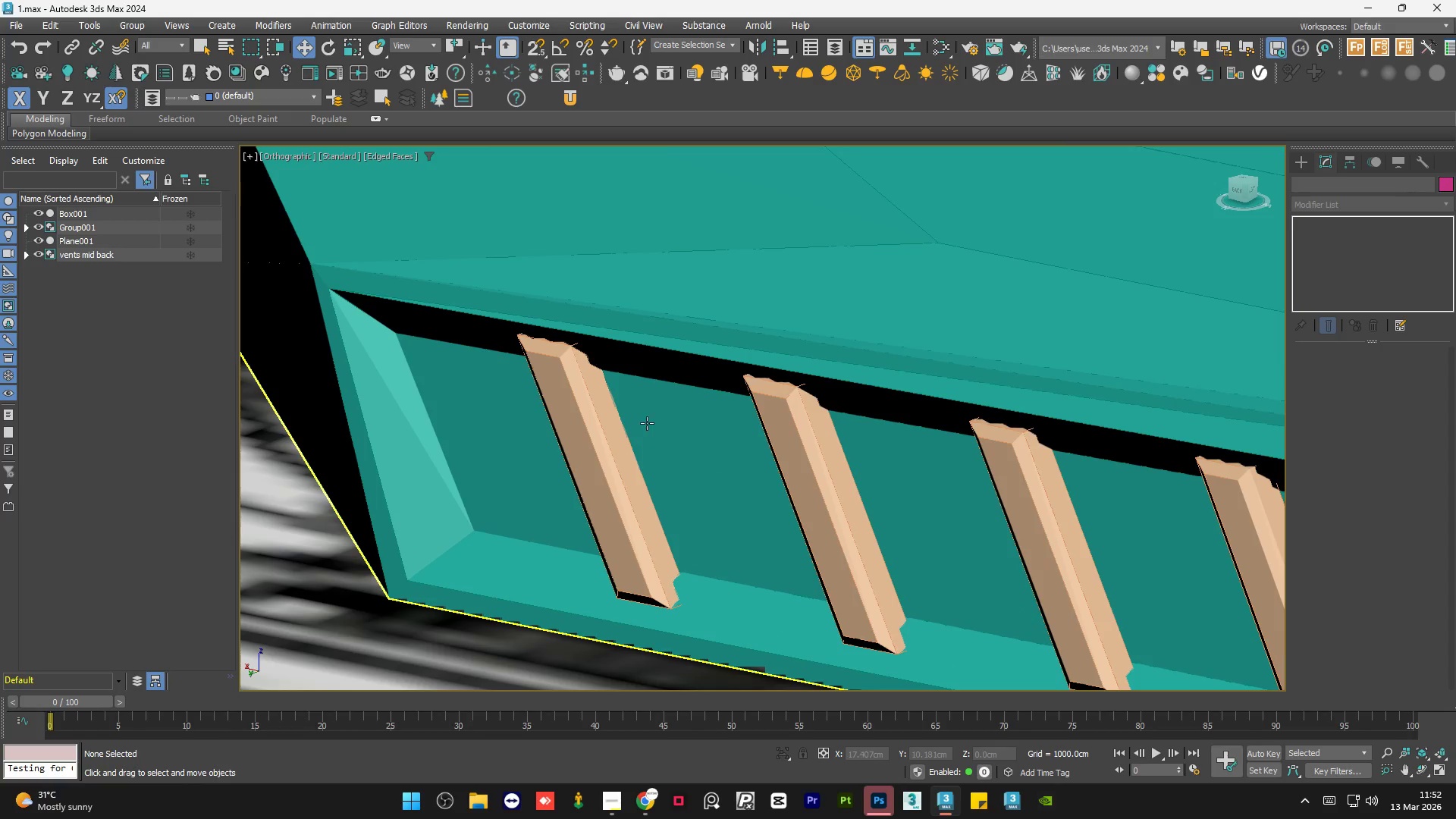 
left_click([544, 363])
 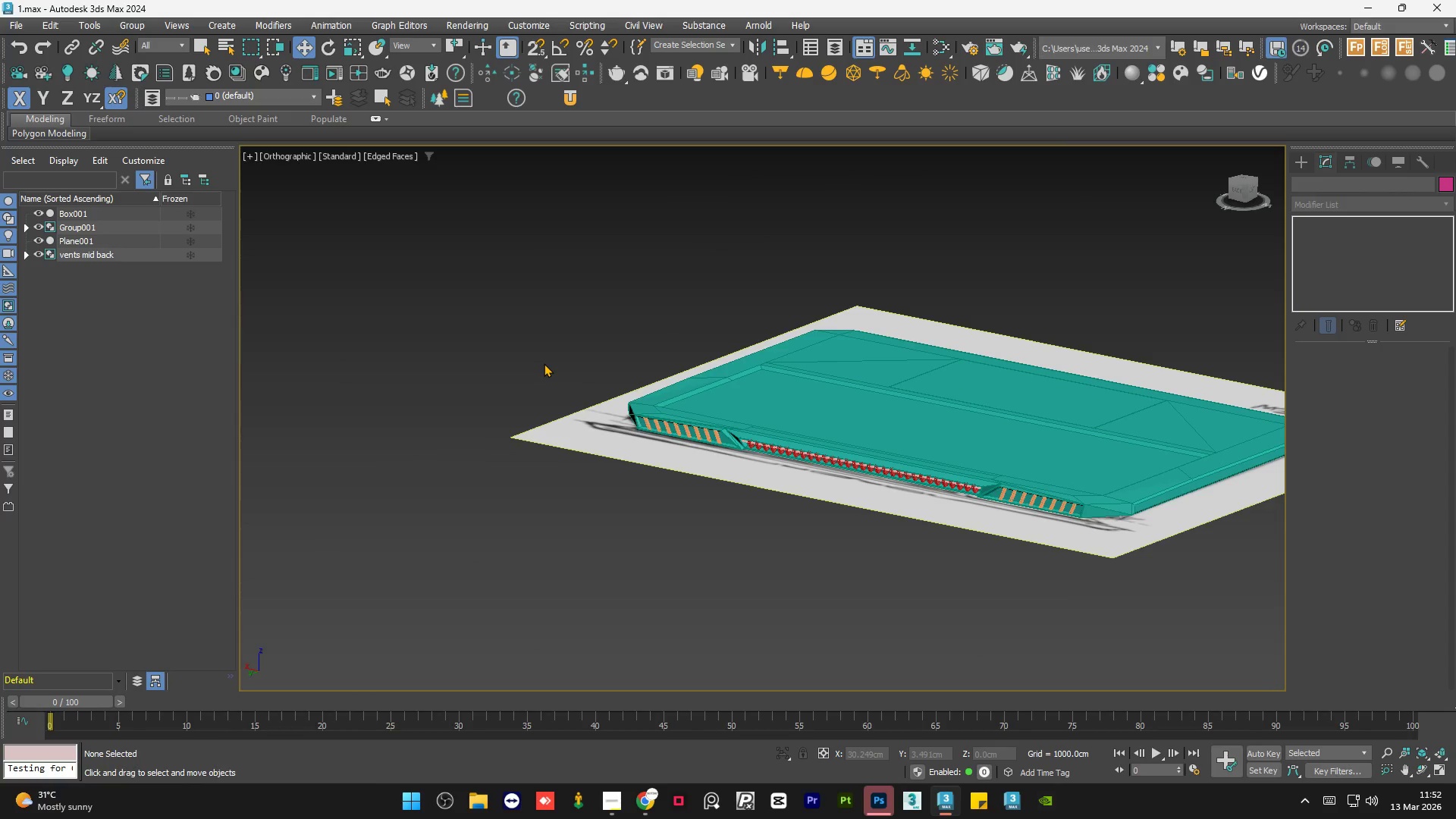 
scroll: coordinate [649, 421], scroll_direction: down, amount: 9.0
 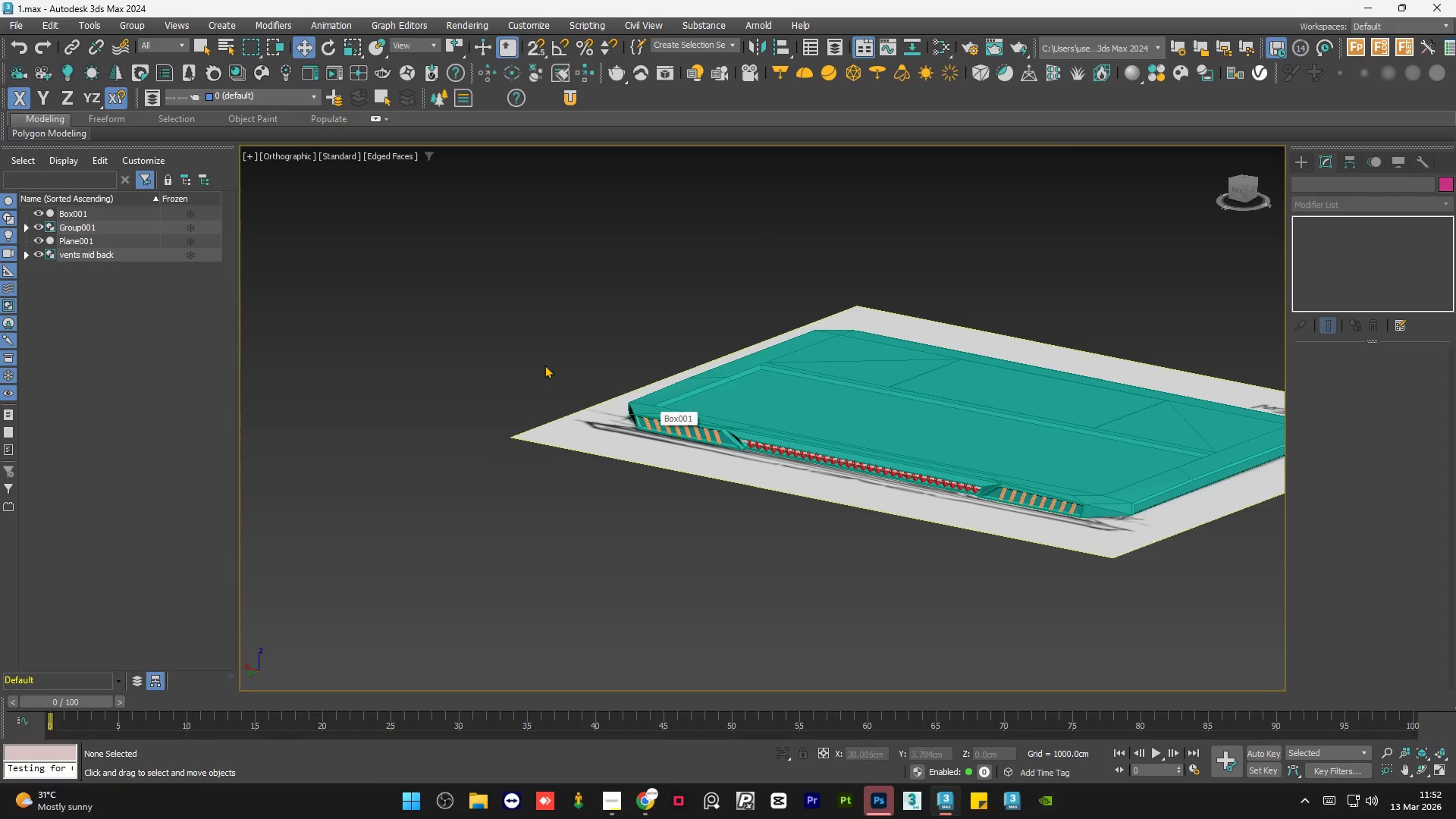 
double_click([544, 363])
 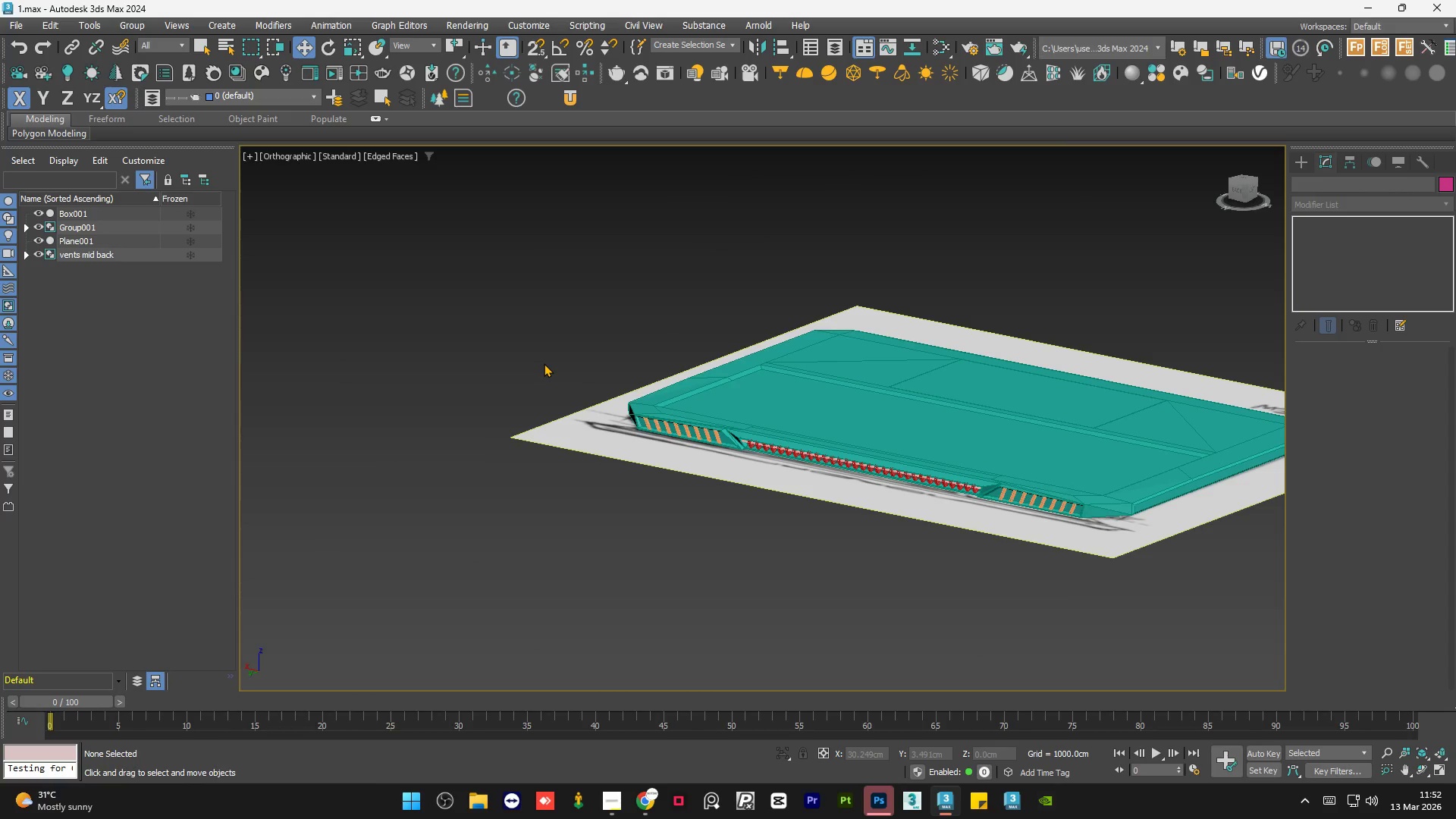 
triple_click([544, 363])
 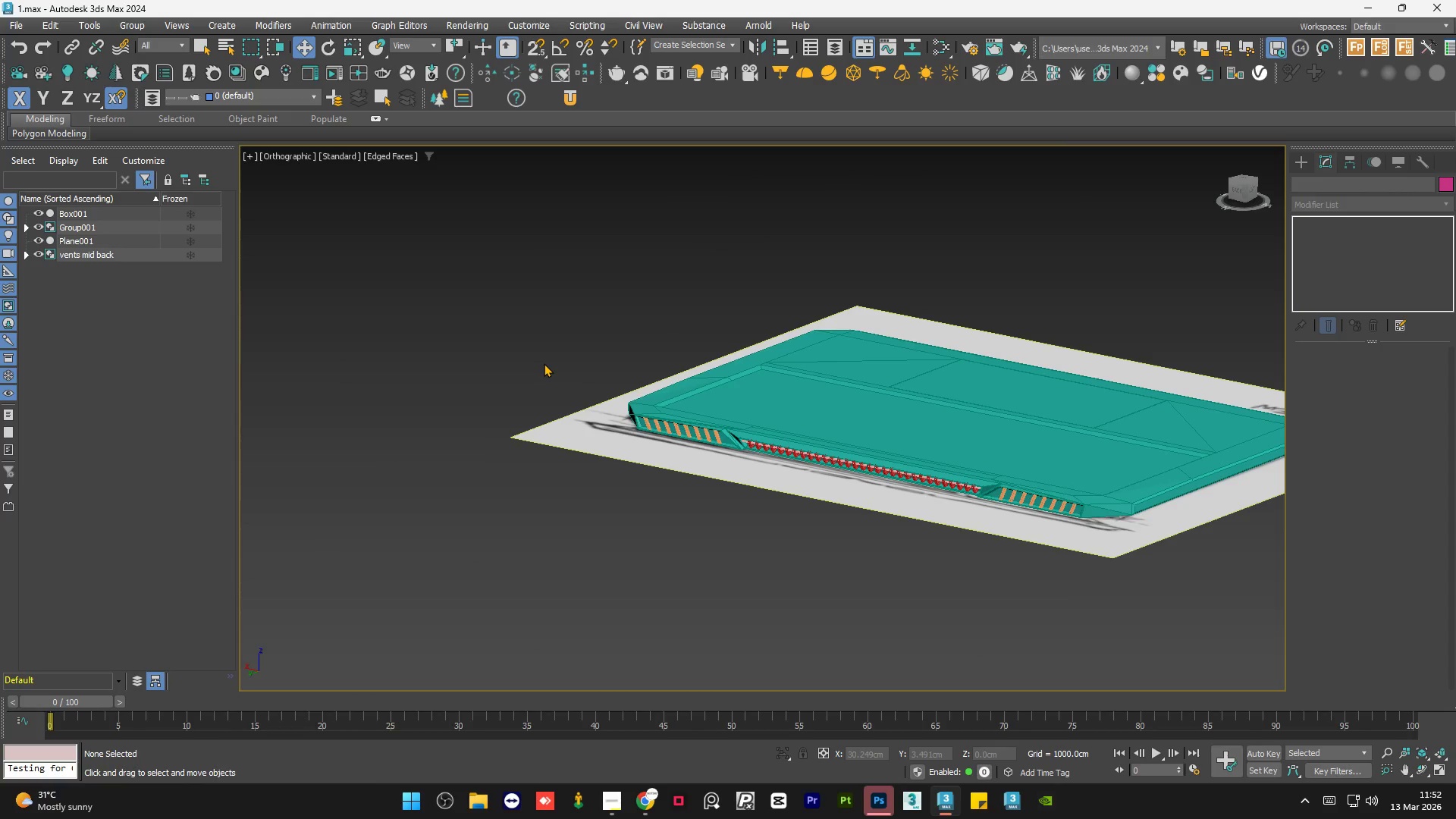 
triple_click([544, 363])
 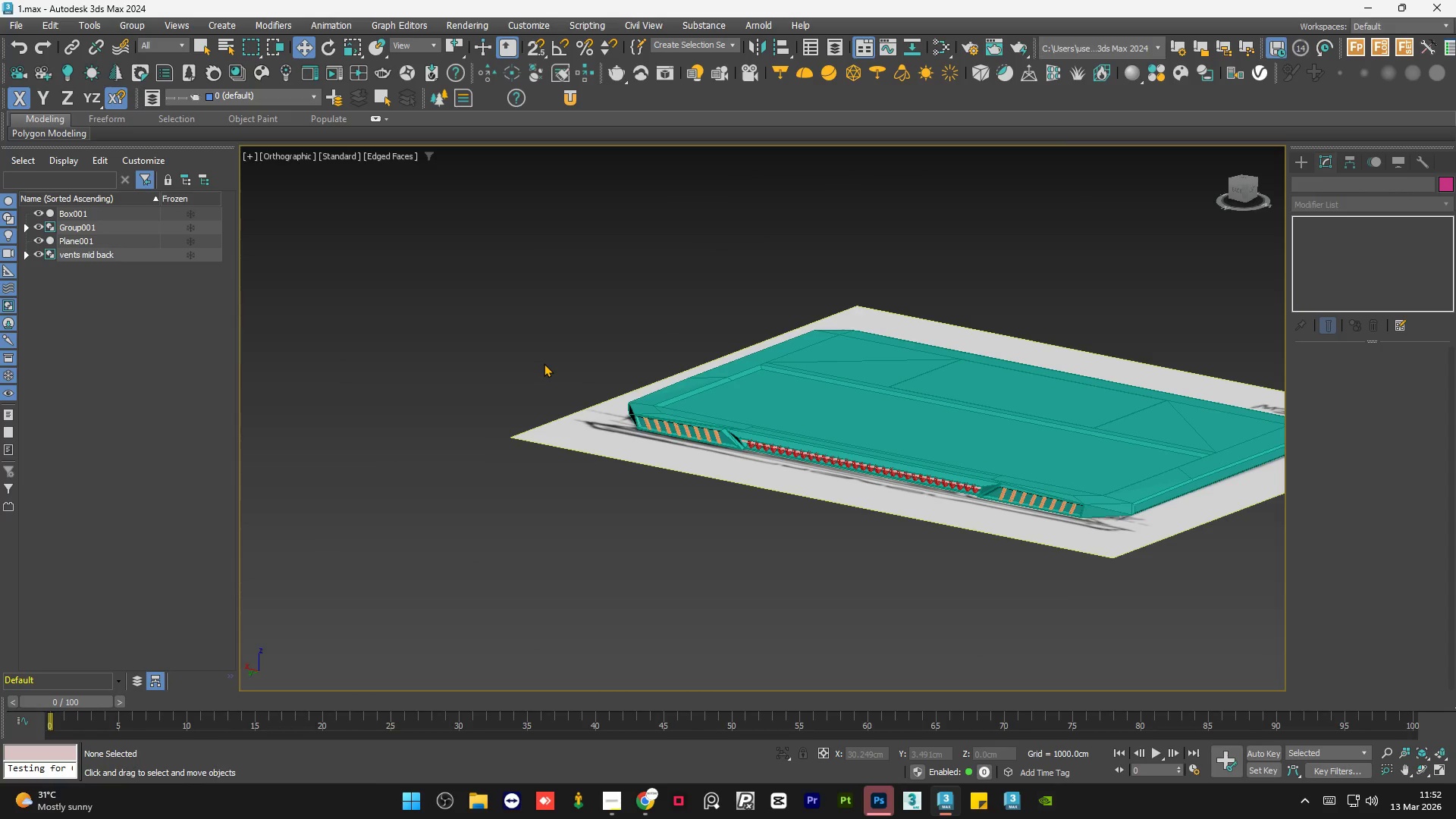 
double_click([544, 363])
 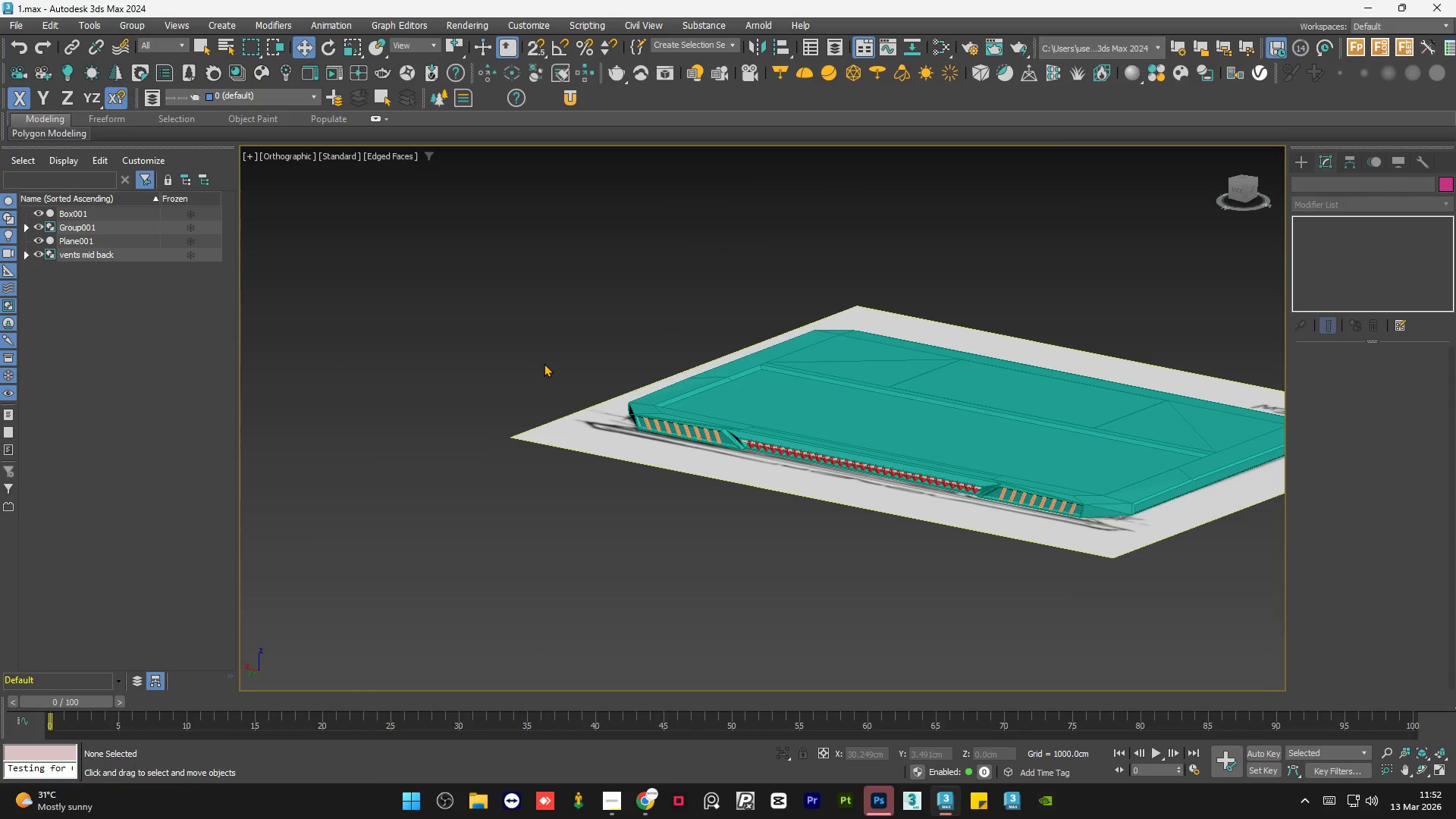 
double_click([544, 363])
 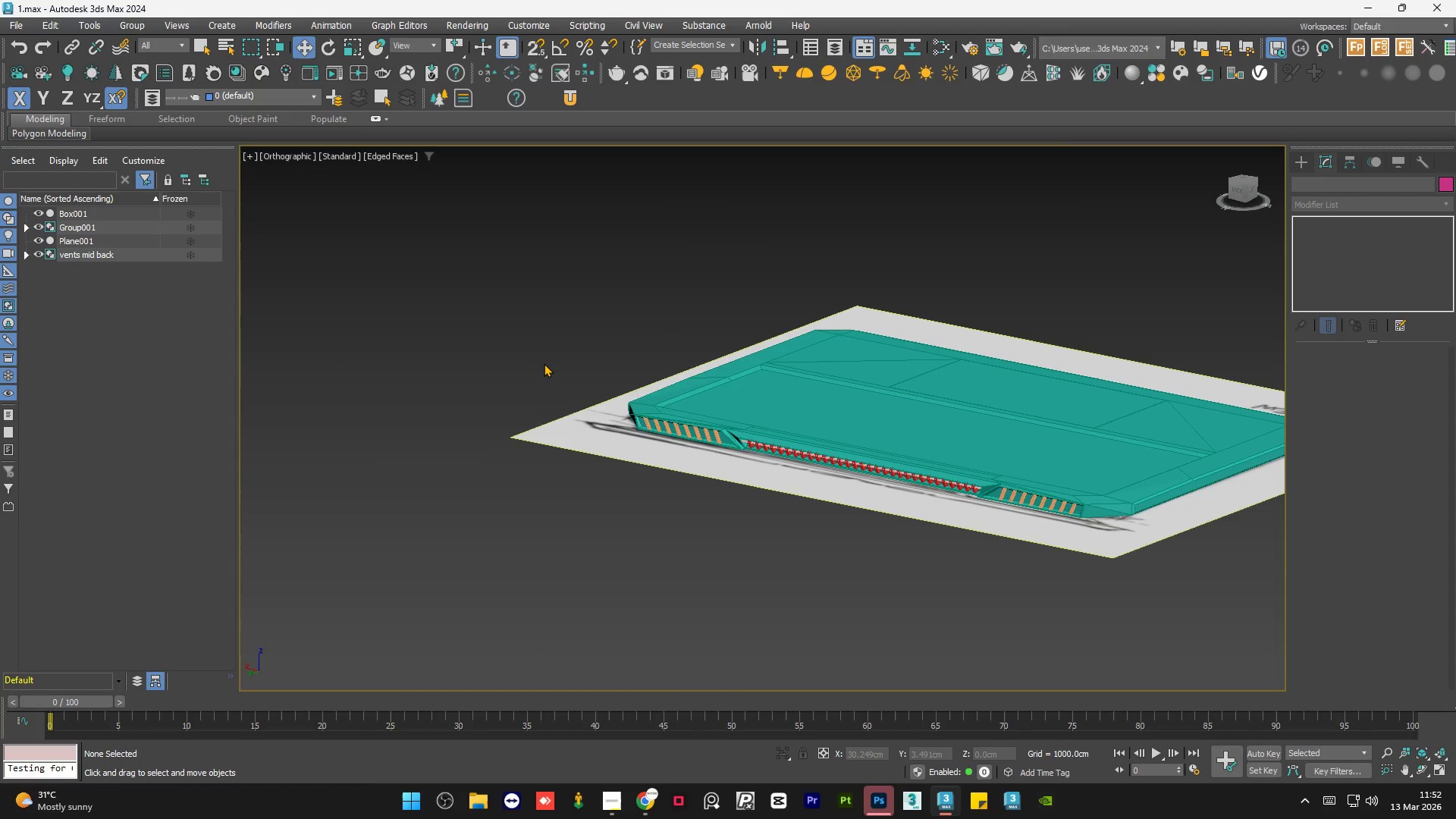 
triple_click([544, 363])
 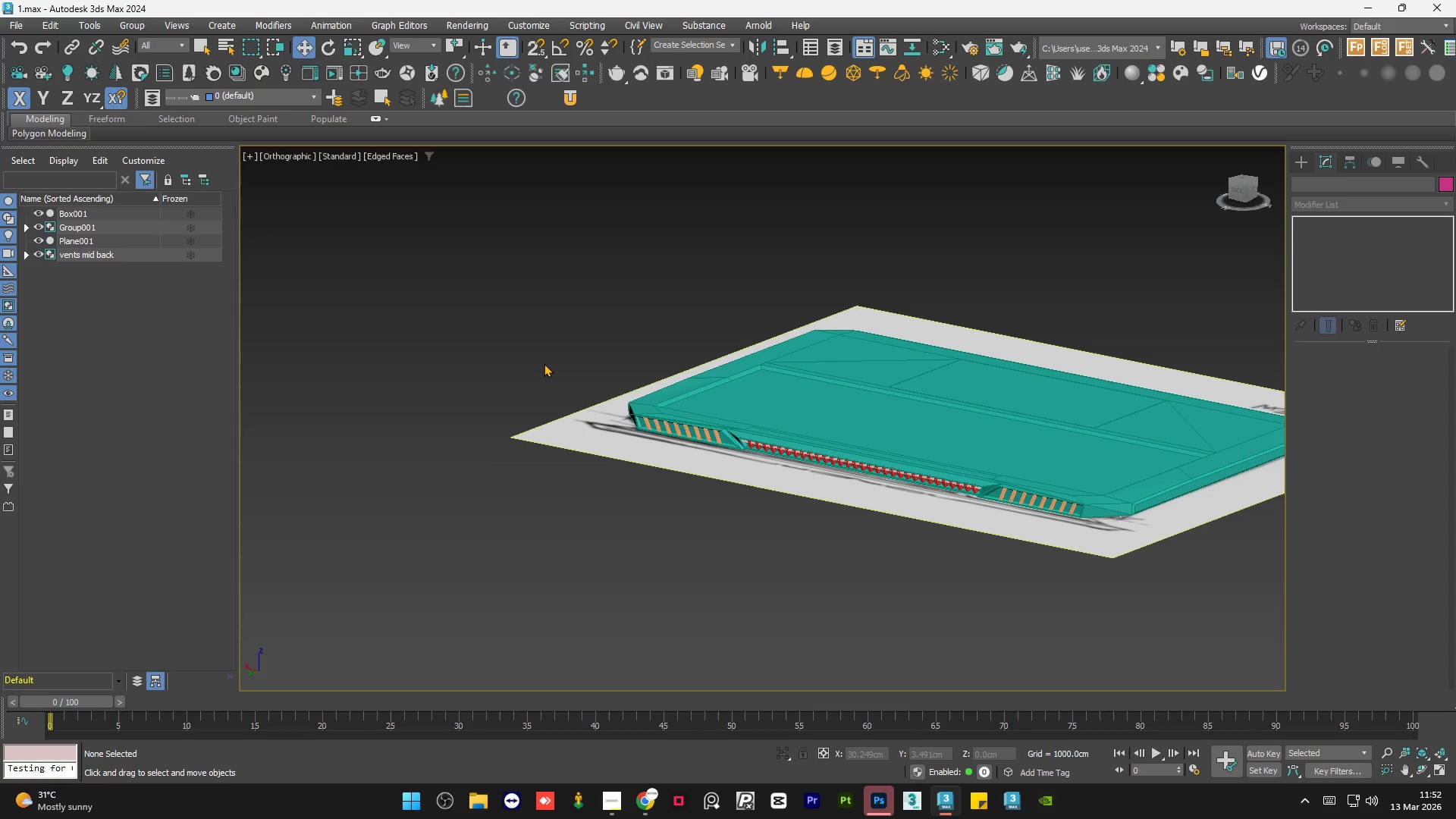 
double_click([544, 363])
 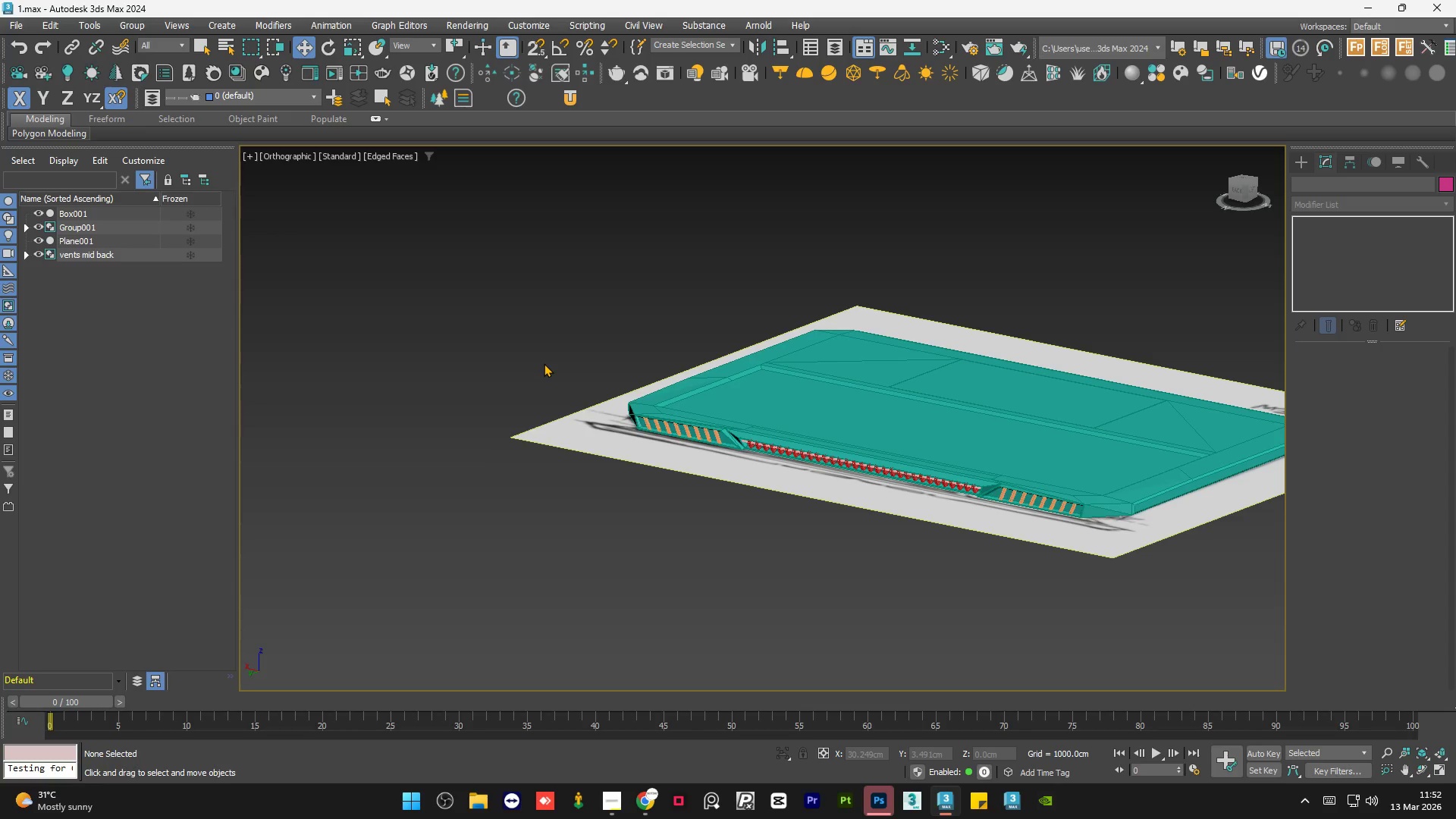 
triple_click([544, 363])
 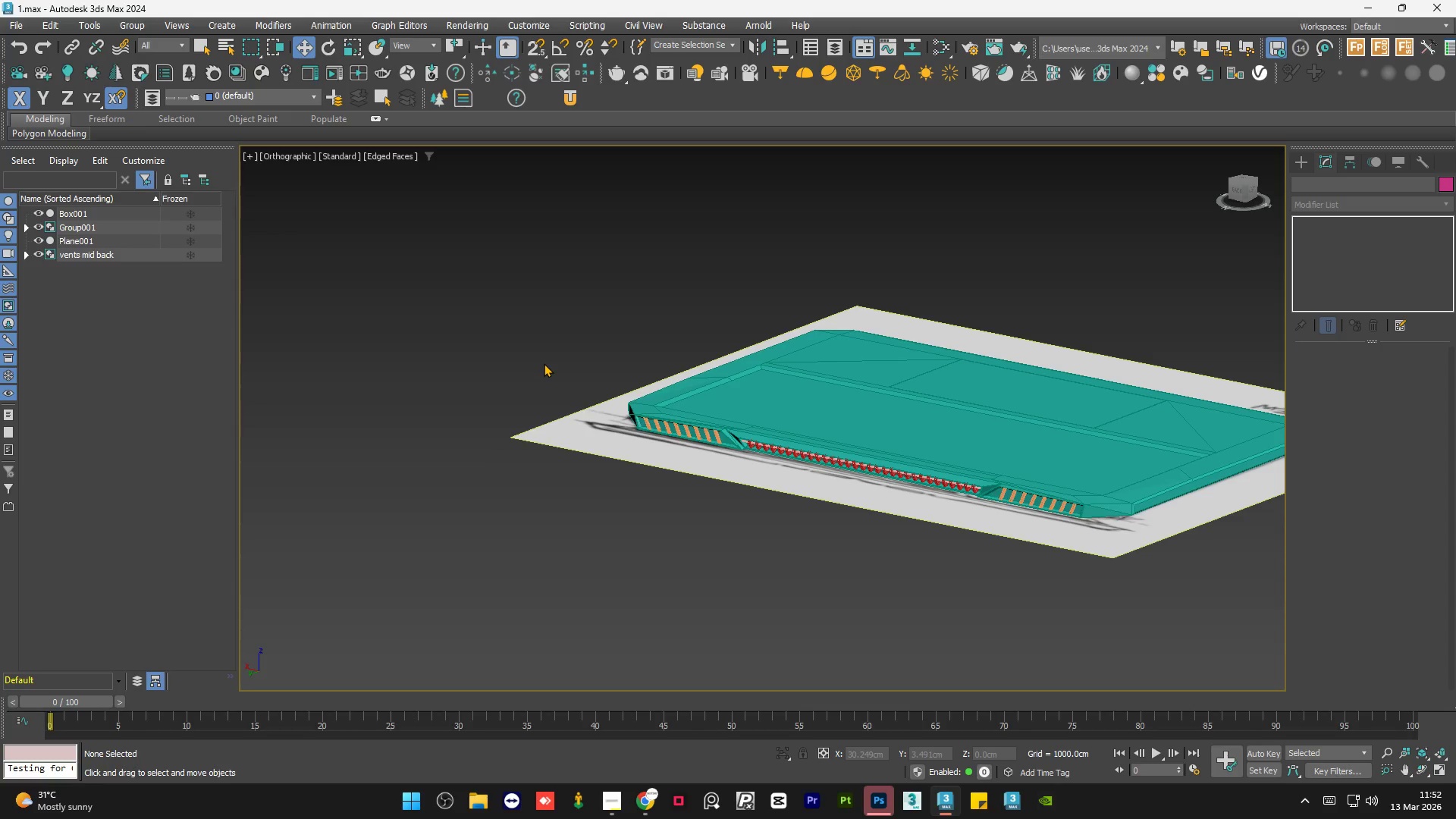 
double_click([544, 363])
 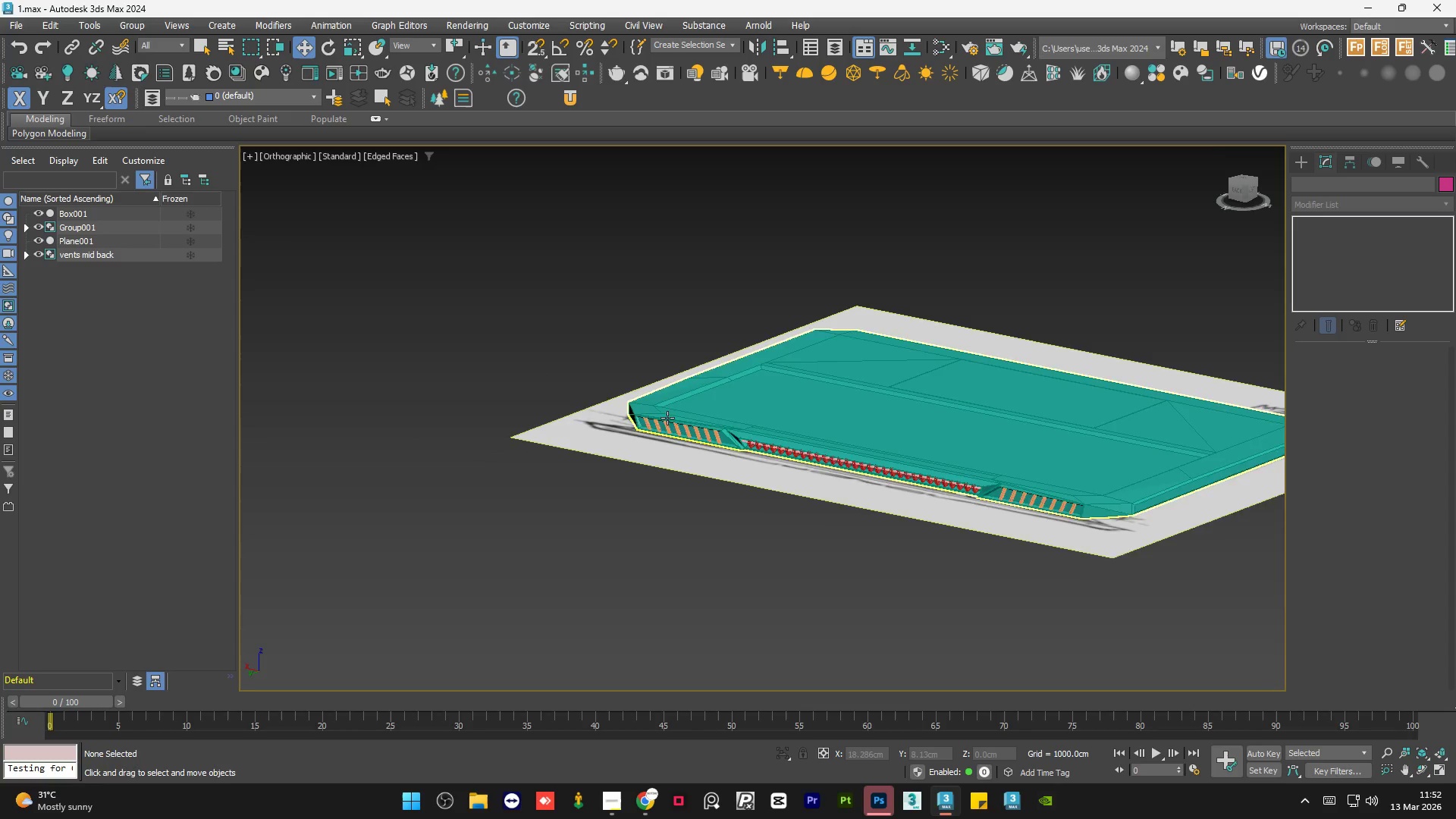 
scroll: coordinate [713, 447], scroll_direction: up, amount: 3.0
 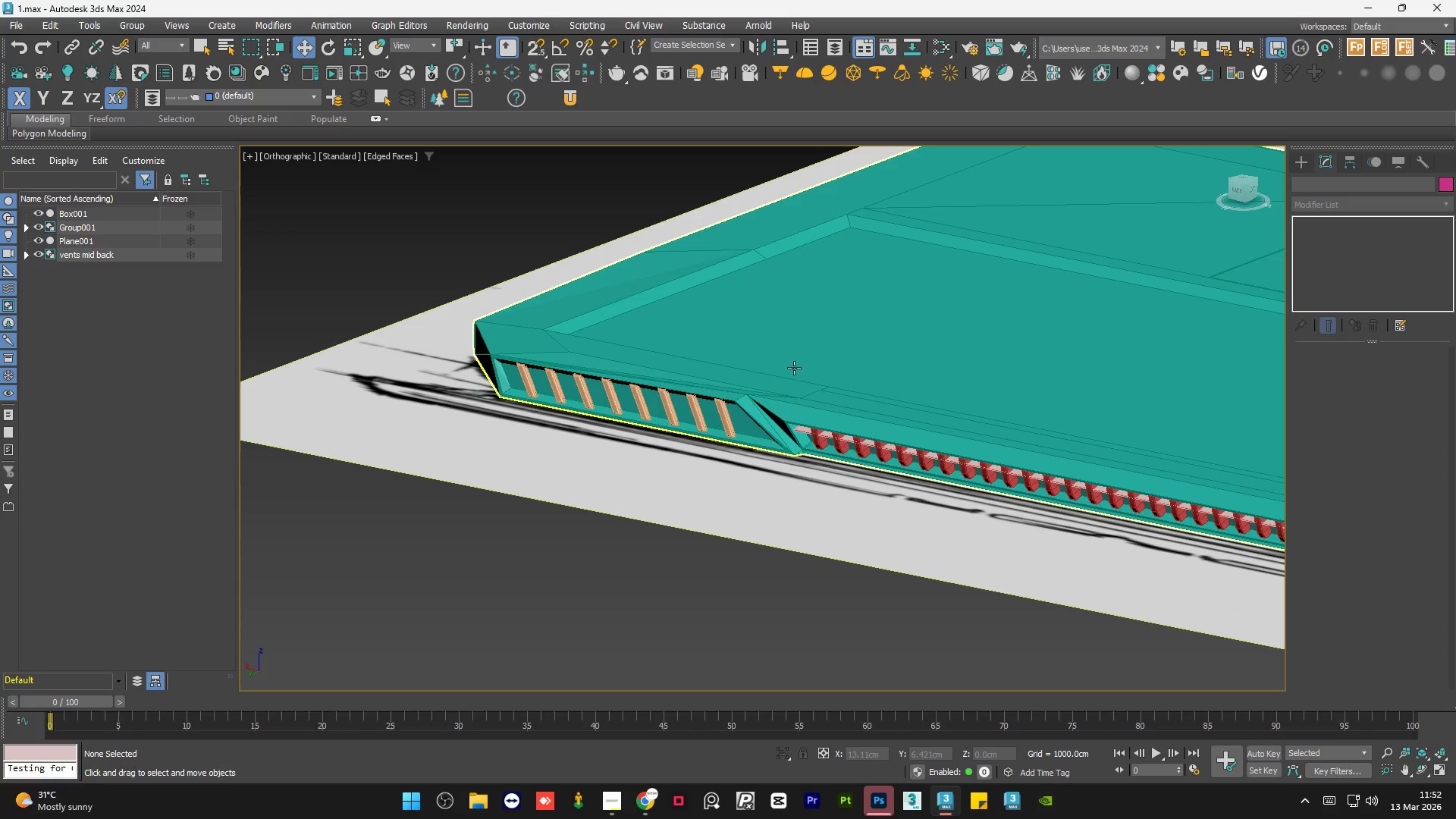 
left_click([794, 368])
 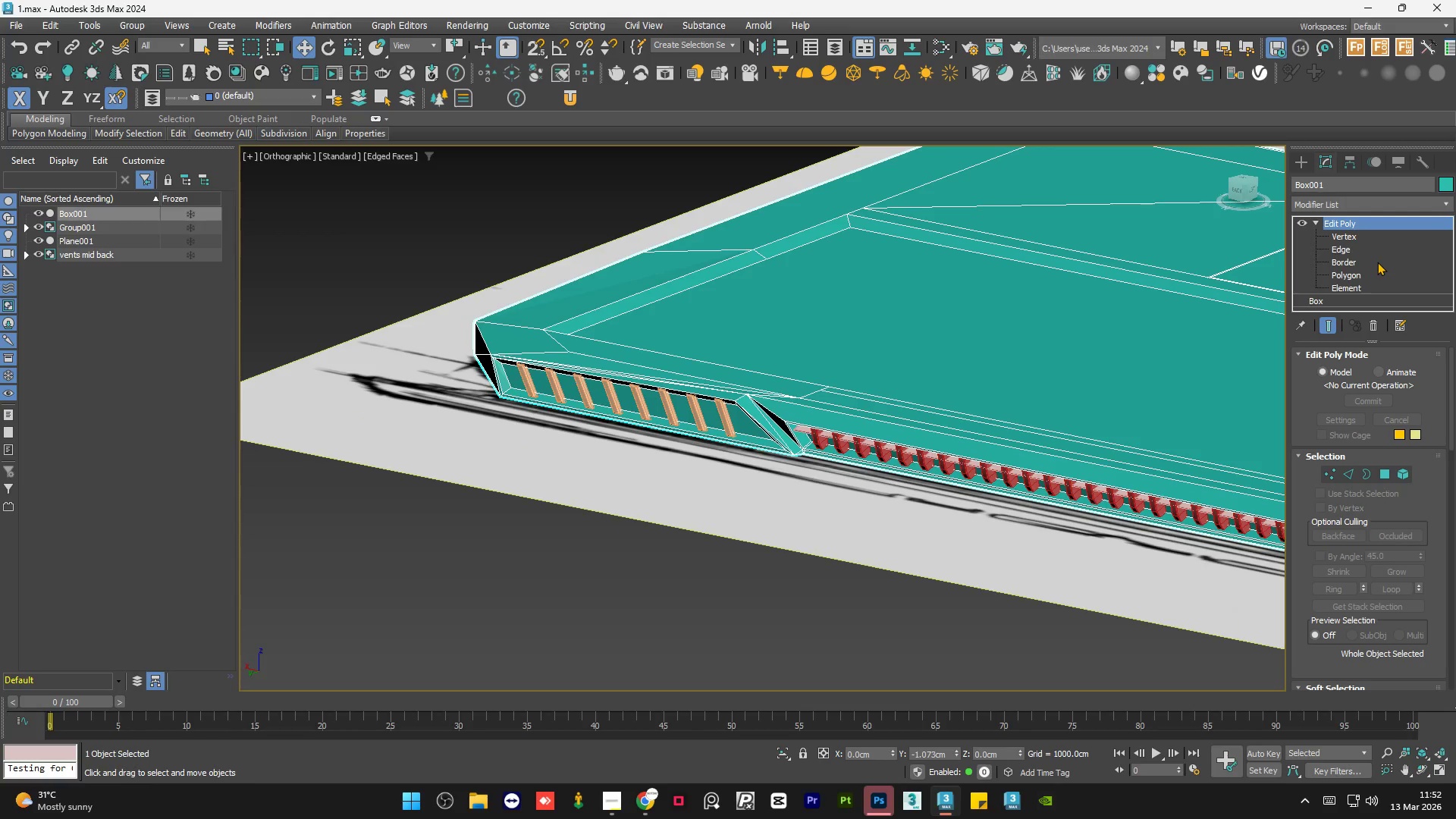 
left_click([1359, 276])
 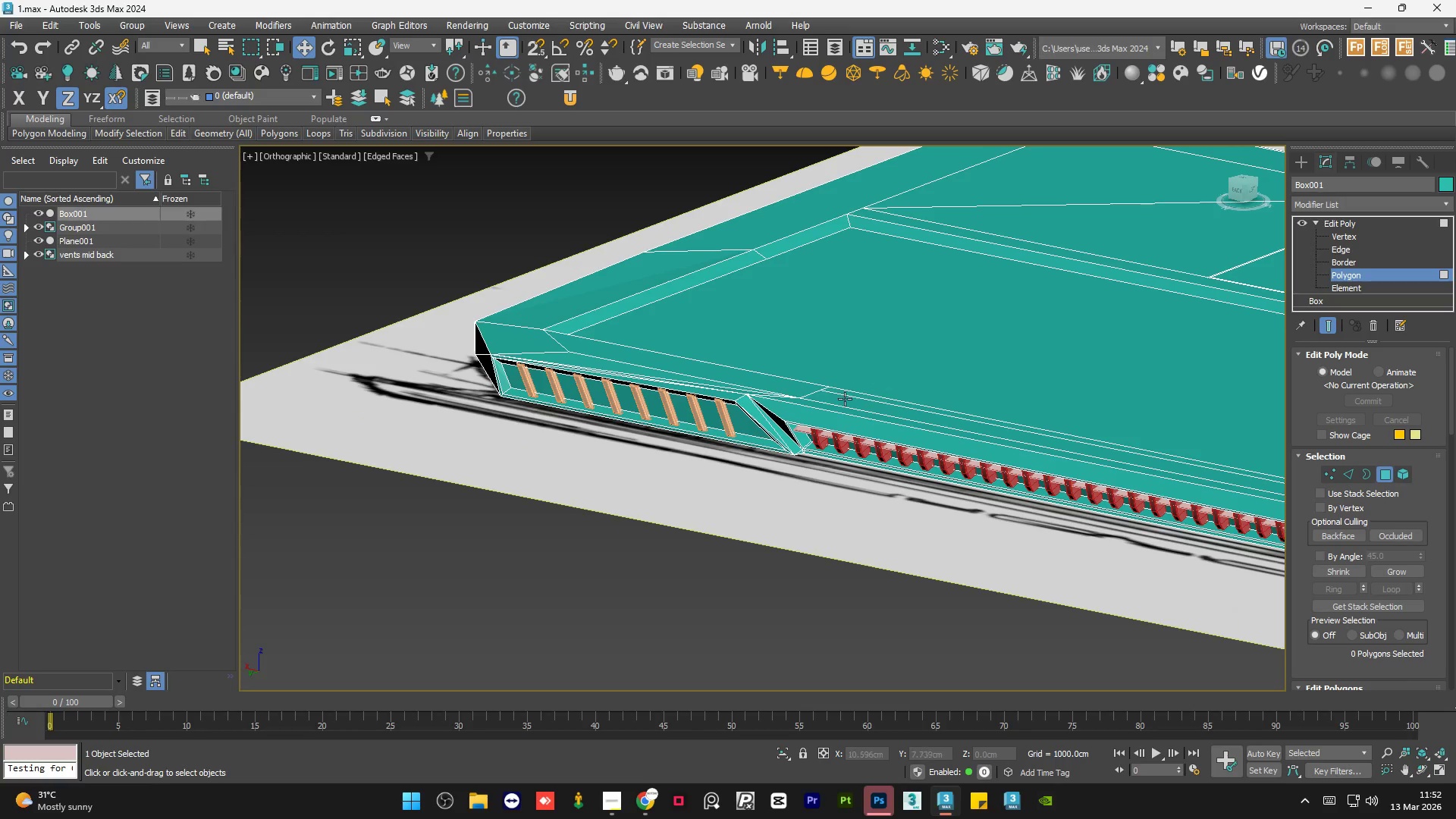 
left_click([742, 422])
 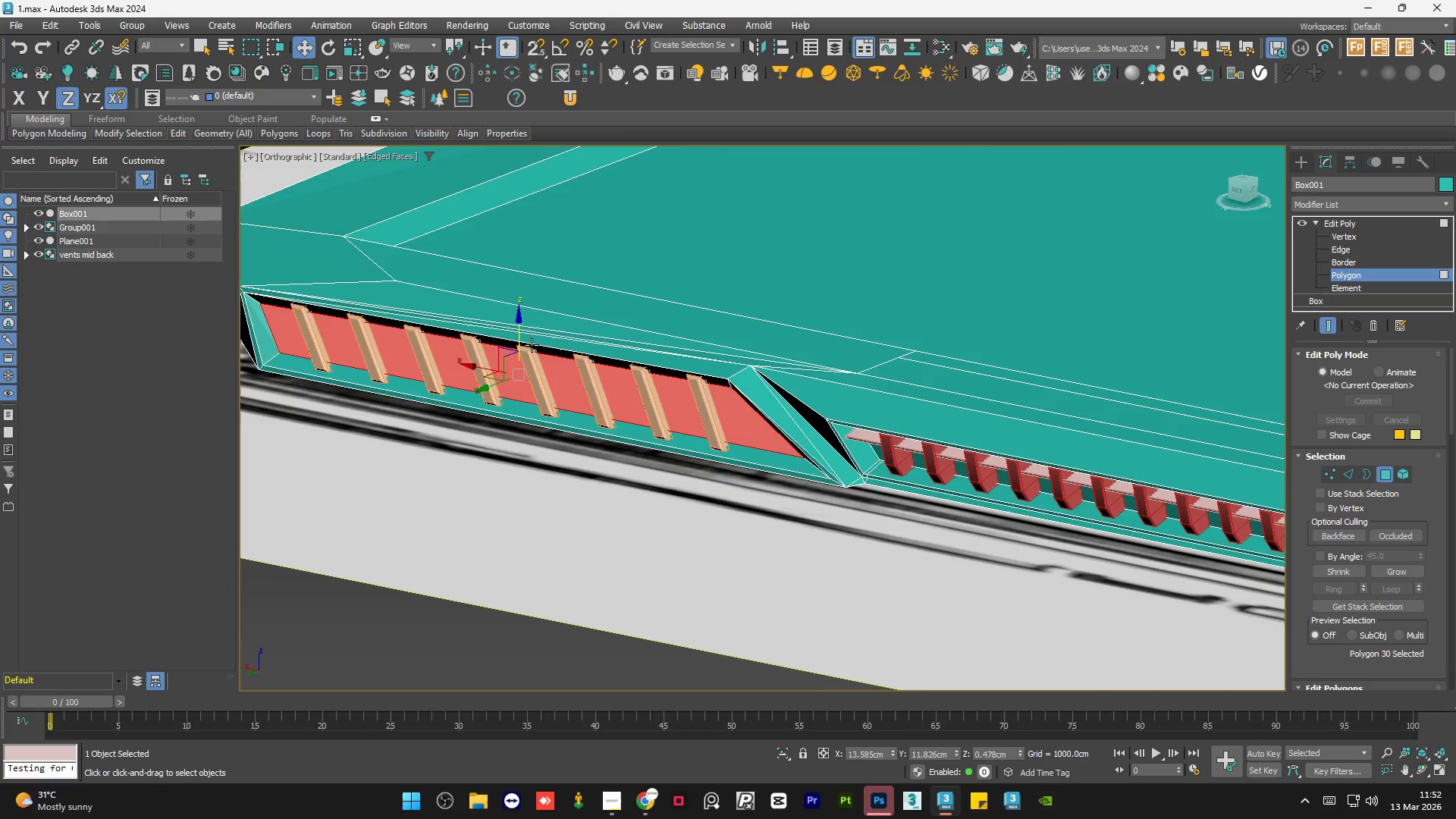 
scroll: coordinate [742, 422], scroll_direction: up, amount: 2.0
 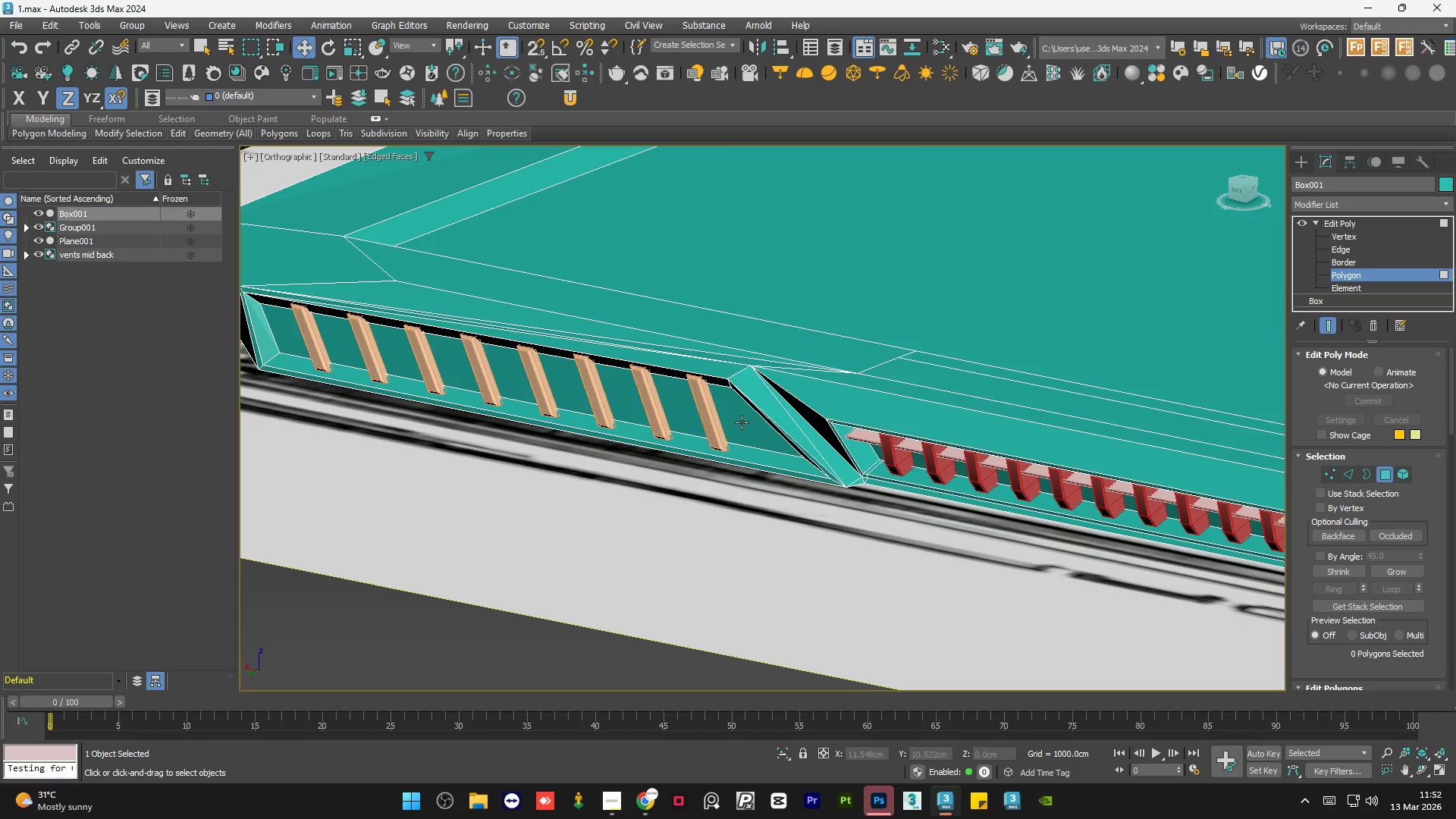 
scroll: coordinate [530, 343], scroll_direction: down, amount: 4.0
 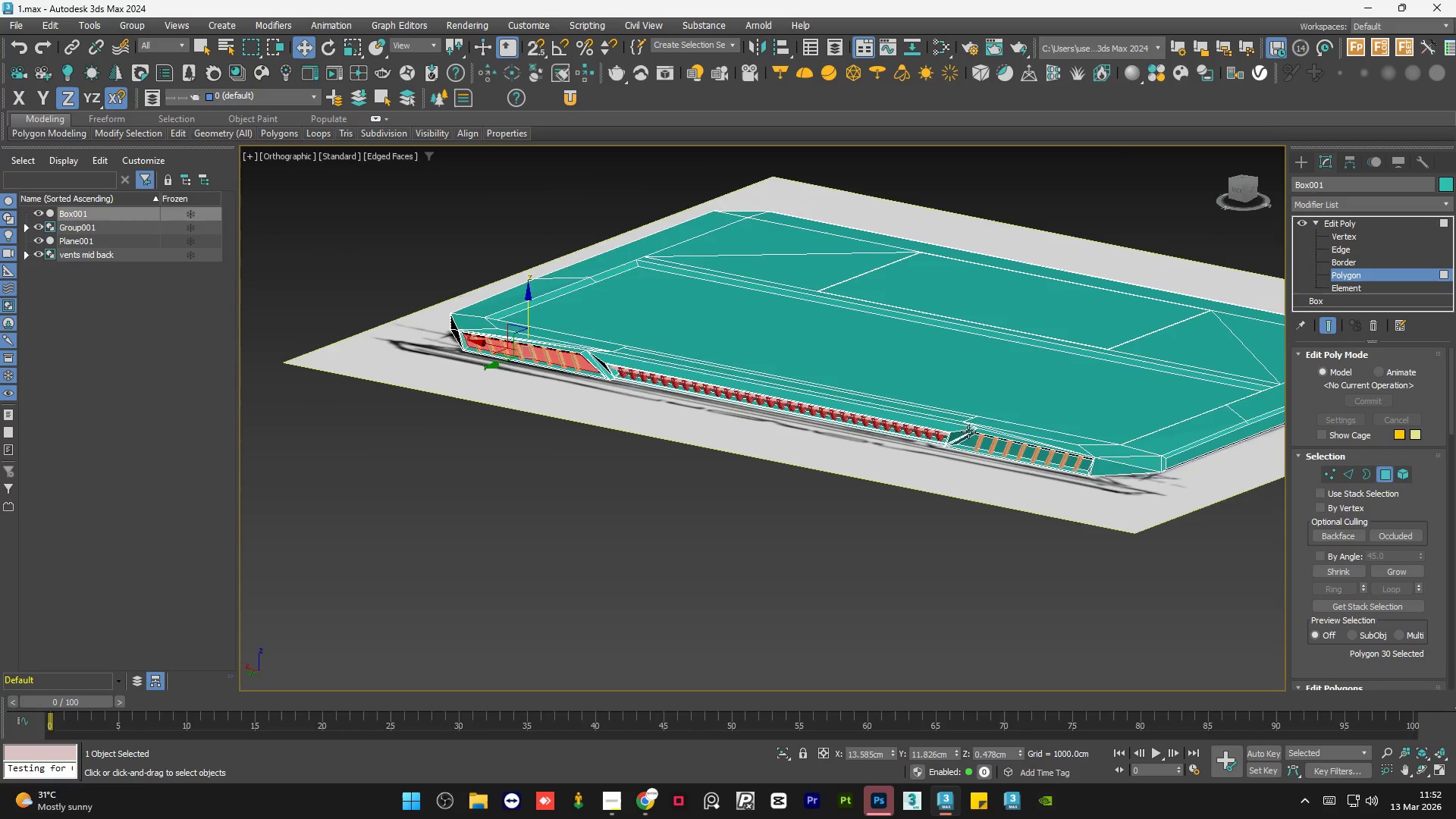 
hold_key(key=ControlLeft, duration=0.58)
 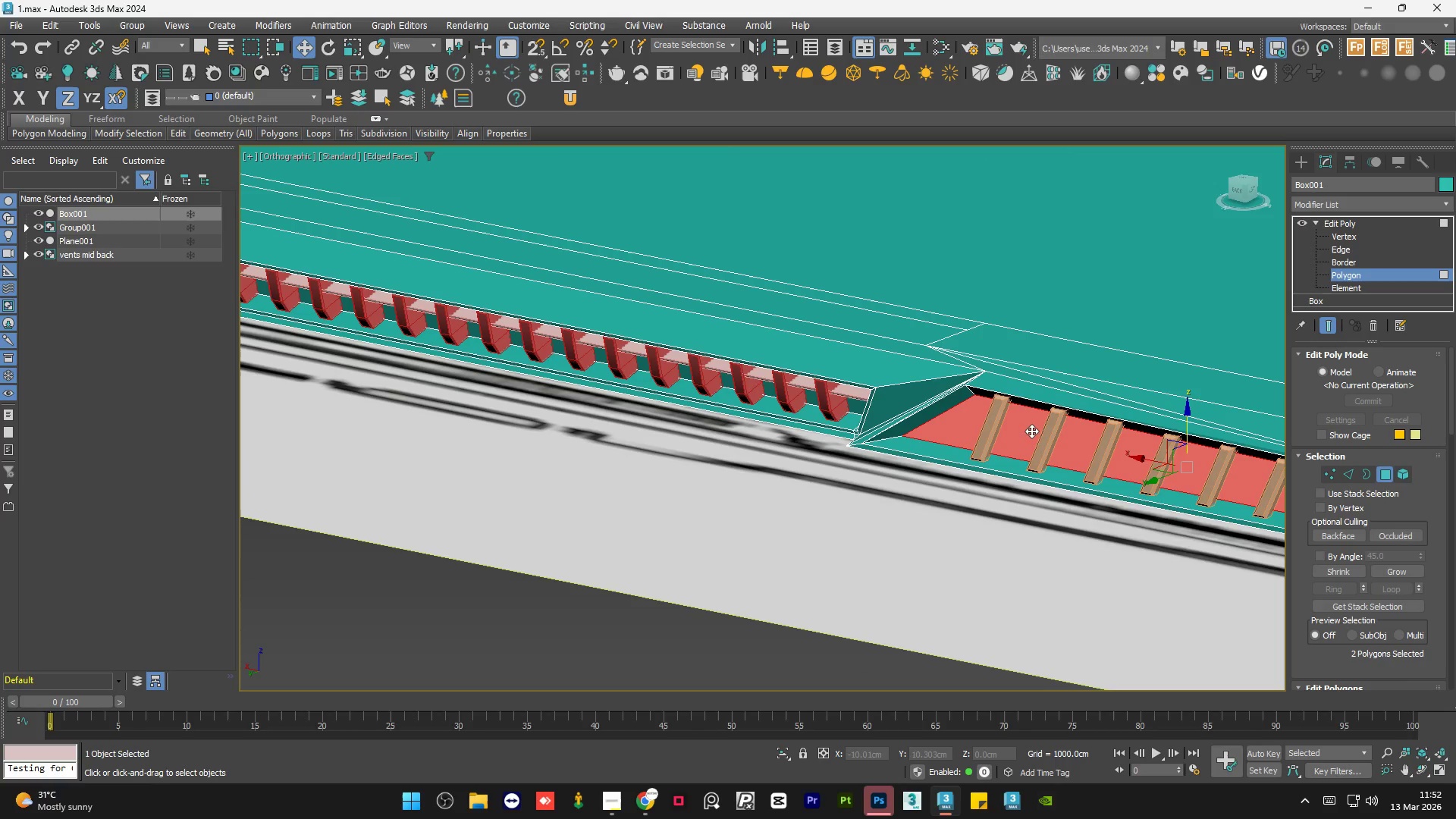 
scroll: coordinate [979, 449], scroll_direction: up, amount: 4.0
 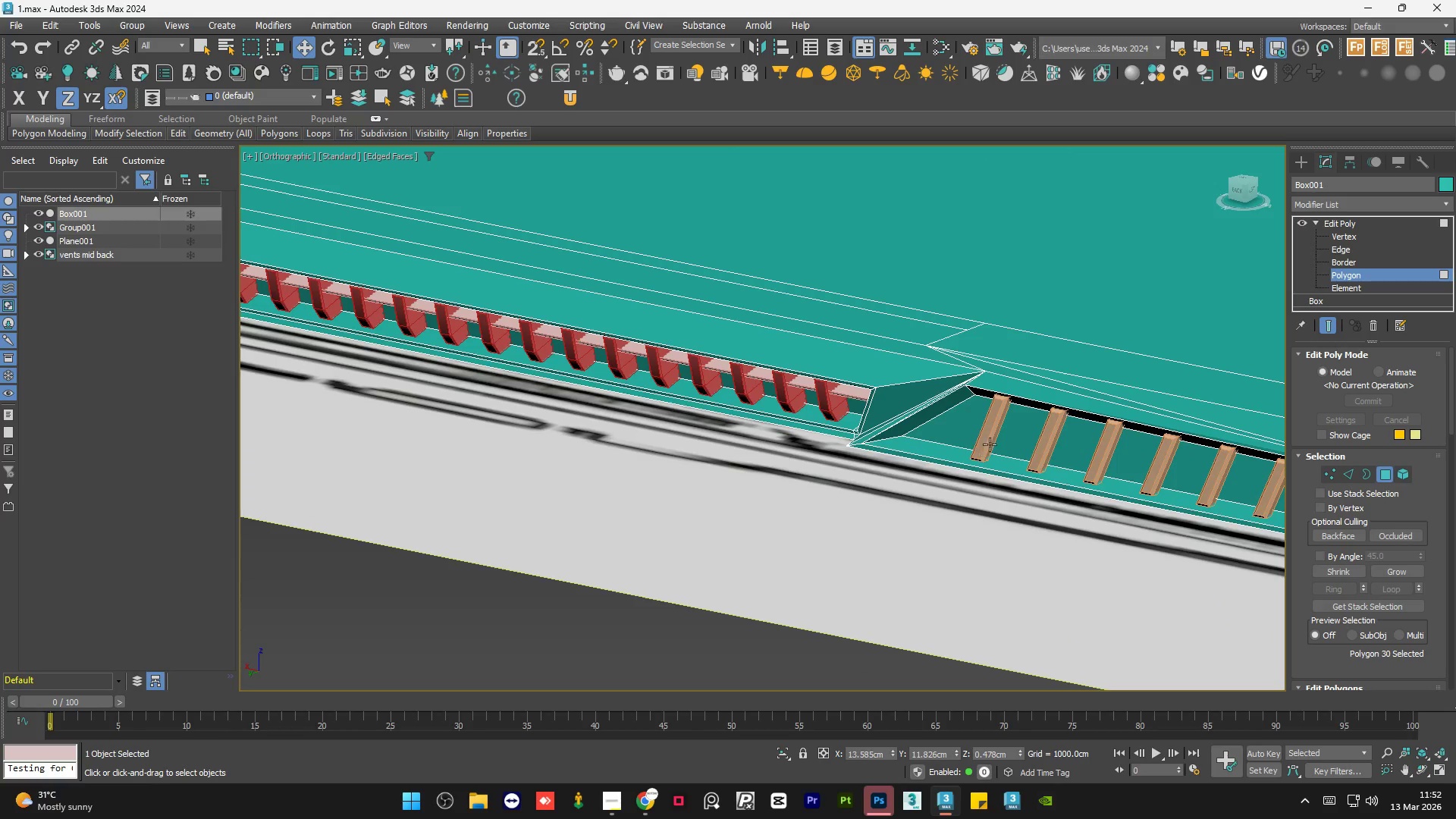 
left_click([1031, 433])
 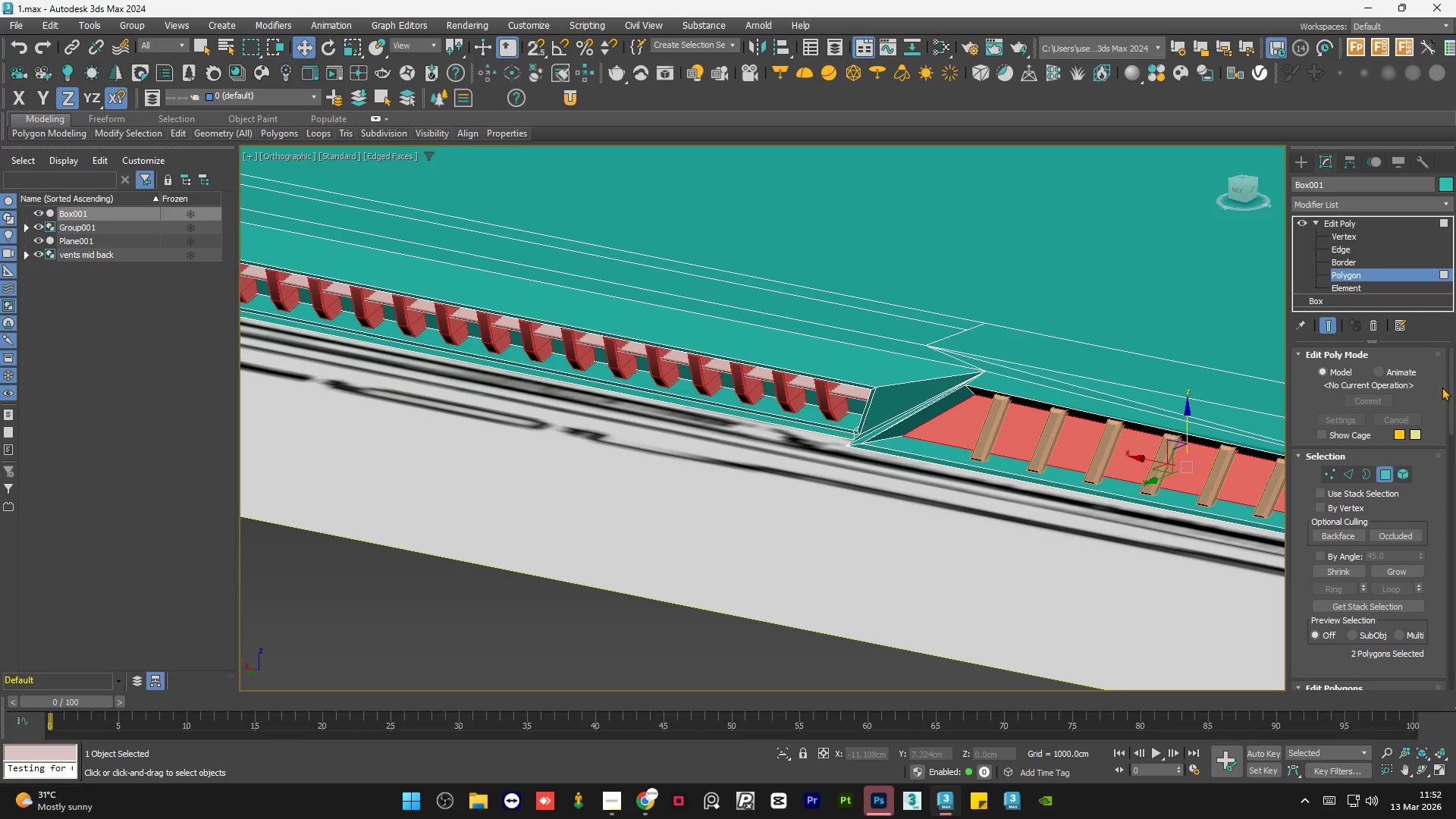 
left_click_drag(start_coordinate=[1453, 391], to_coordinate=[1455, 463])
 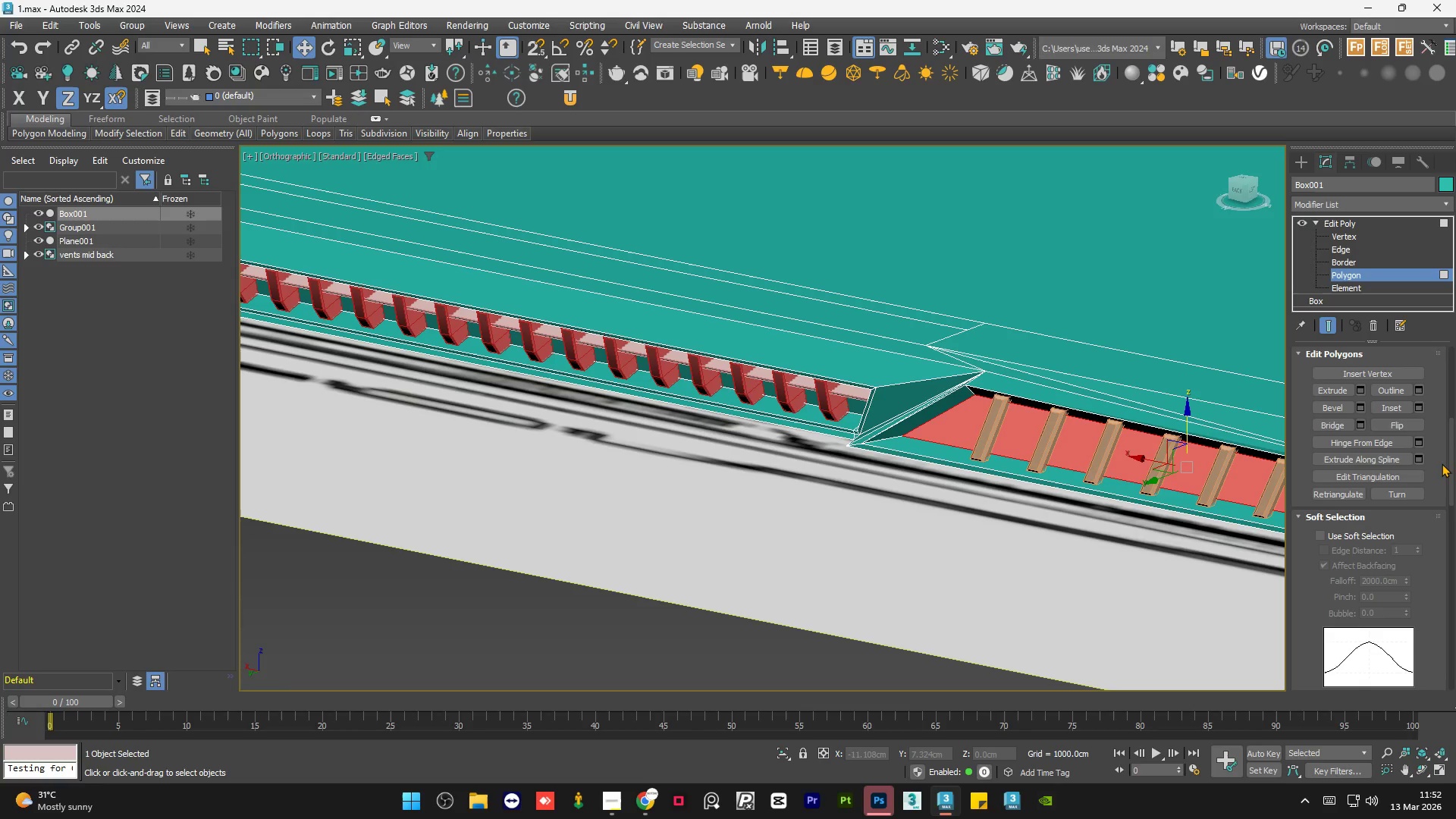 
left_click_drag(start_coordinate=[1451, 453], to_coordinate=[1455, 515])
 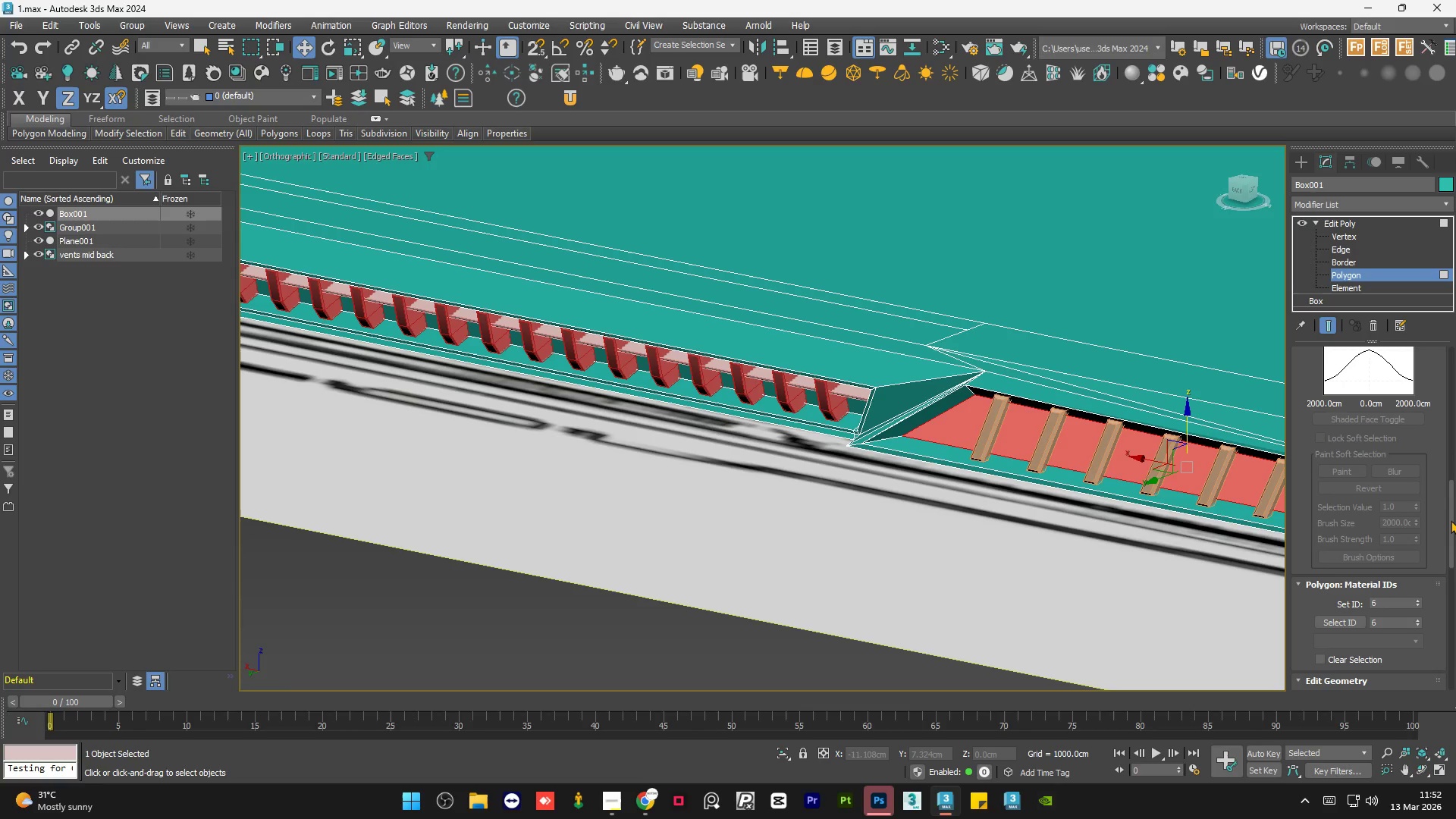 
left_click_drag(start_coordinate=[1451, 520], to_coordinate=[1452, 573])
 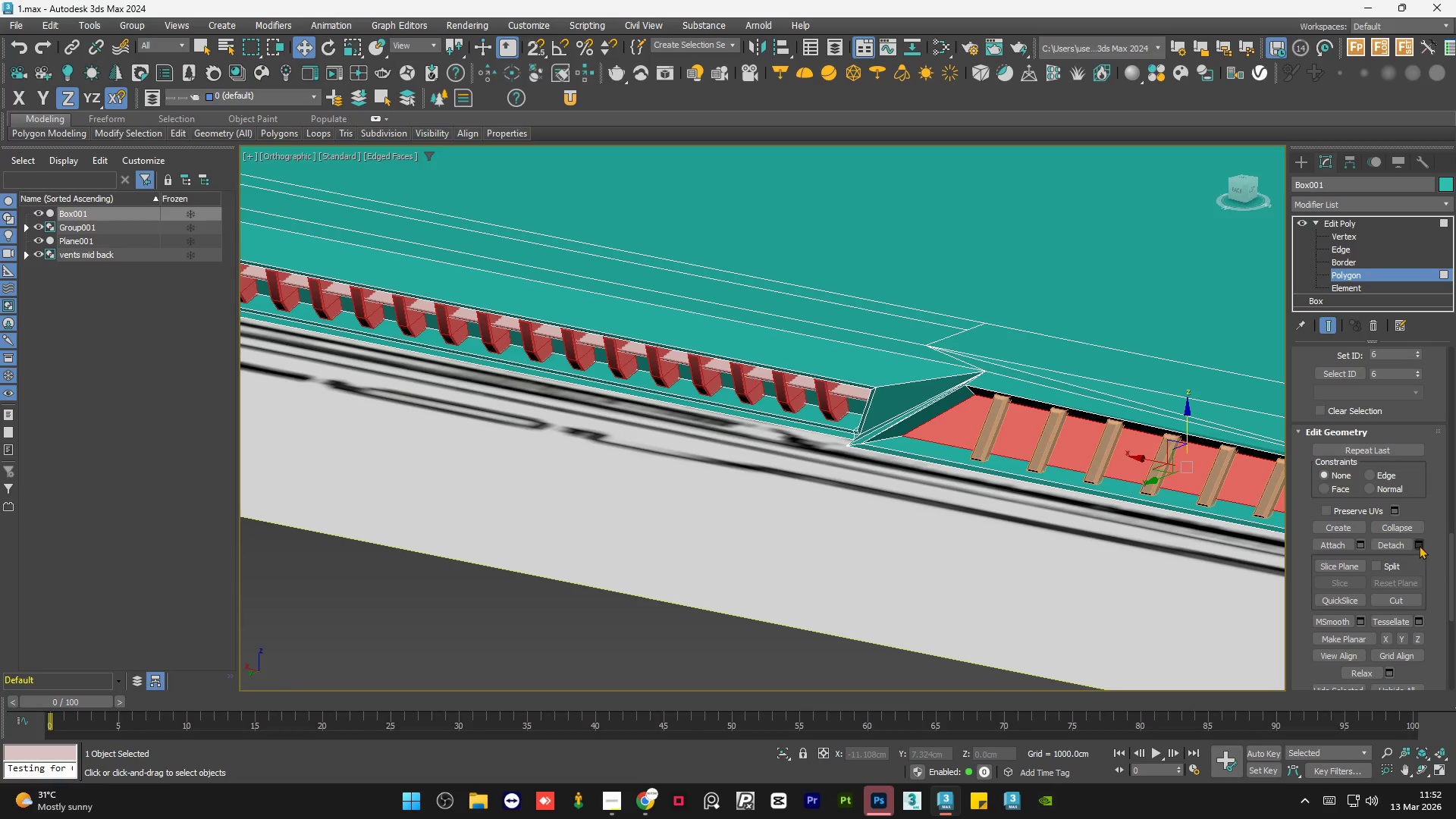 
left_click([1419, 545])
 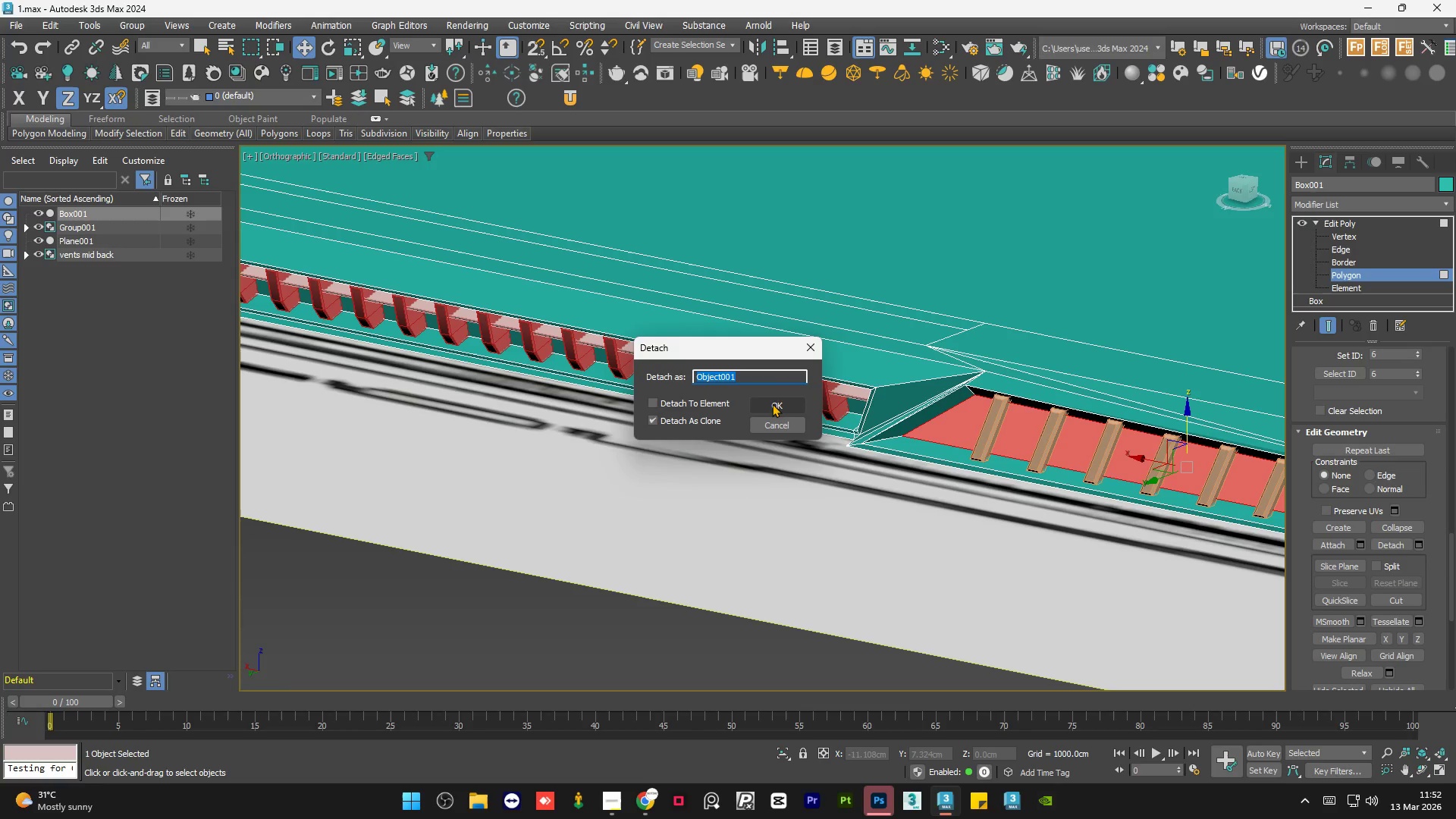 
left_click([772, 403])
 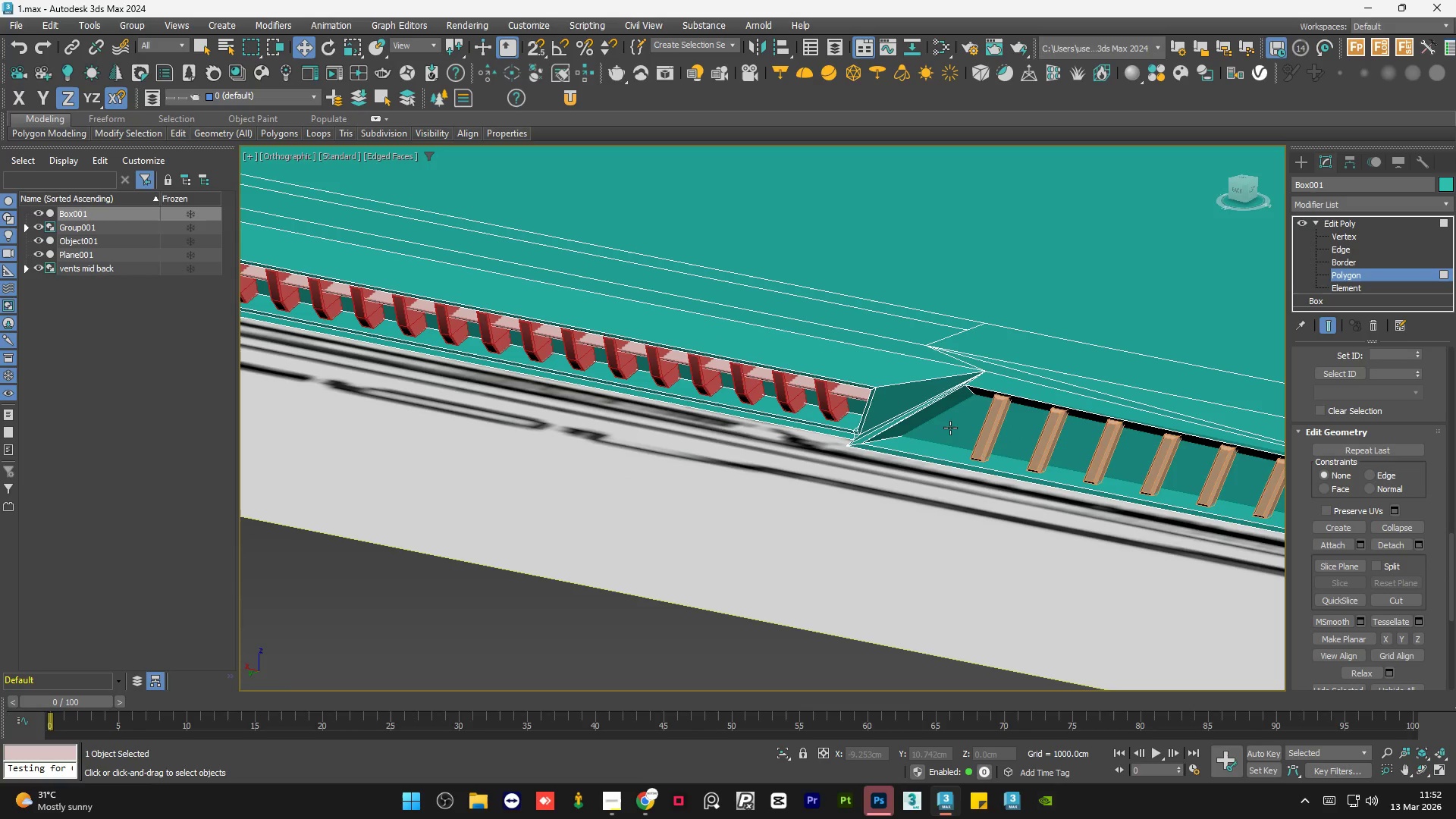 
double_click([949, 425])
 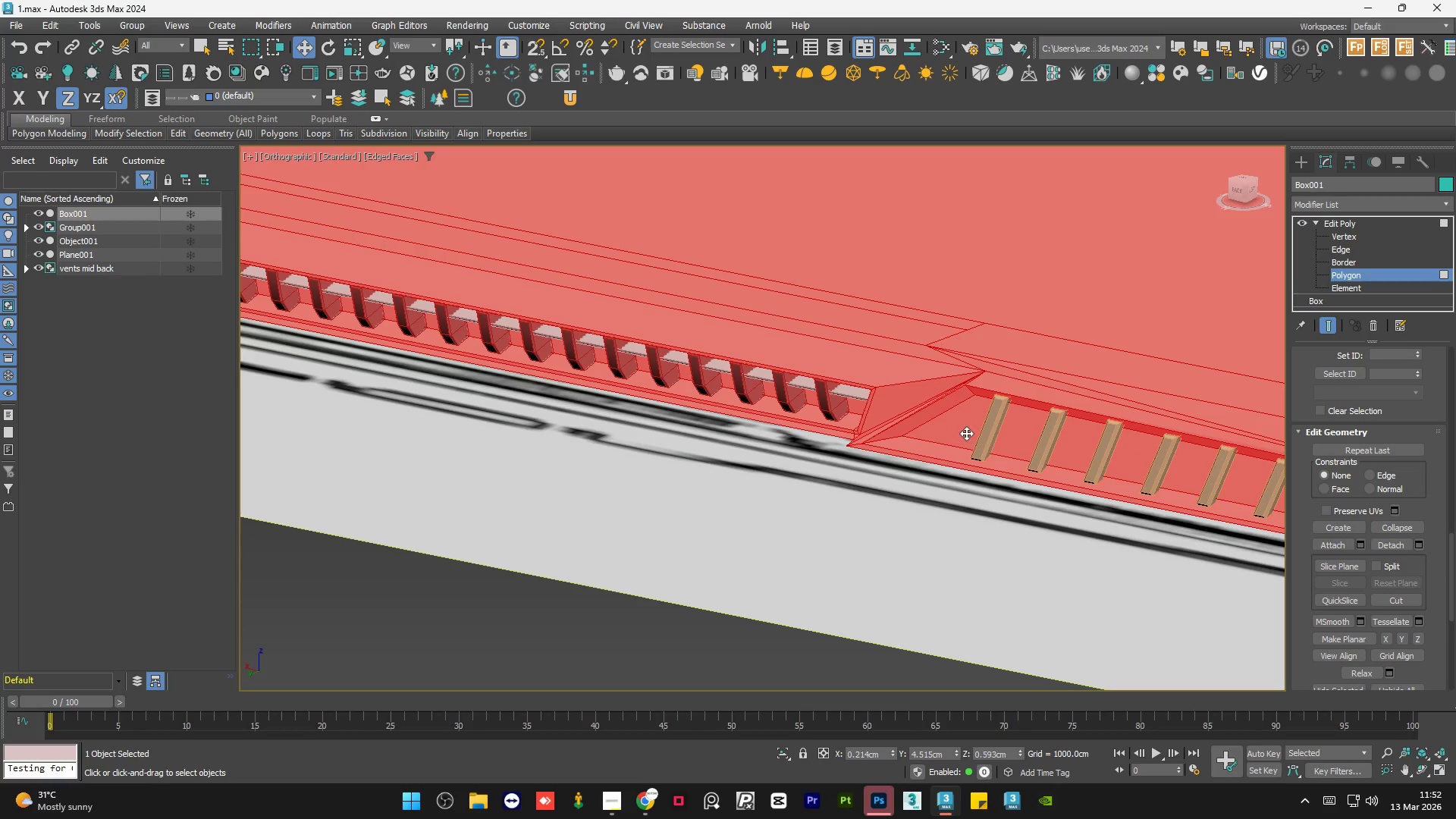 
left_click([966, 433])
 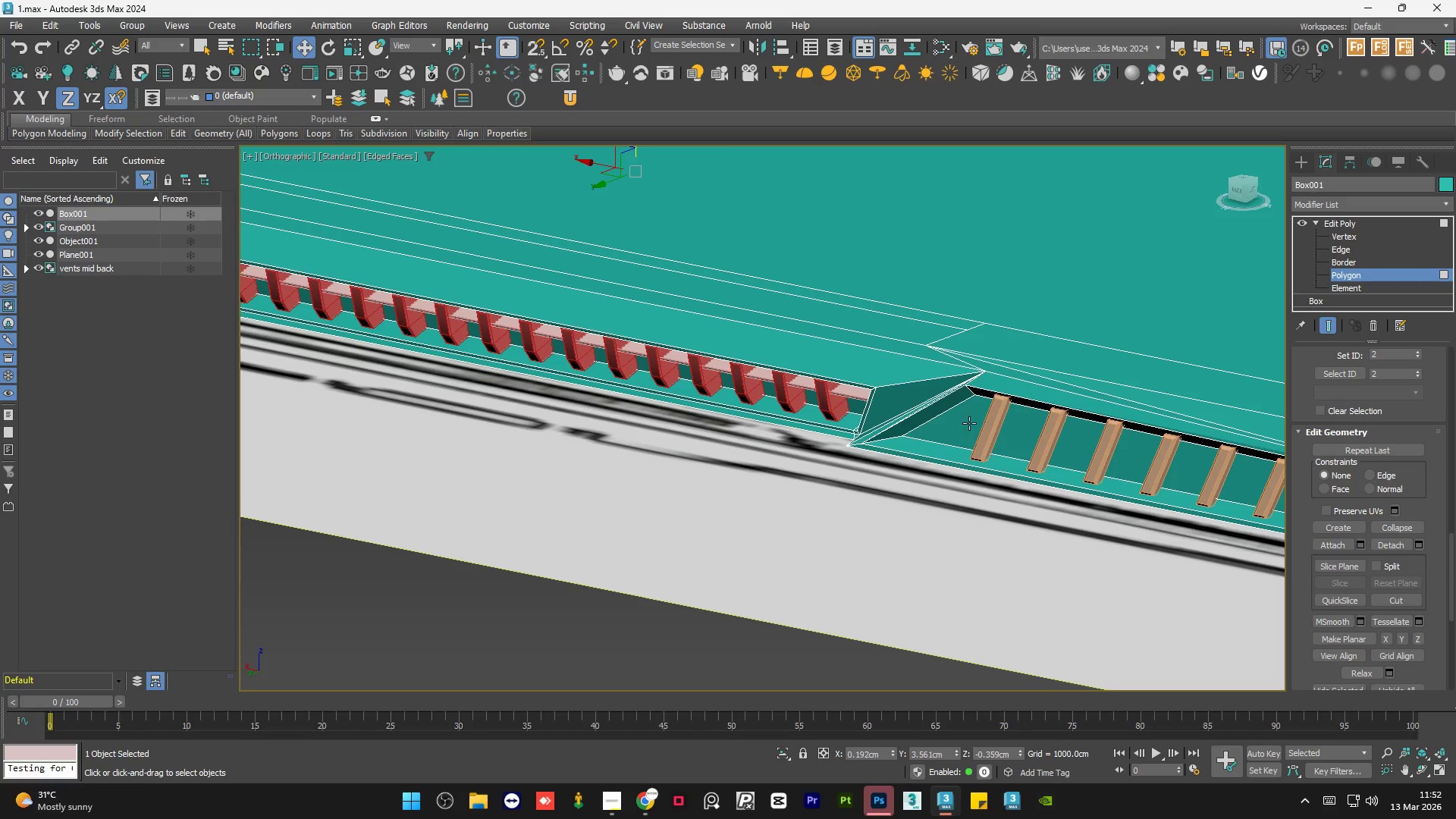 
left_click([969, 423])
 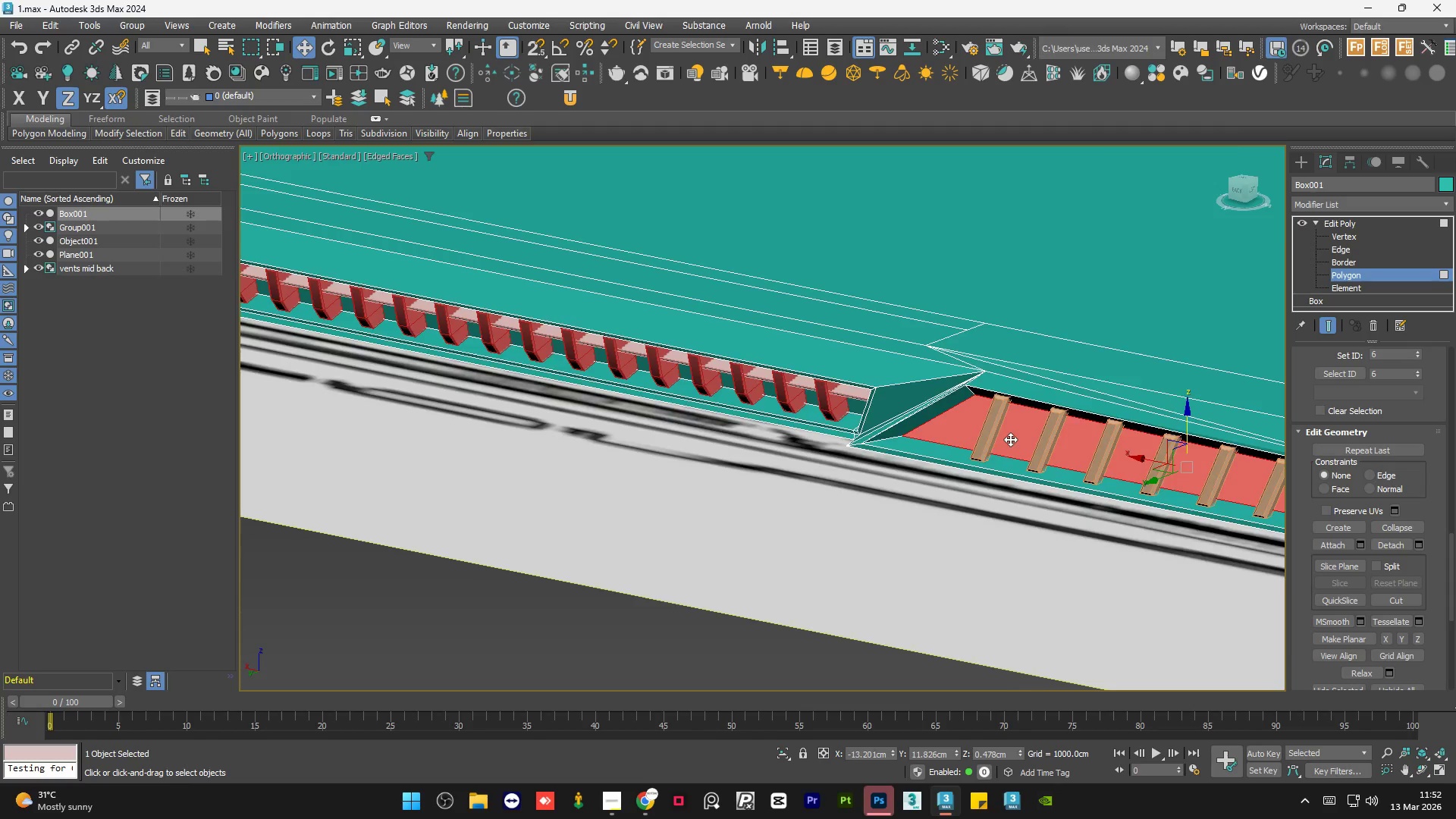 
scroll: coordinate [1011, 440], scroll_direction: down, amount: 6.0
 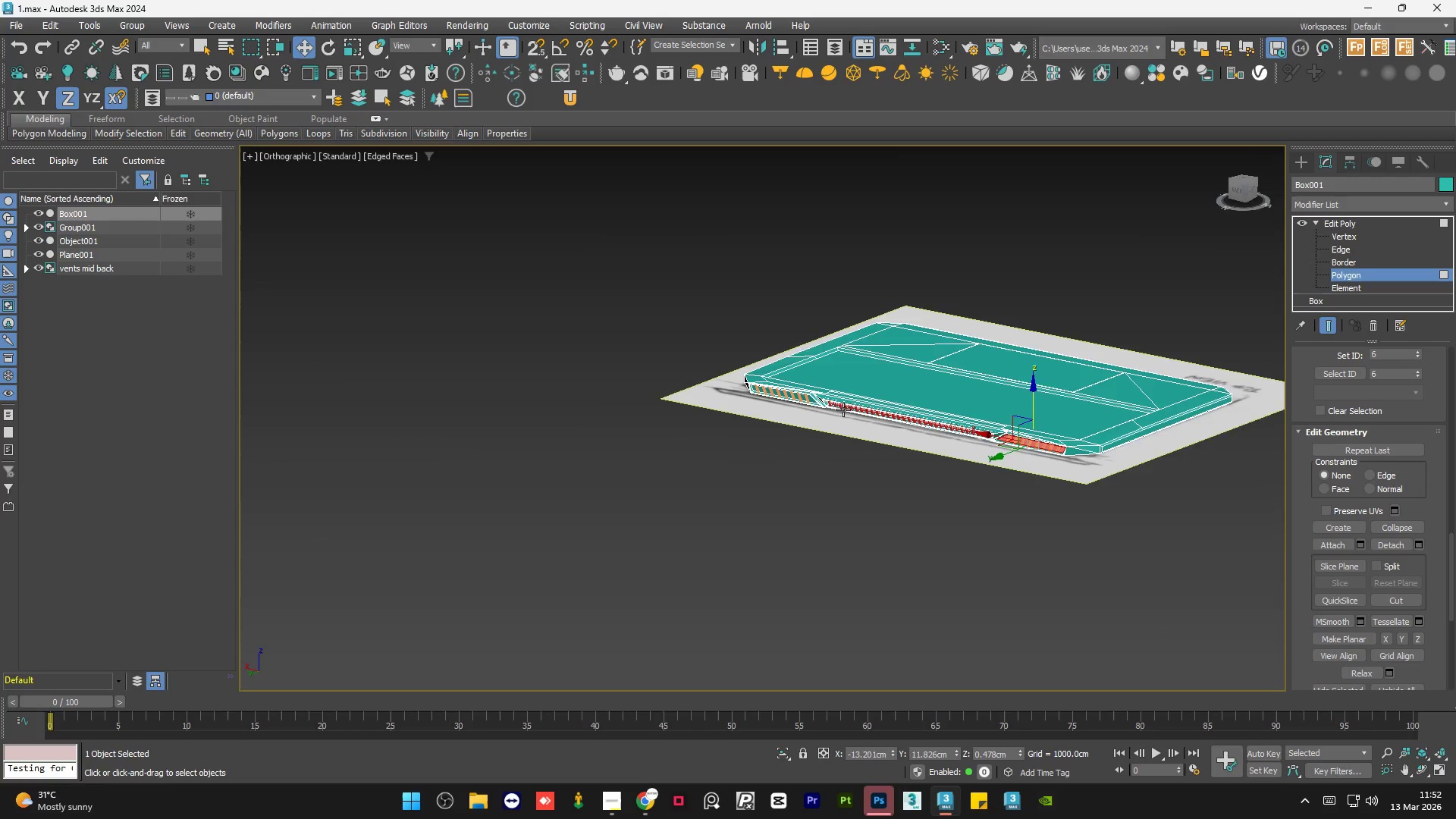 
hold_key(key=ControlLeft, duration=0.97)
 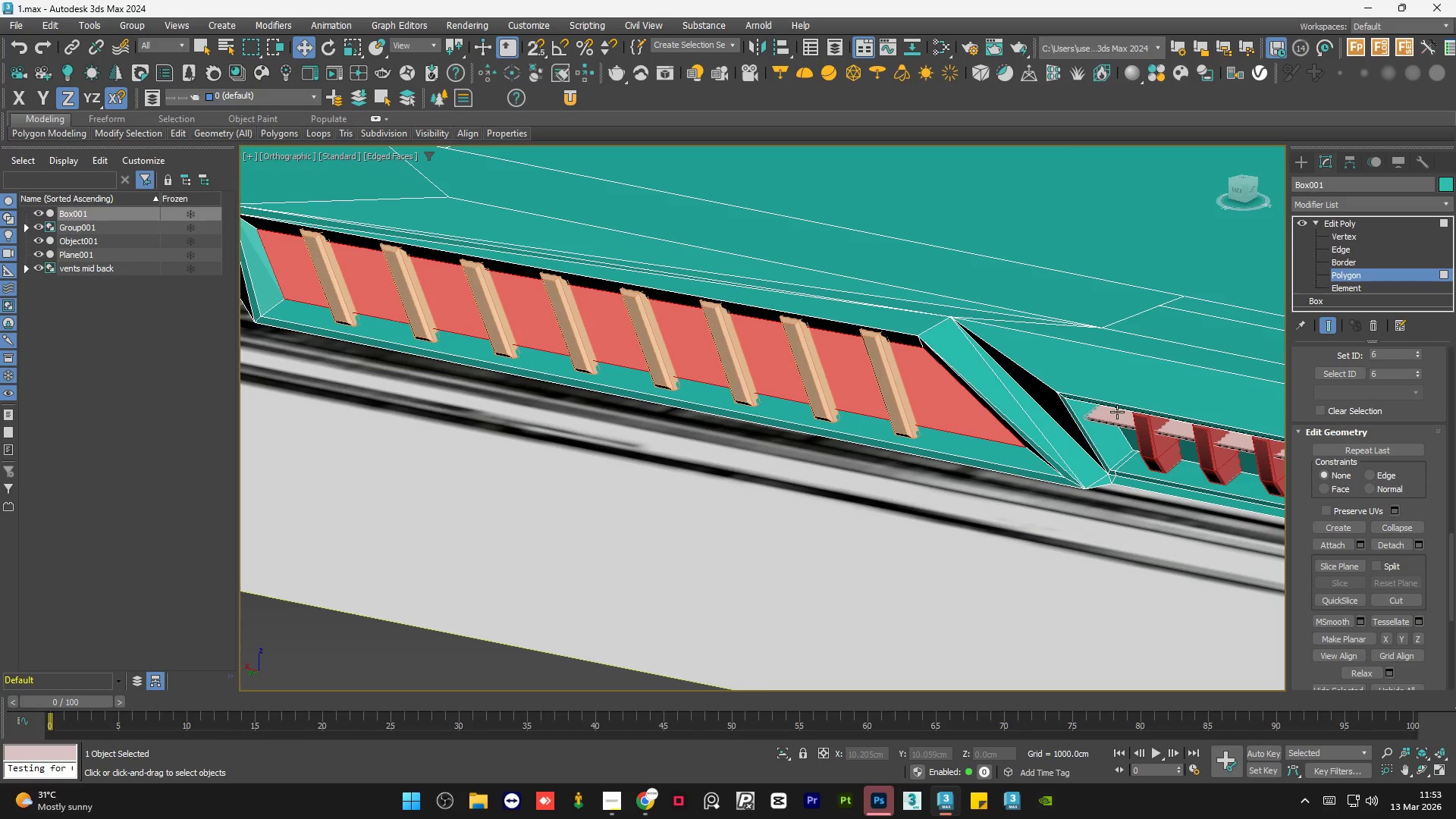 
scroll: coordinate [861, 378], scroll_direction: up, amount: 7.0
 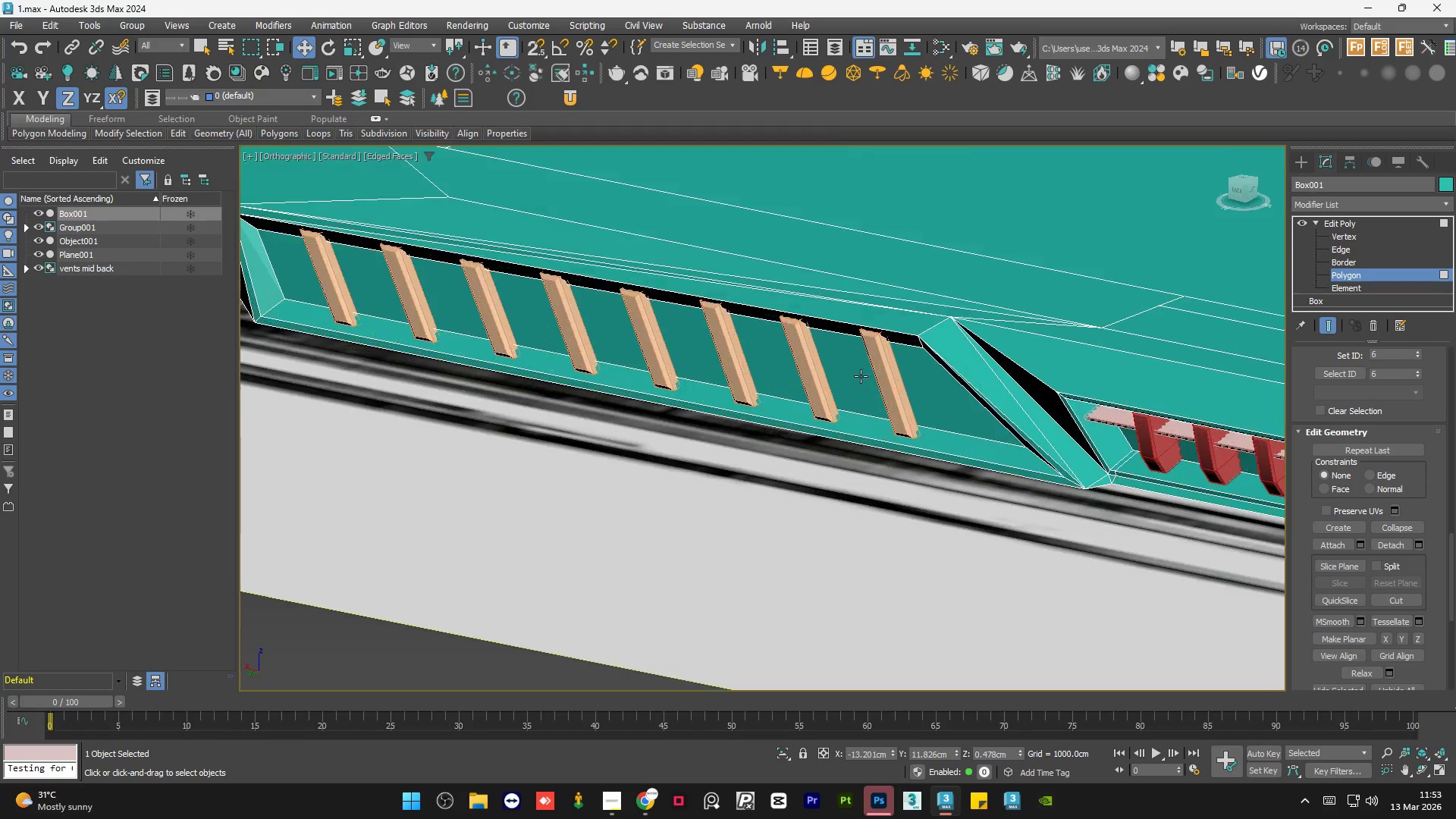 
left_click([866, 383])
 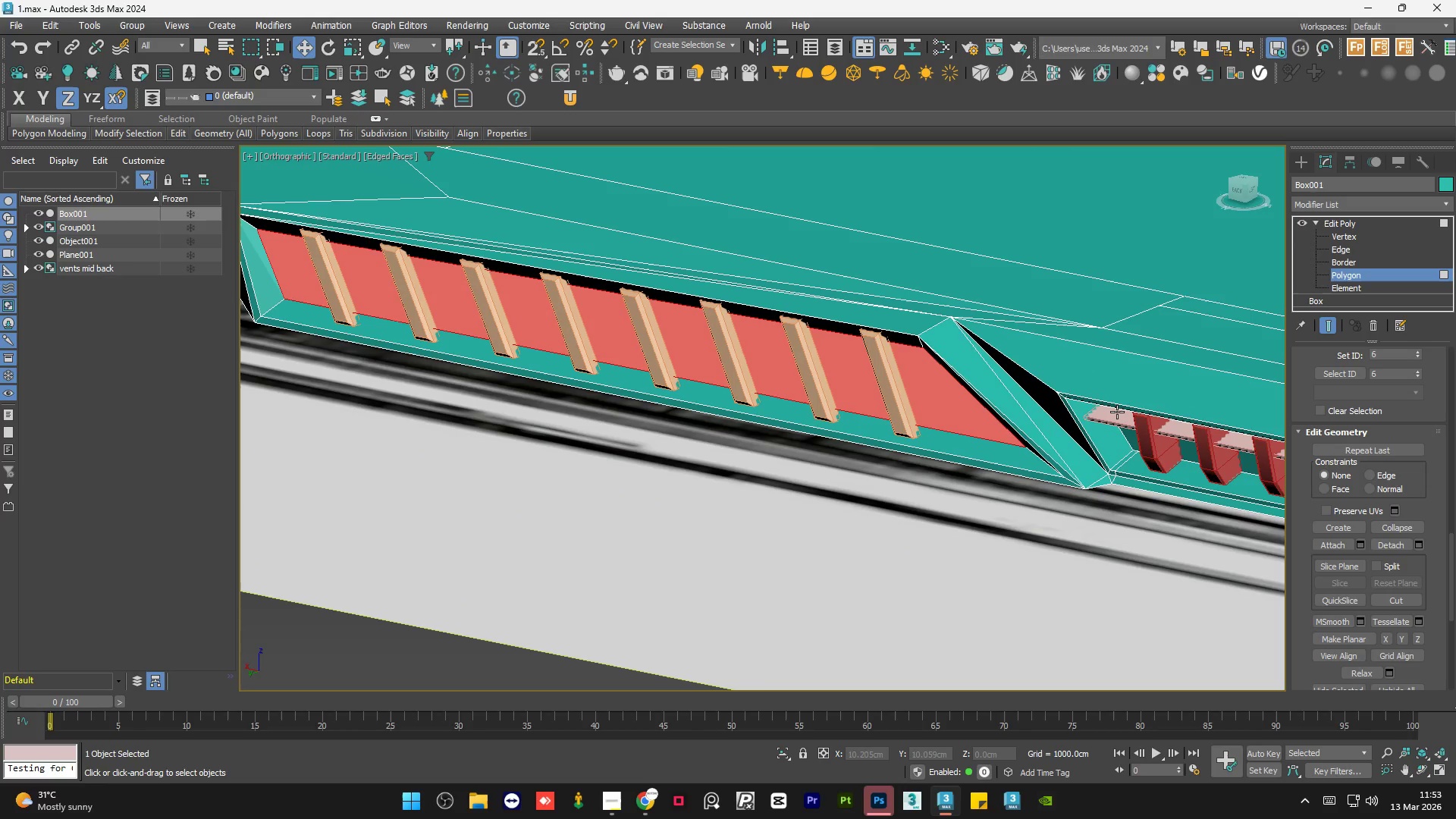 
key(Delete)
 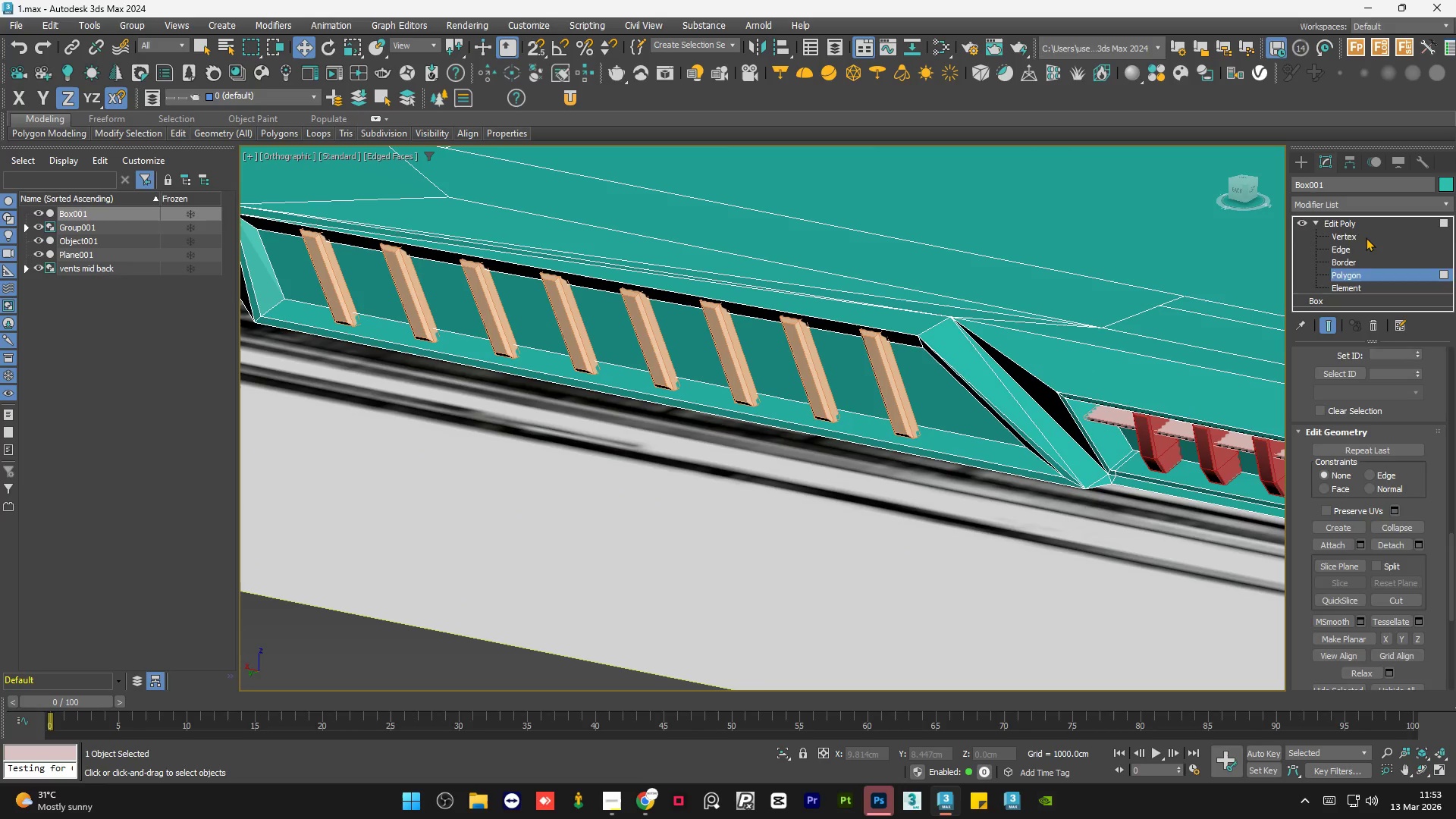 
double_click([1354, 221])
 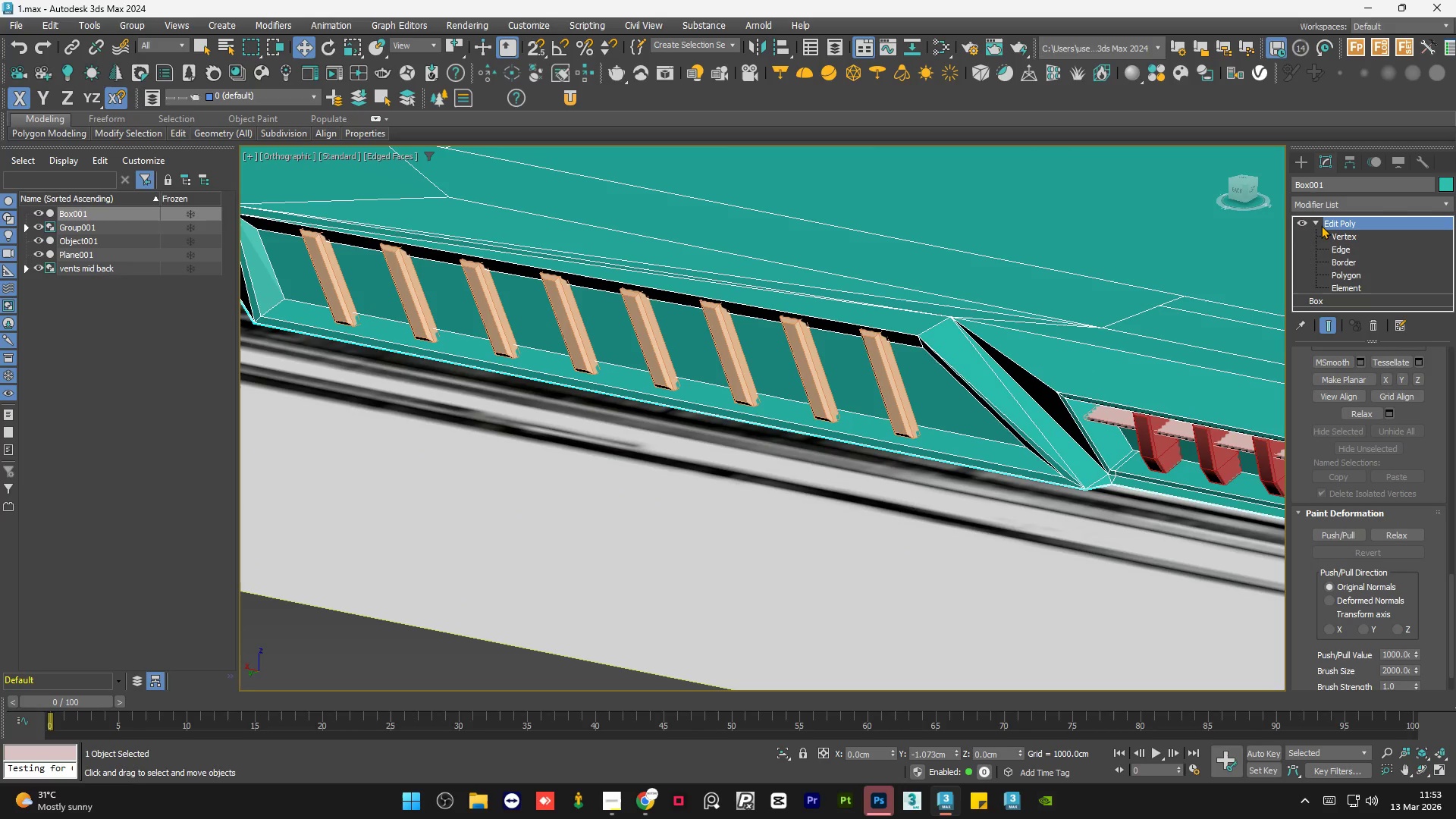 
left_click([1316, 223])
 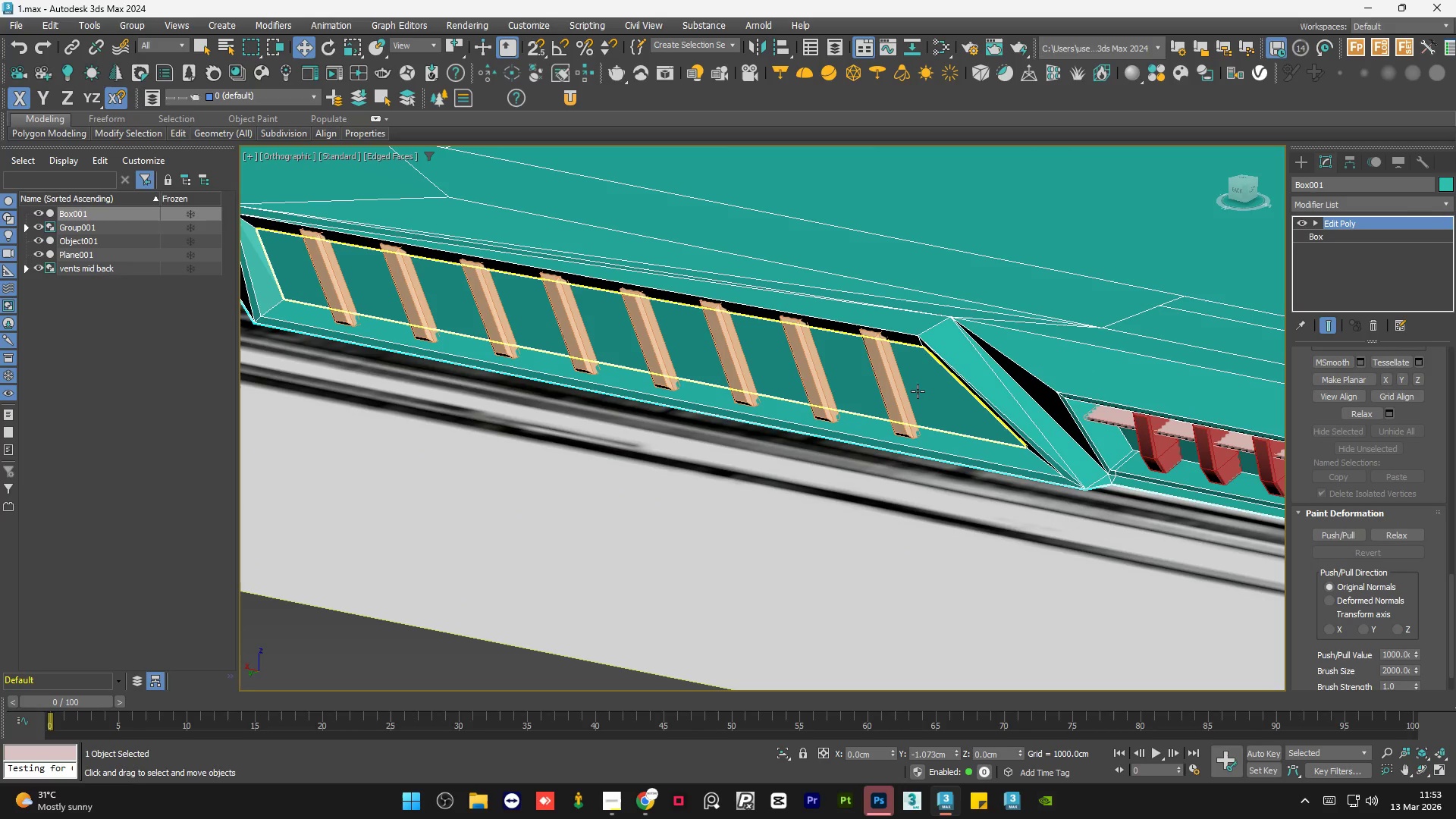 
left_click([918, 391])
 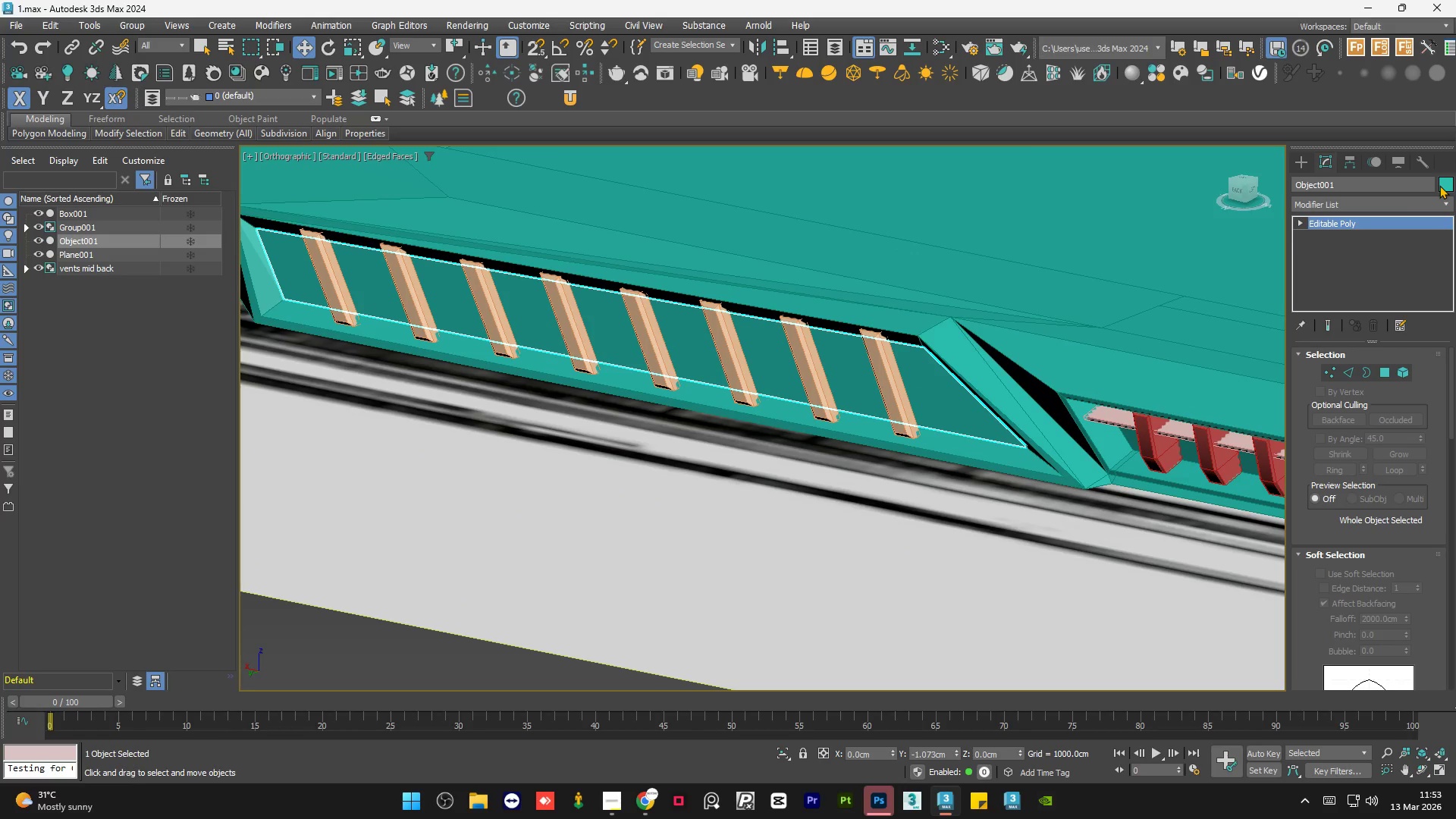 
left_click([1442, 185])
 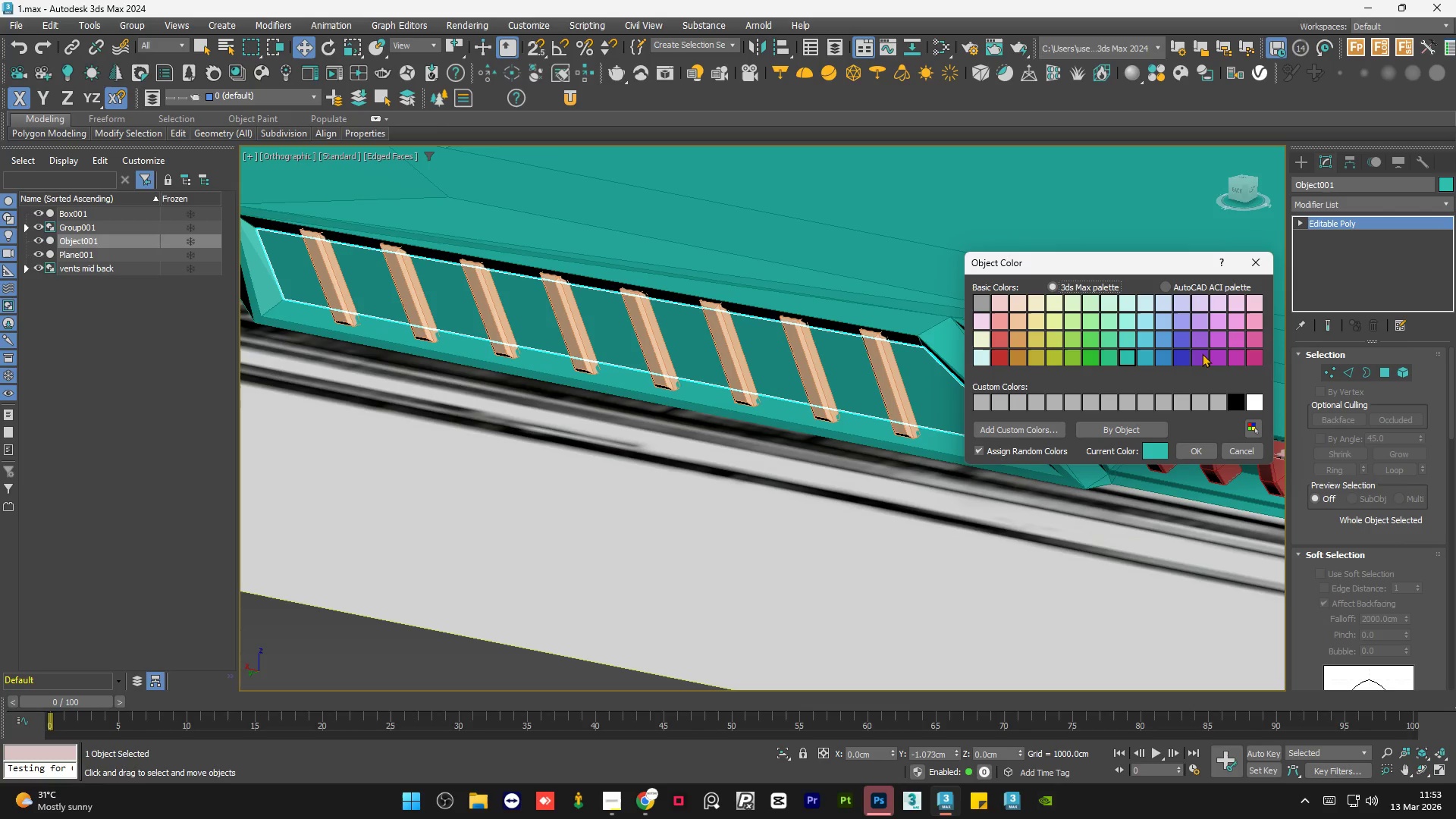 
left_click([1236, 337])
 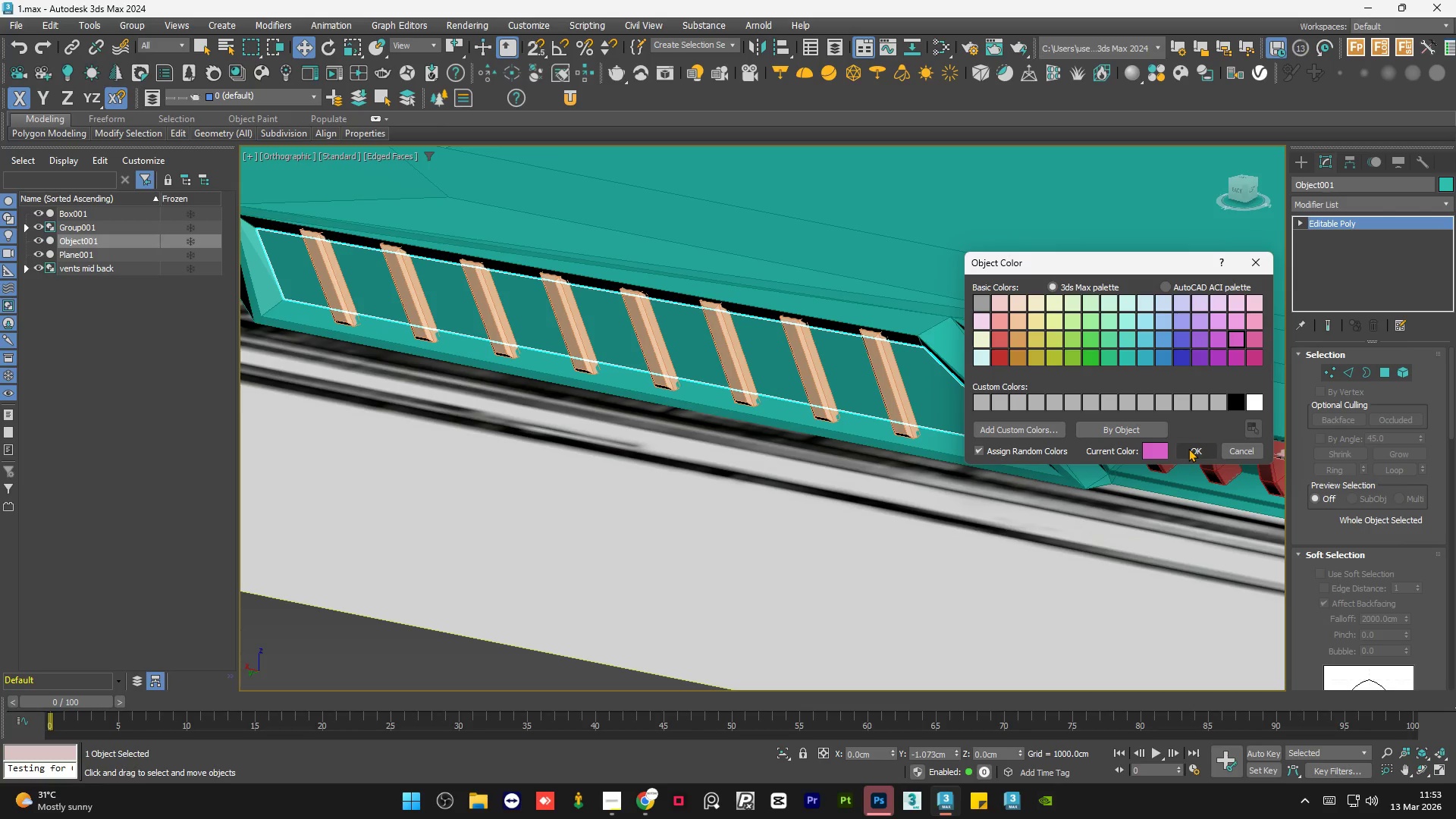 
left_click([1188, 448])
 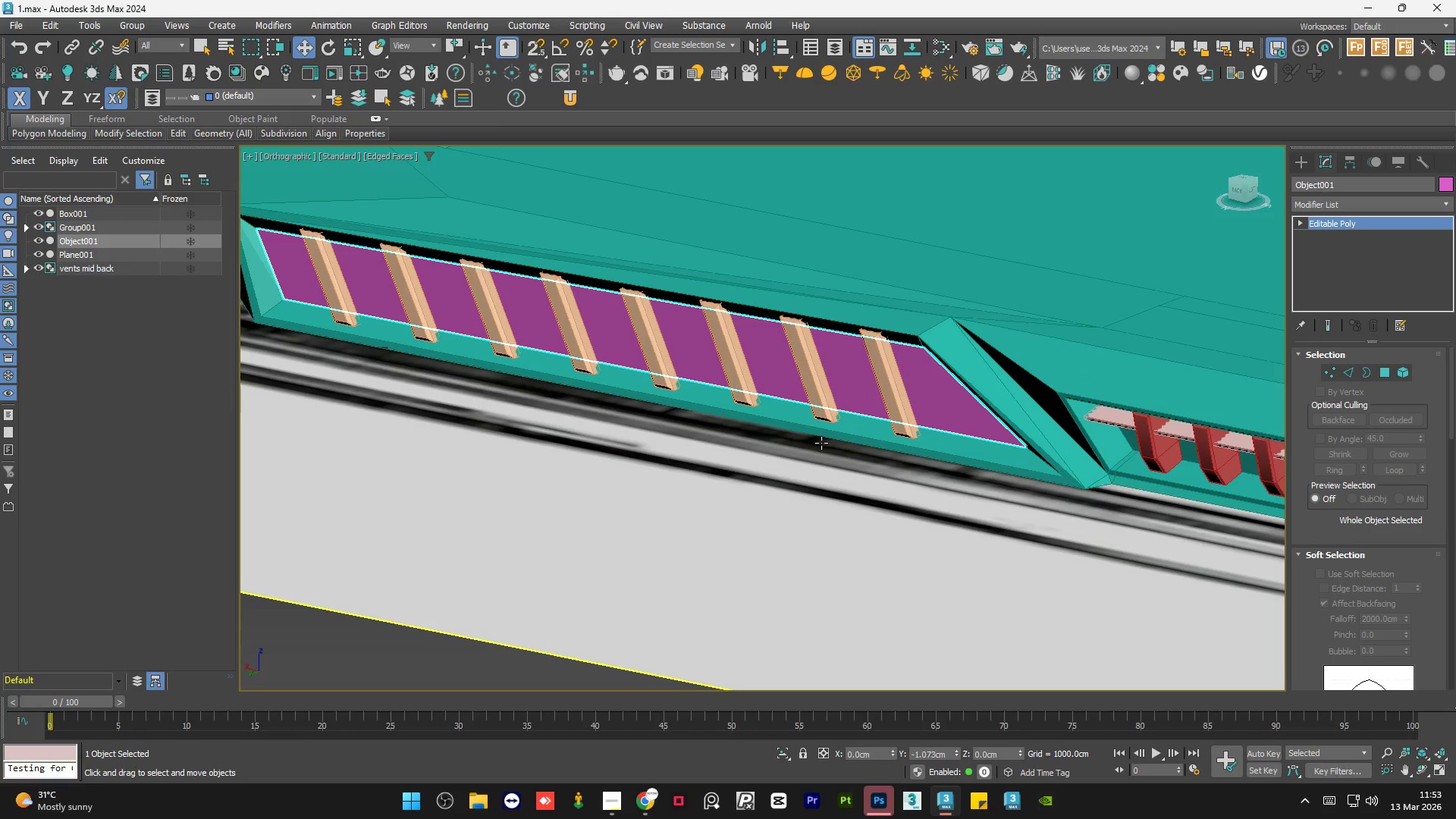 
left_click([672, 564])
 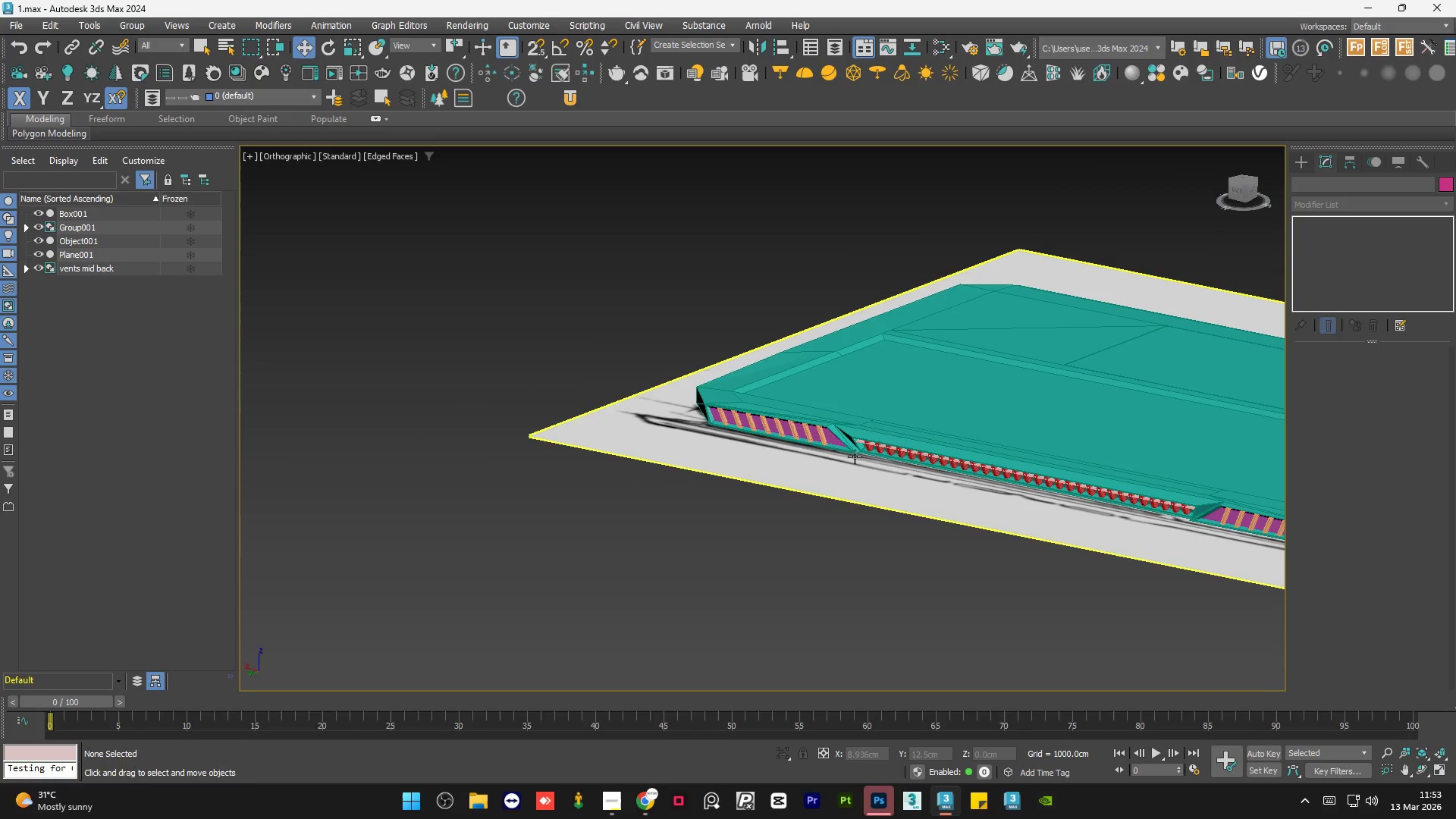 
scroll: coordinate [807, 446], scroll_direction: down, amount: 5.0
 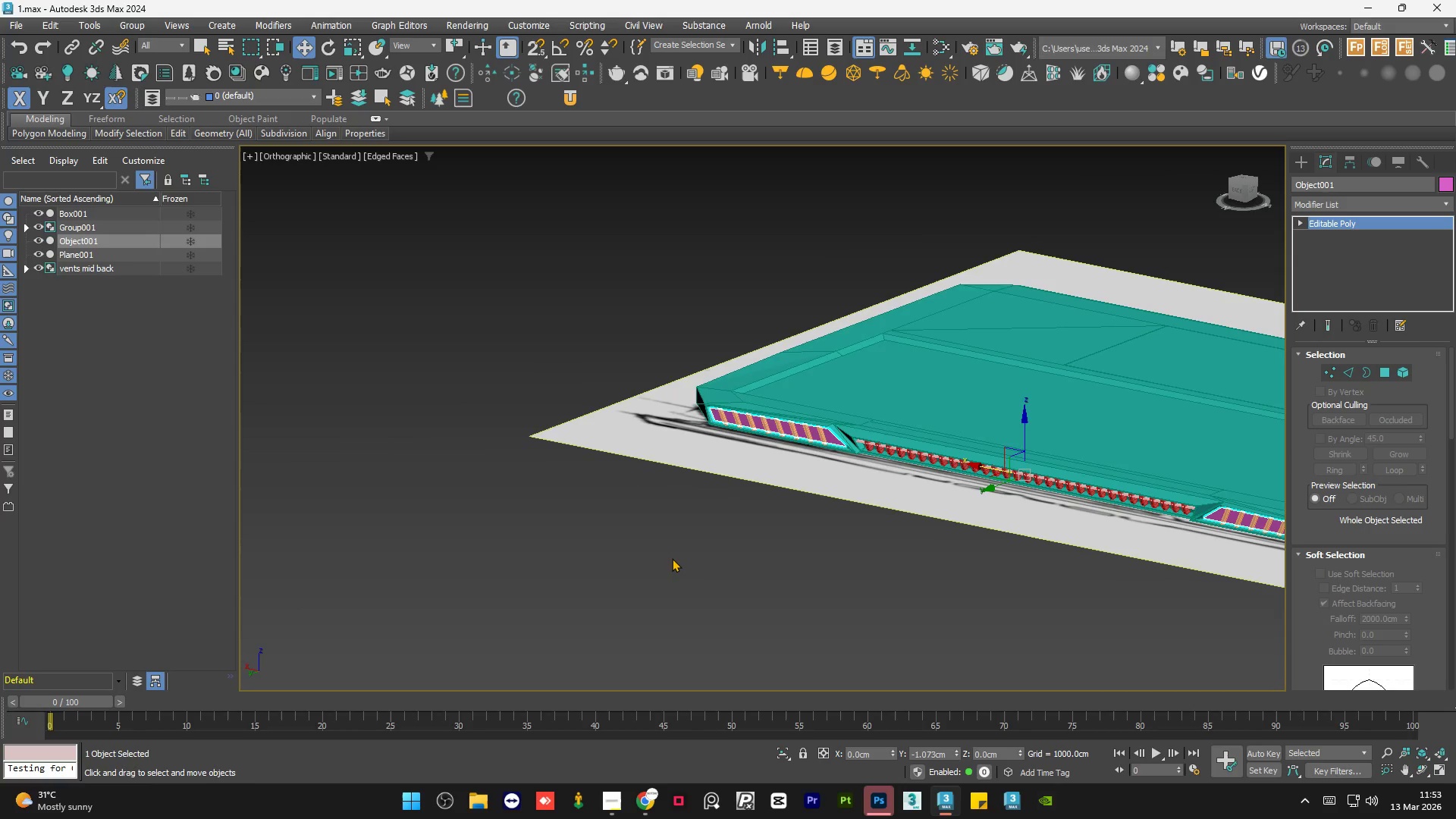 
scroll: coordinate [886, 424], scroll_direction: up, amount: 5.0
 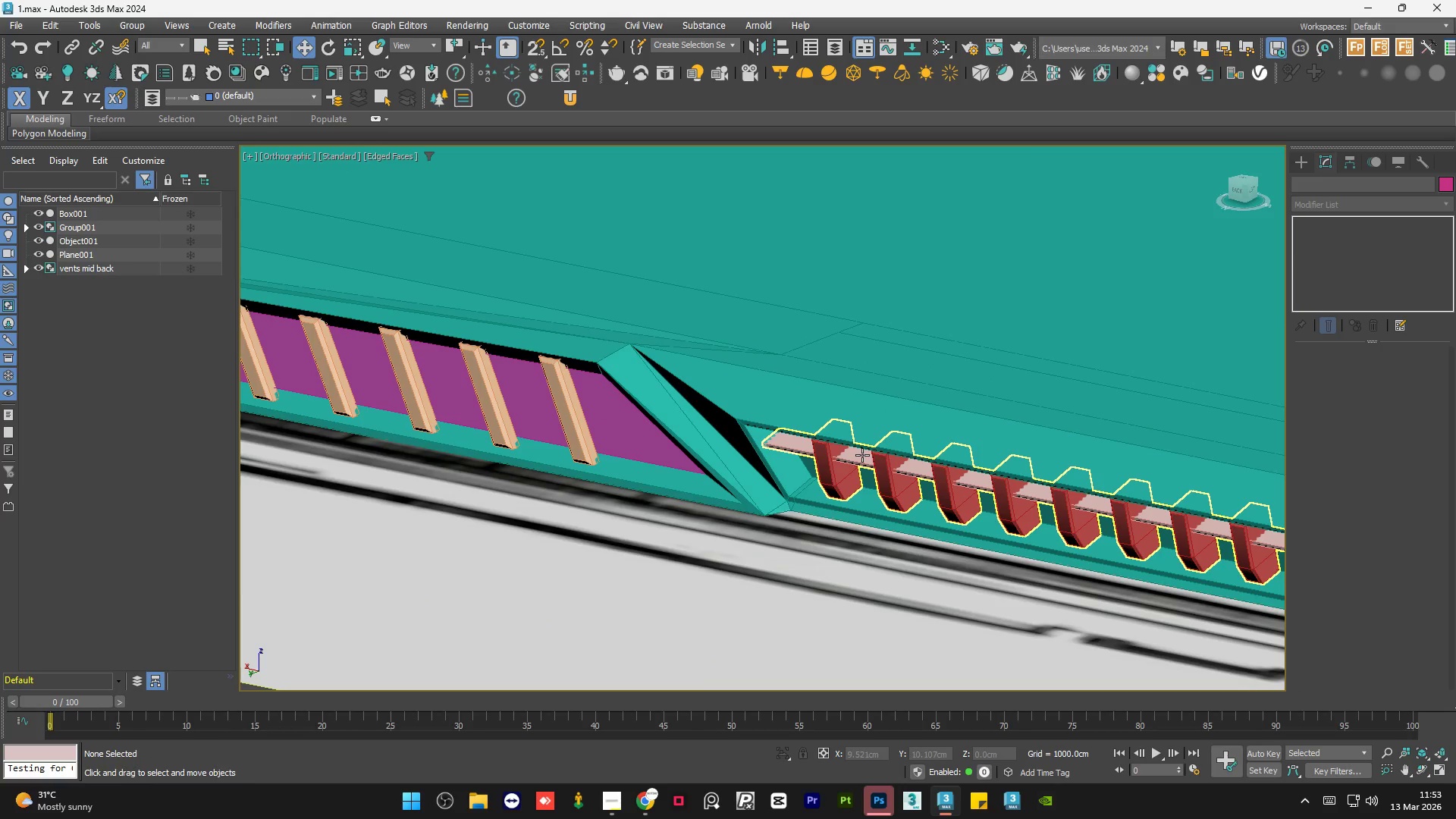 
left_click([862, 455])
 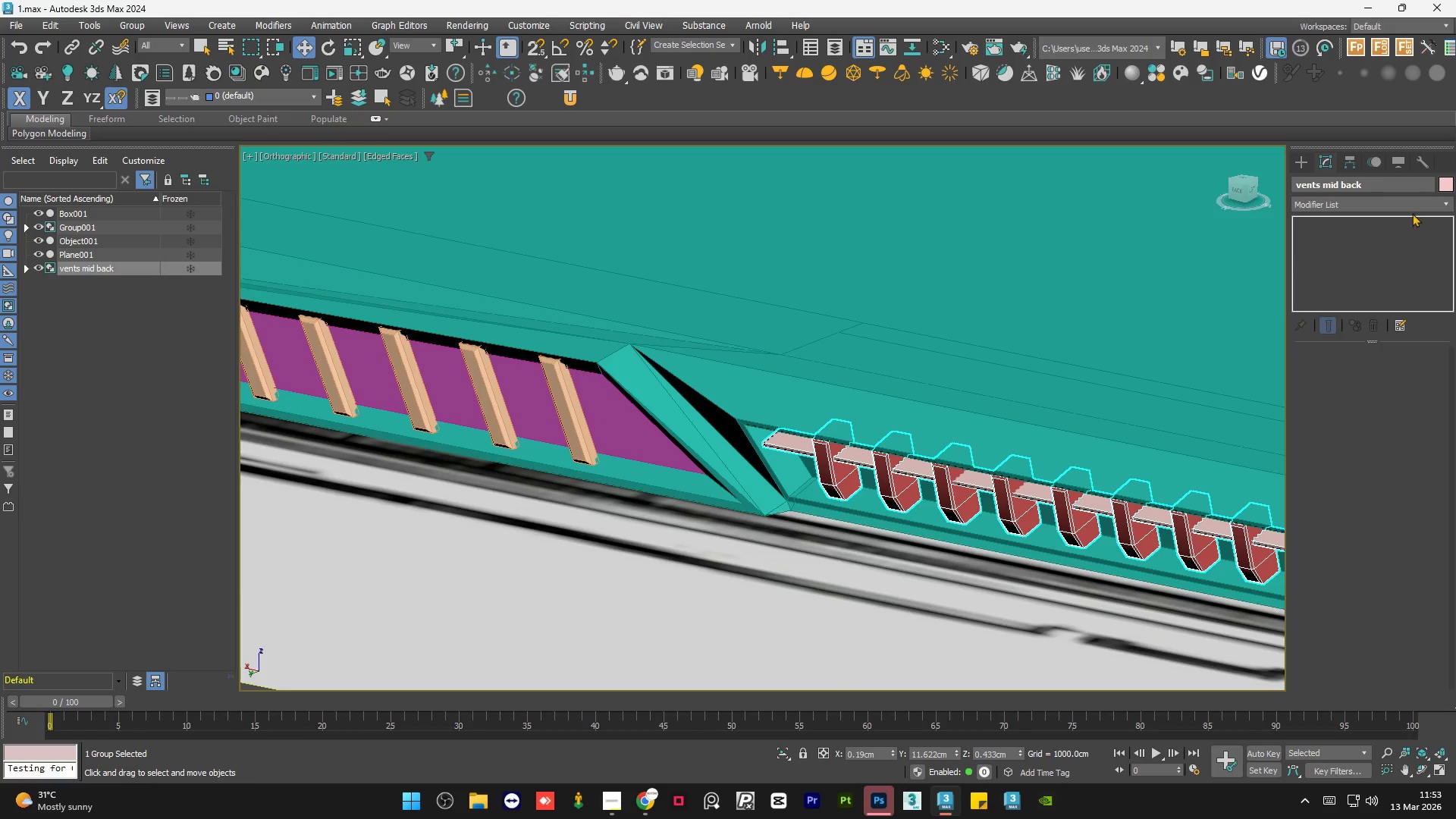 
left_click([1446, 187])
 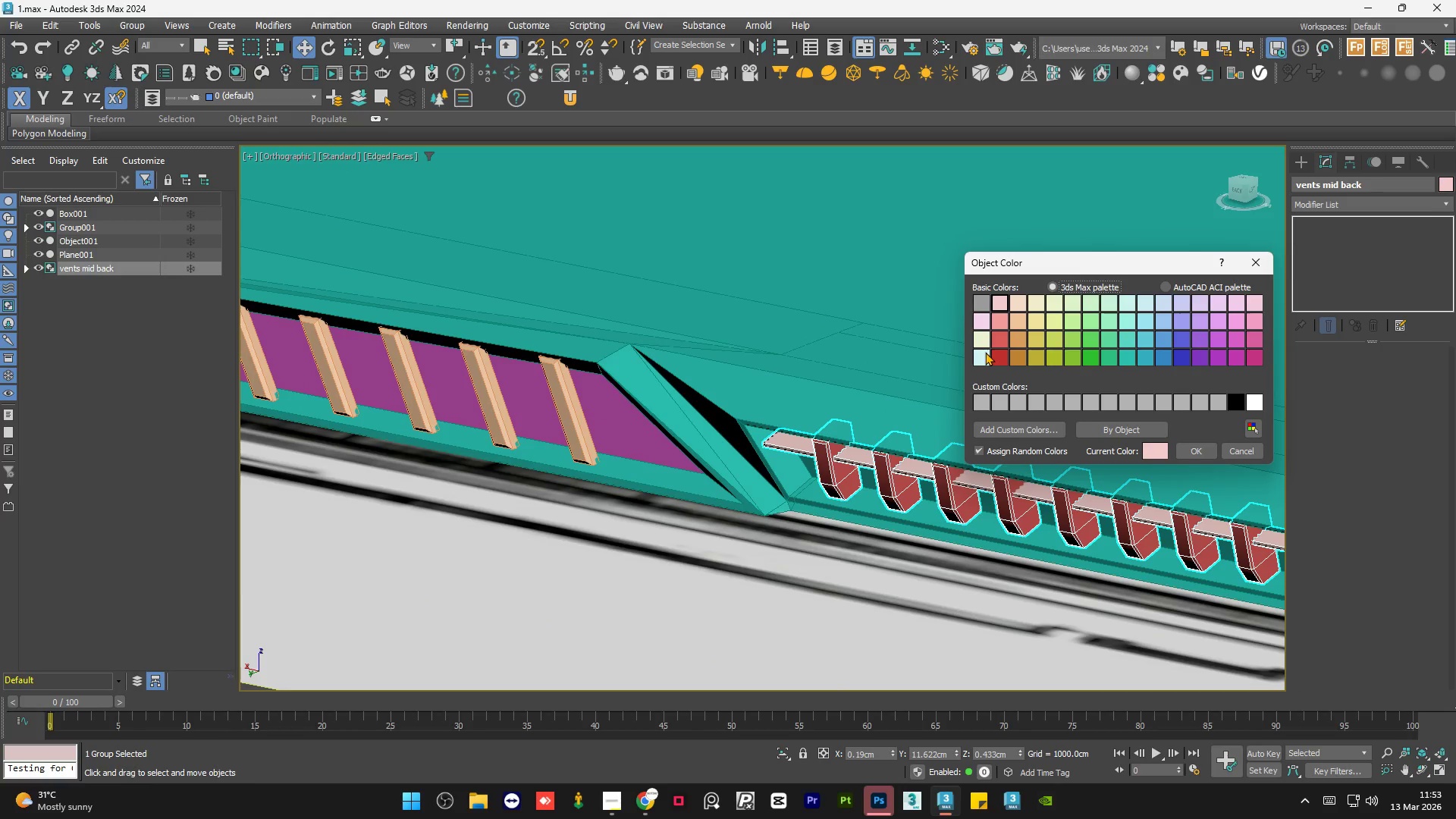 
left_click([1003, 353])
 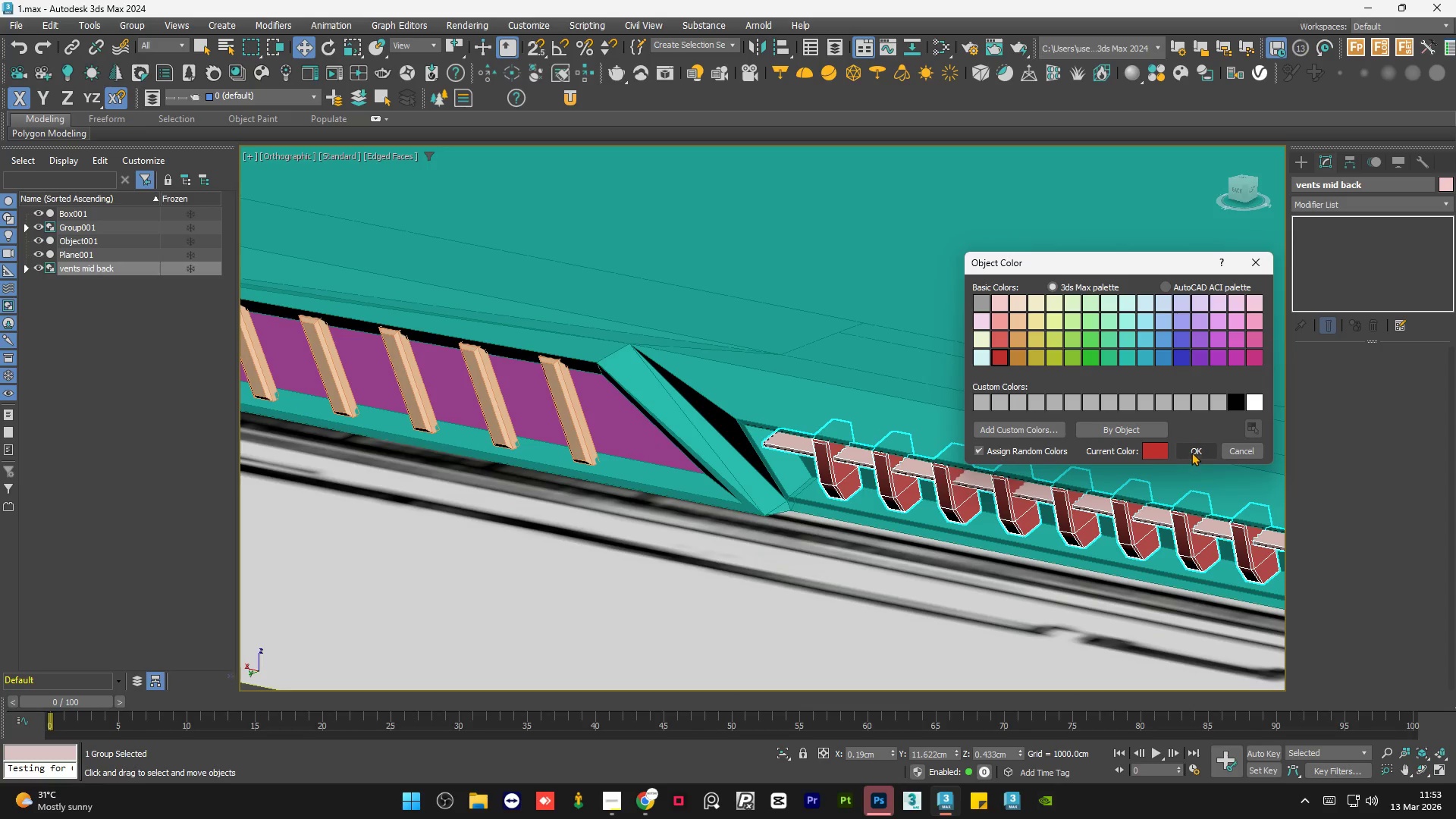 
left_click([1194, 451])
 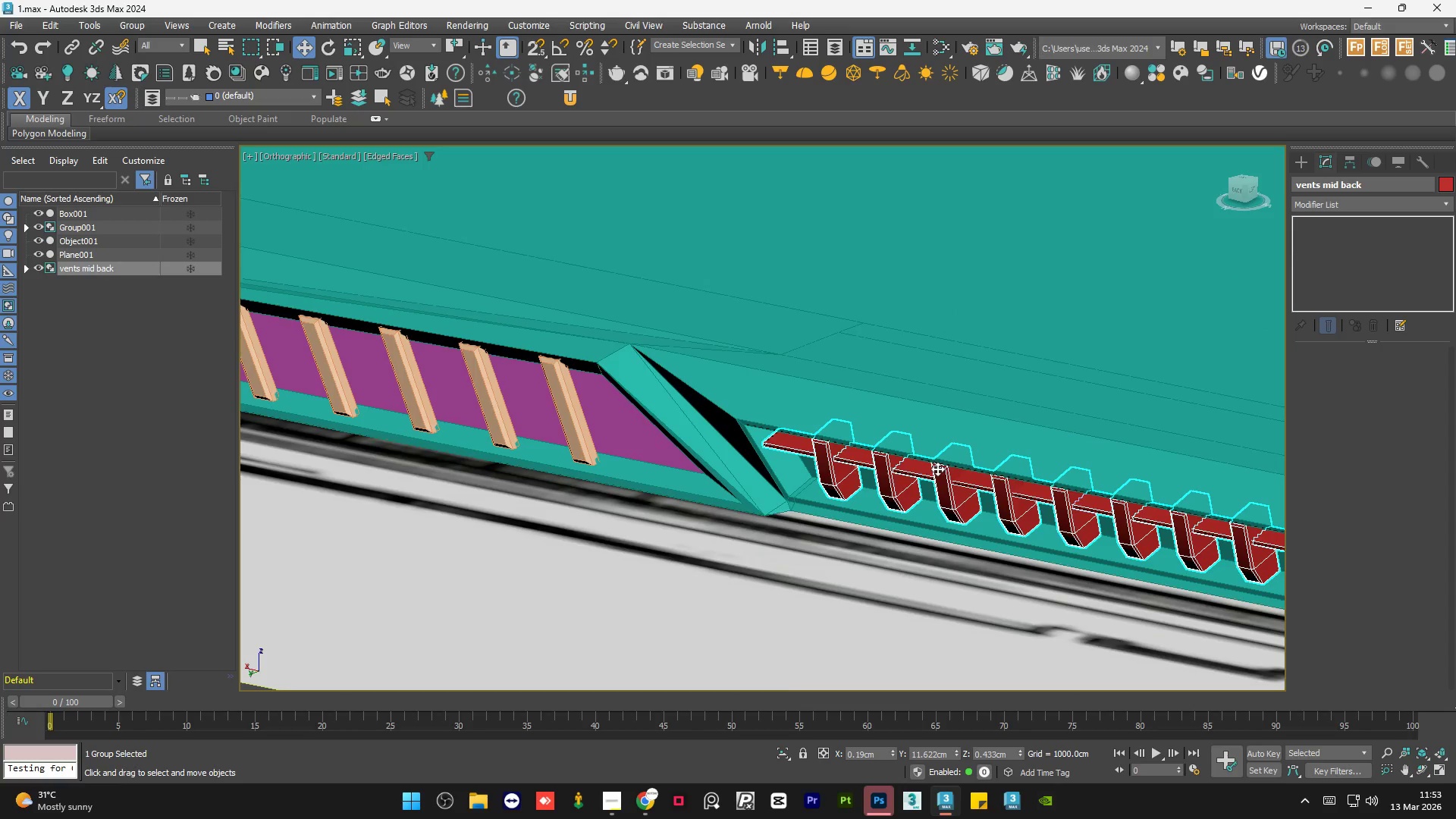 
left_click([670, 595])
 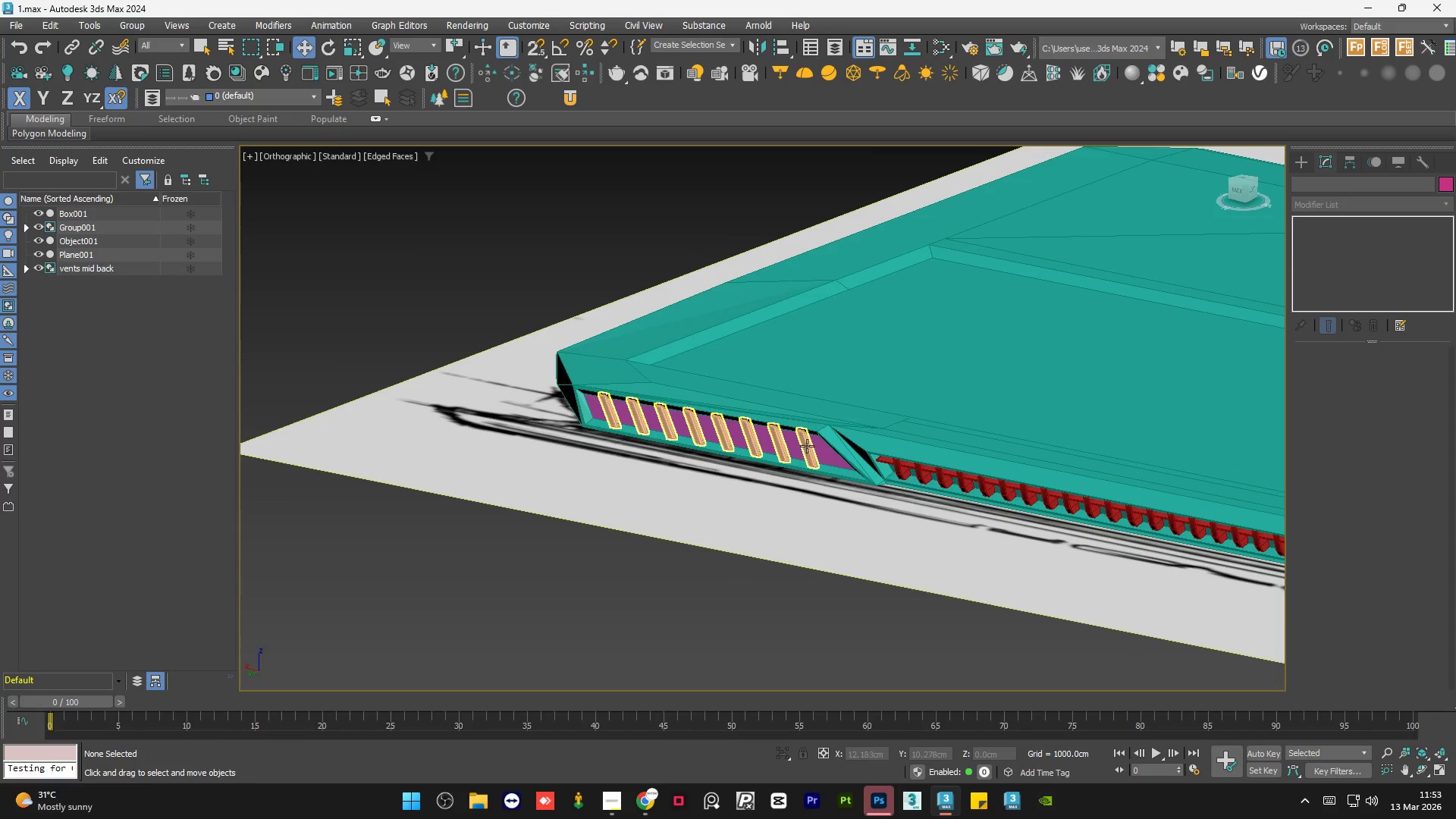 
scroll: coordinate [937, 469], scroll_direction: down, amount: 3.0
 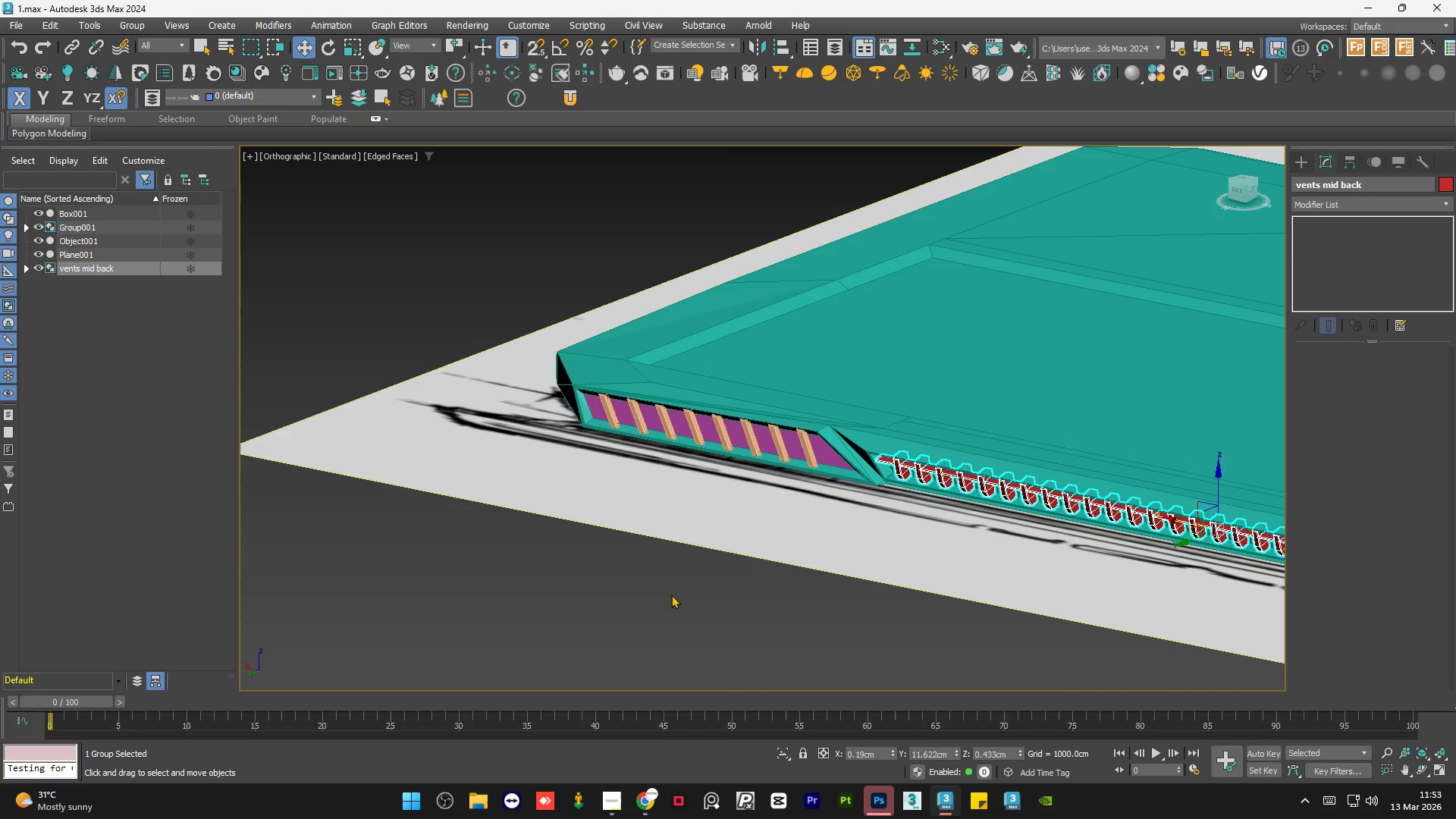 
left_click([807, 446])
 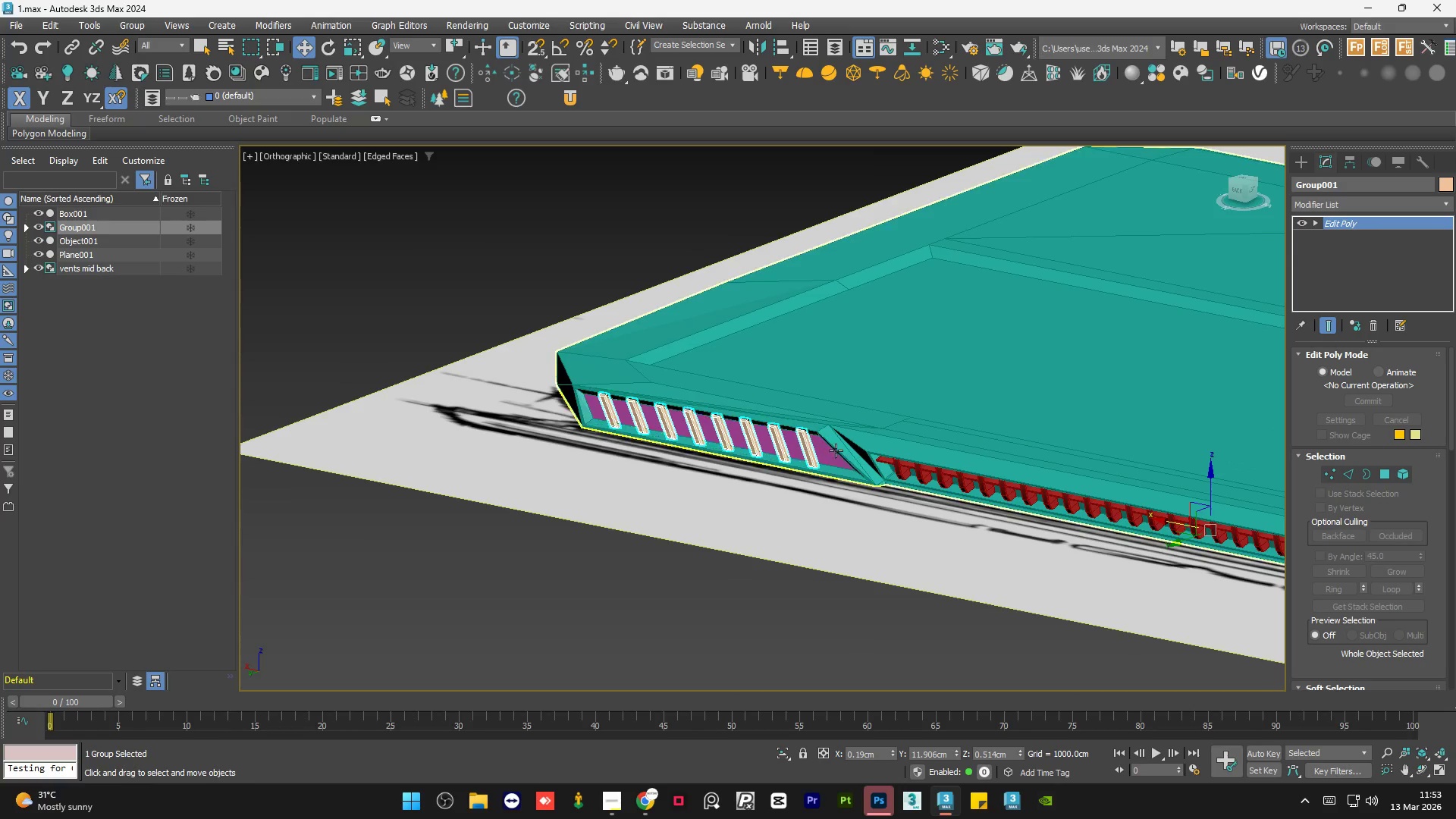 
scroll: coordinate [836, 450], scroll_direction: up, amount: 1.0
 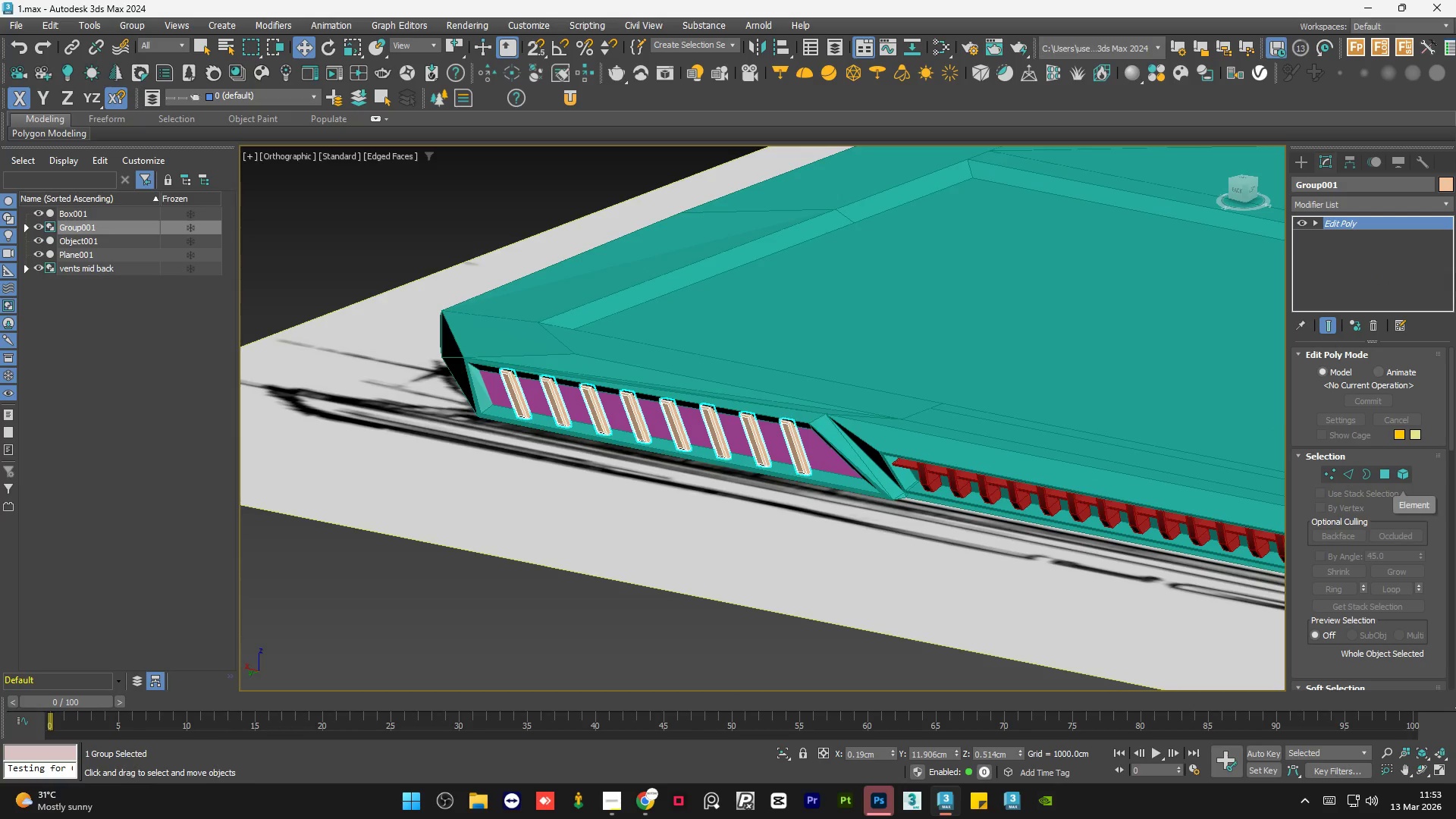 
left_click([1447, 182])
 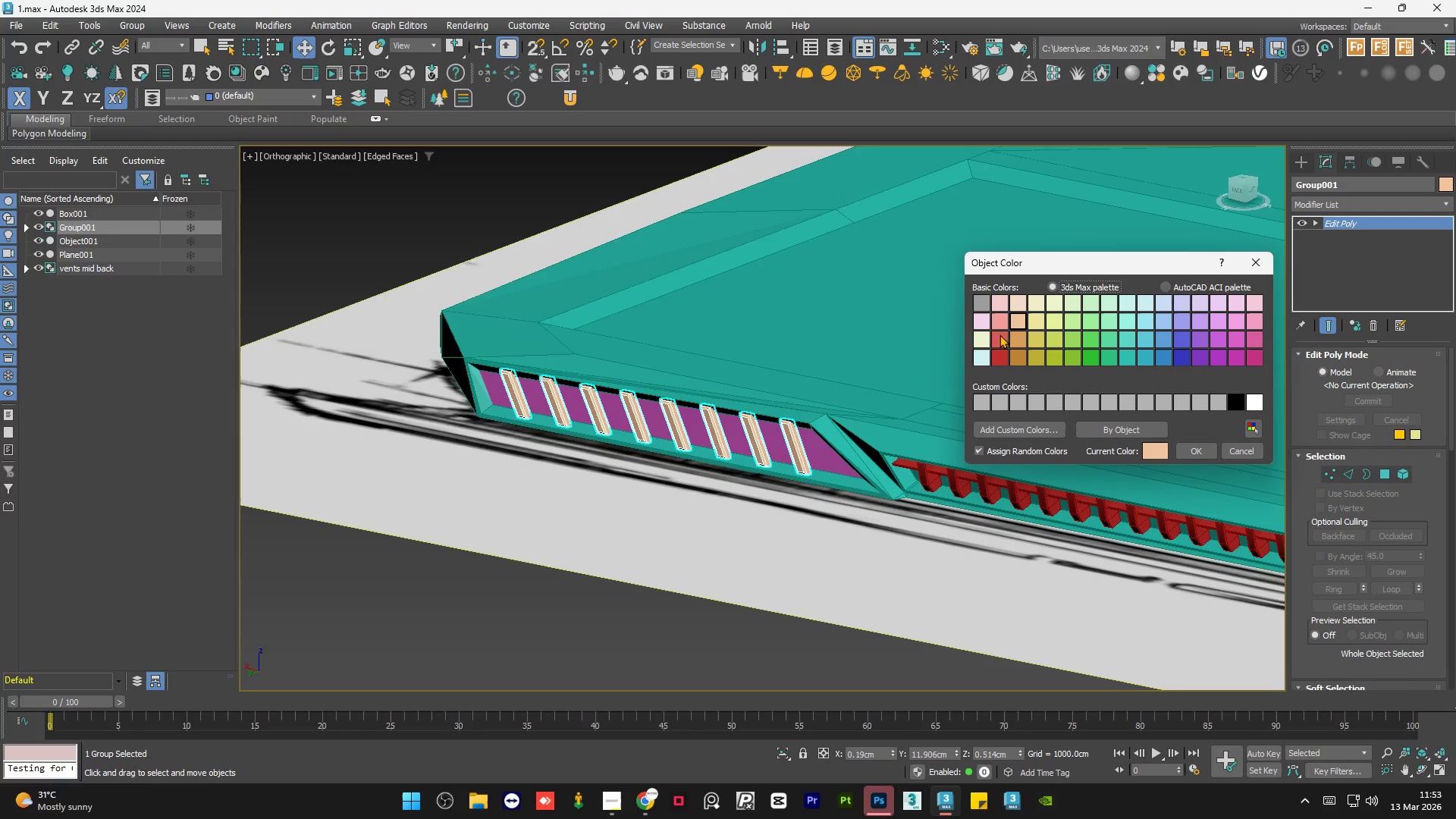 
left_click([1003, 359])
 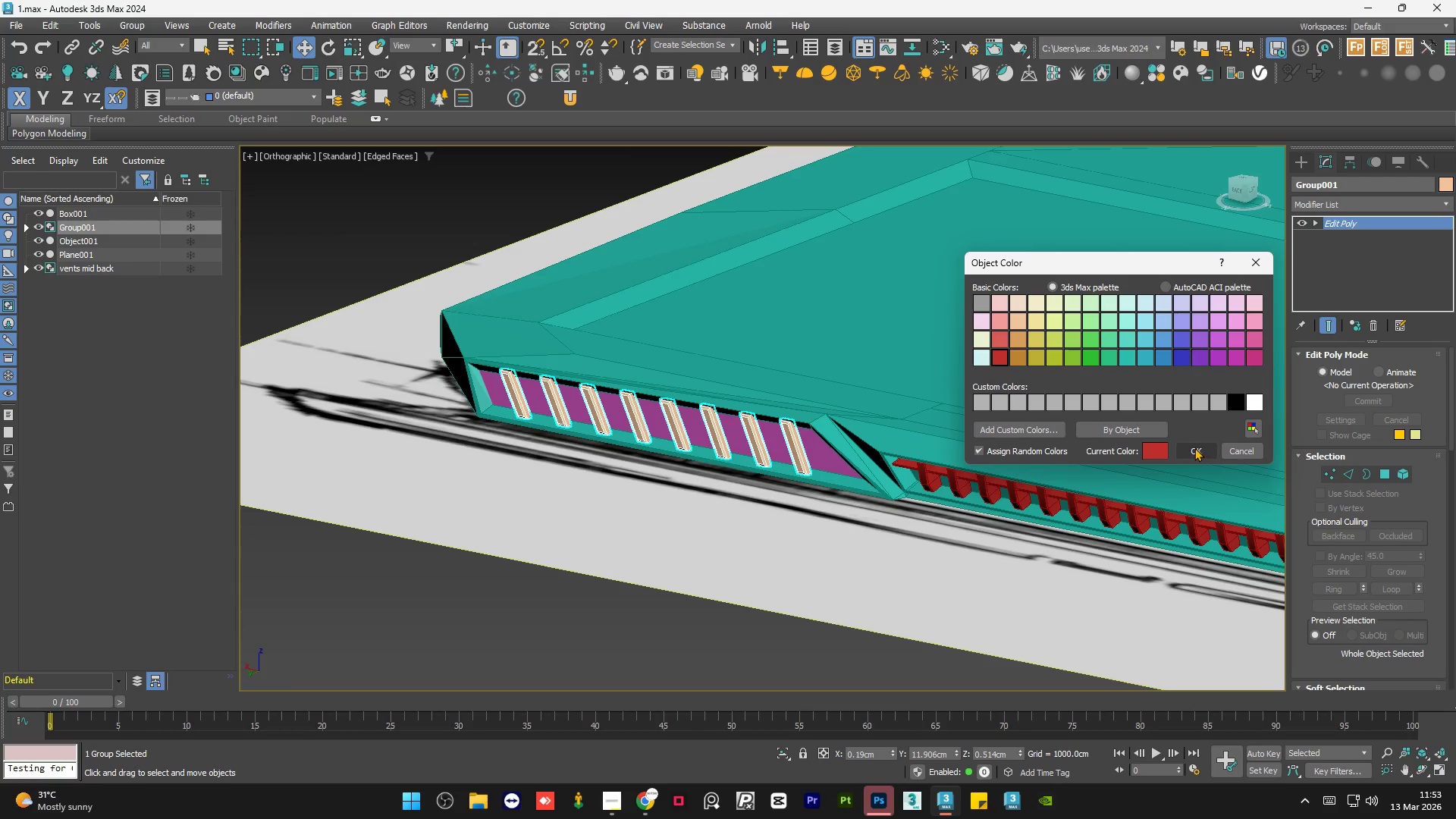 
left_click([1194, 447])
 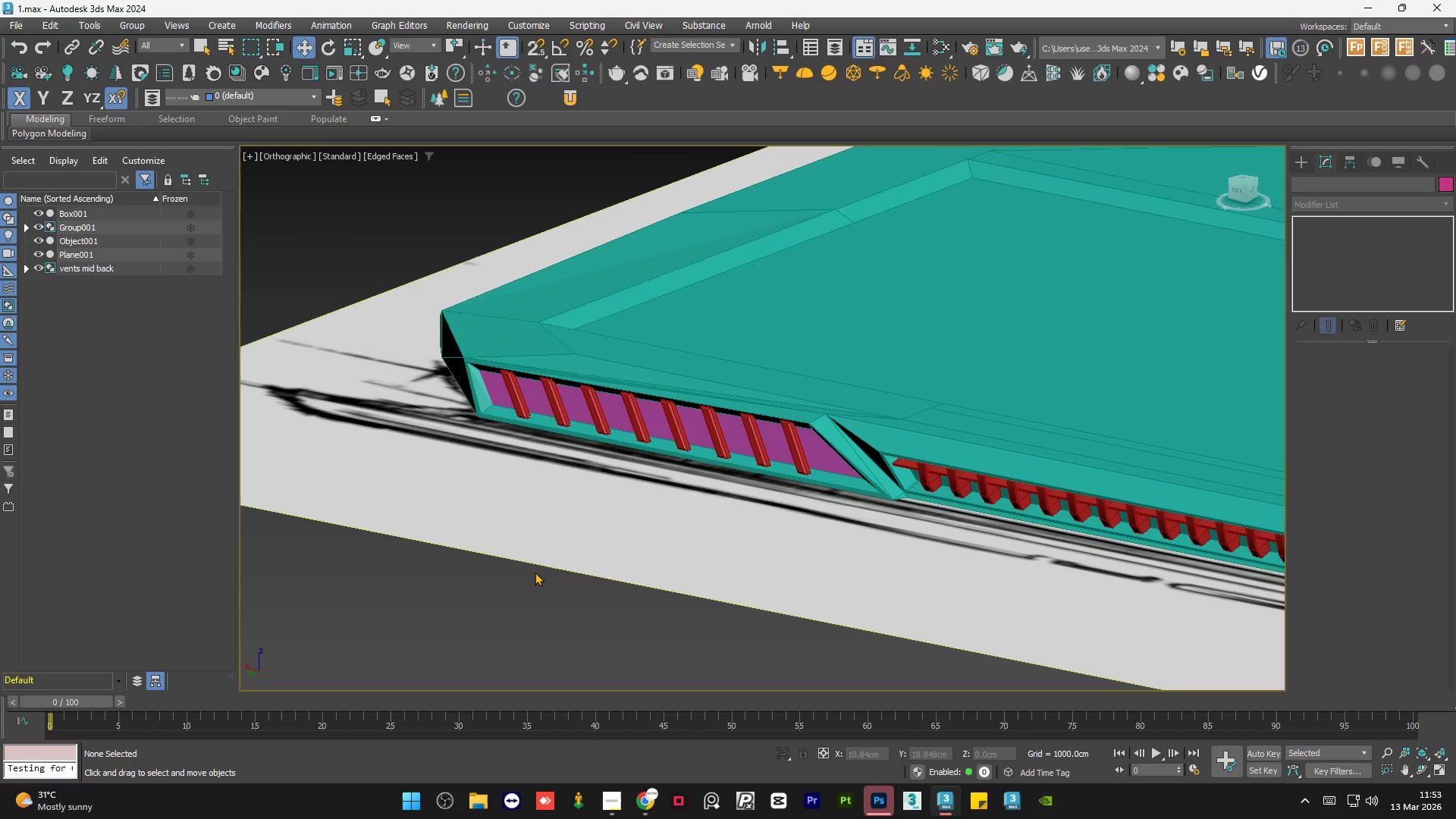 
hold_key(key=AltLeft, duration=1.5)
 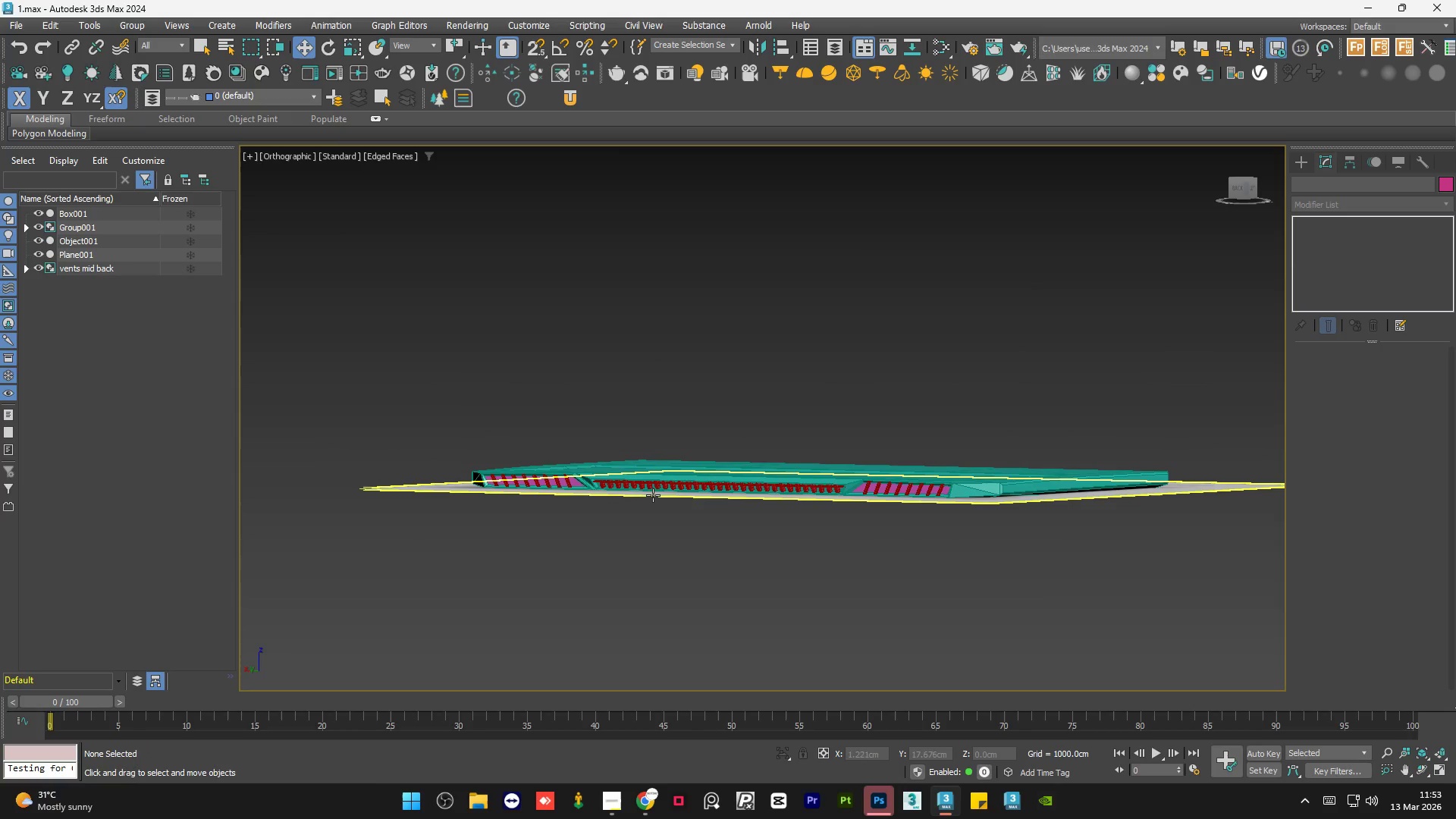 
scroll: coordinate [510, 424], scroll_direction: down, amount: 4.0
 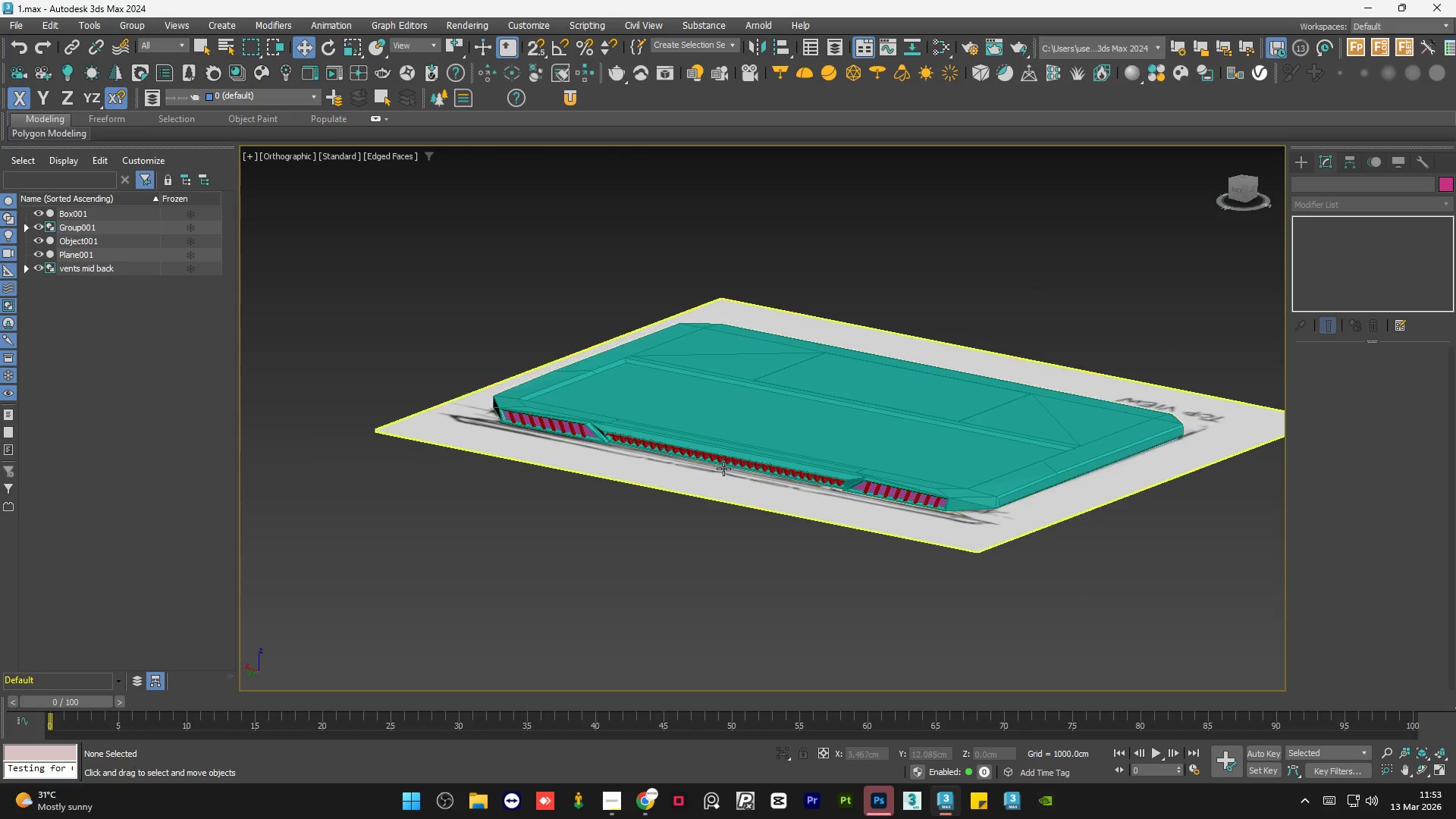 
key(Alt+AltLeft)
 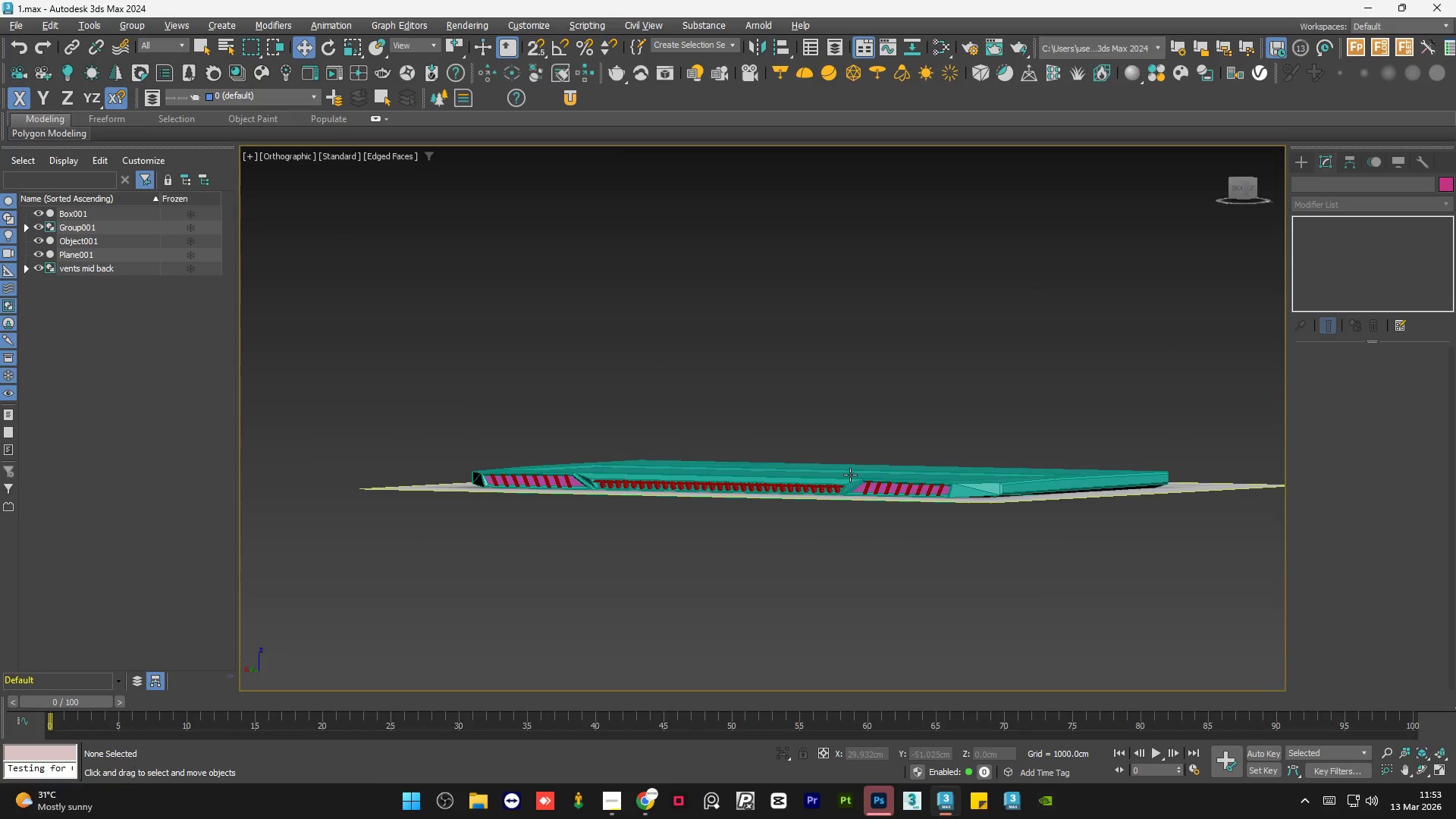 
key(Alt+AltLeft)
 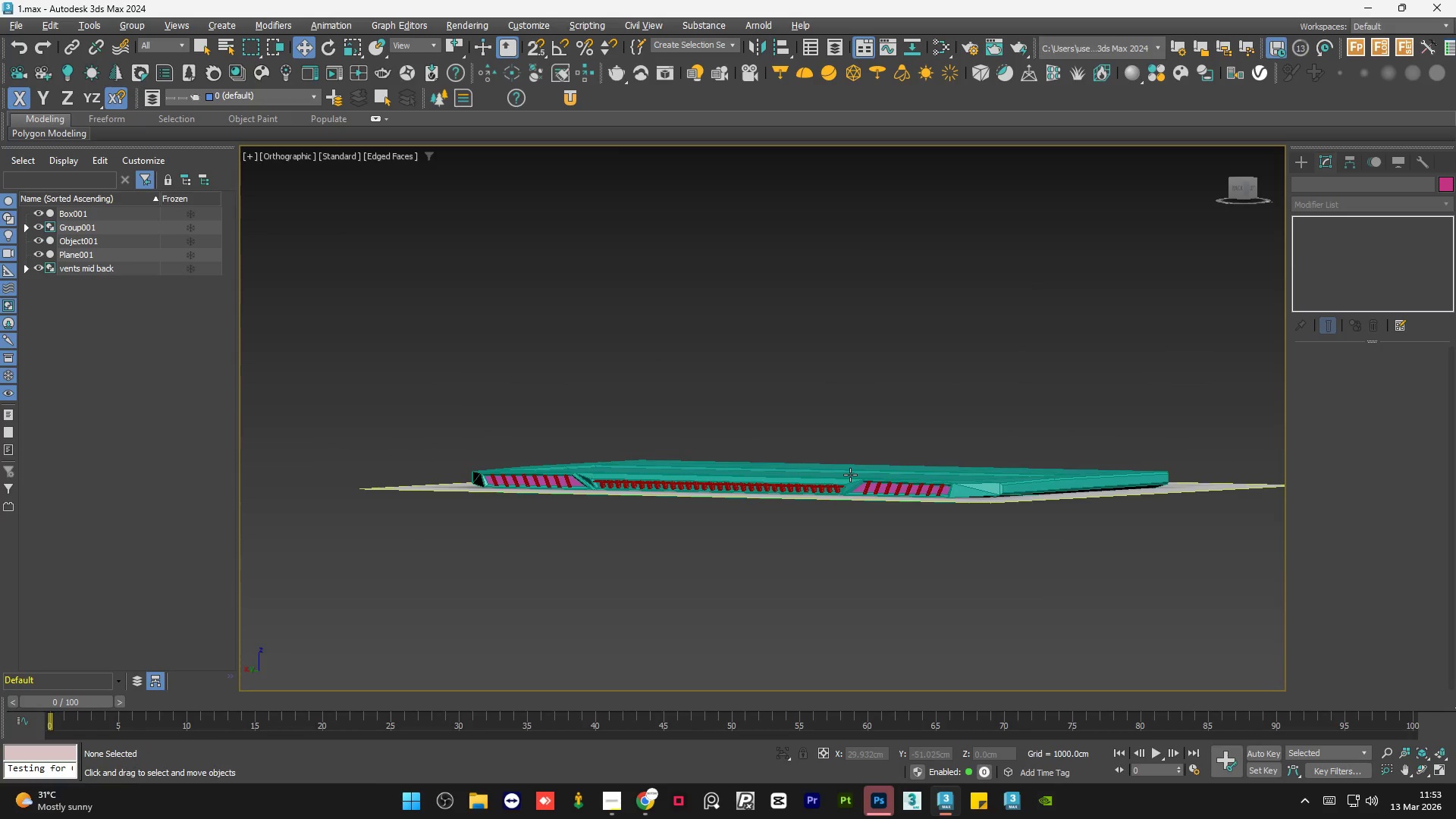 
key(Alt+AltLeft)
 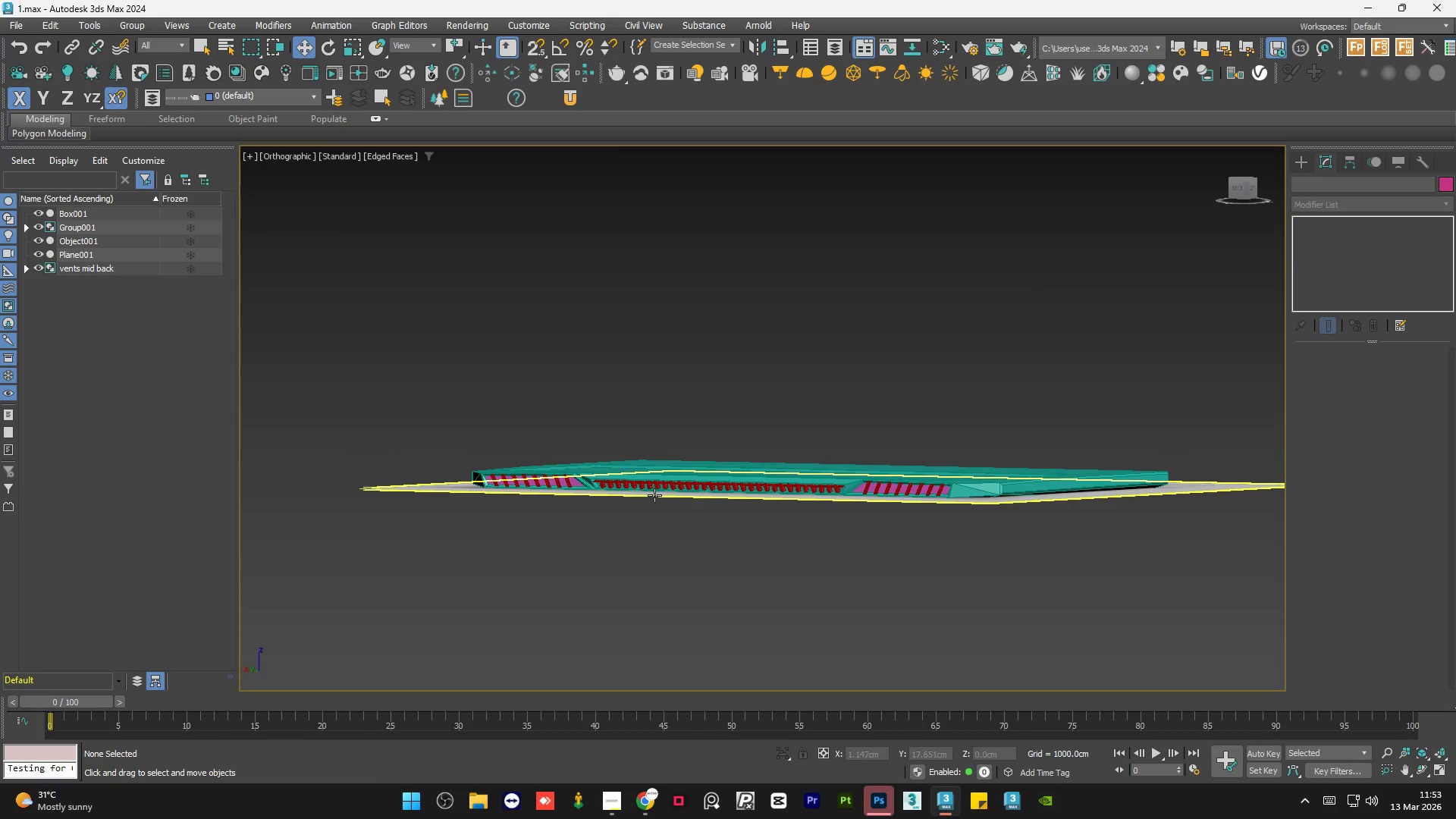 
scroll: coordinate [626, 503], scroll_direction: up, amount: 9.0
 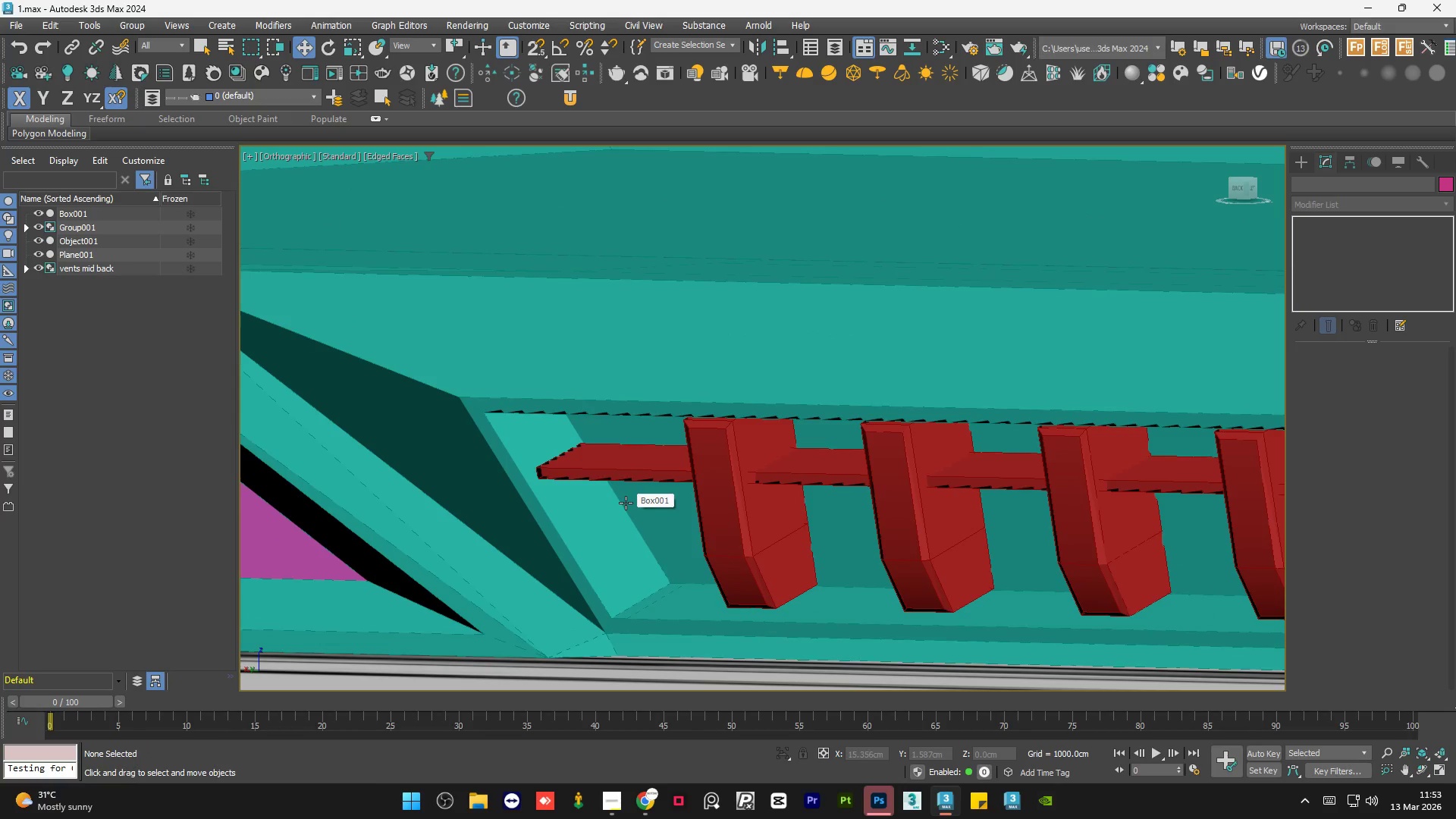 
scroll: coordinate [626, 503], scroll_direction: down, amount: 1.0
 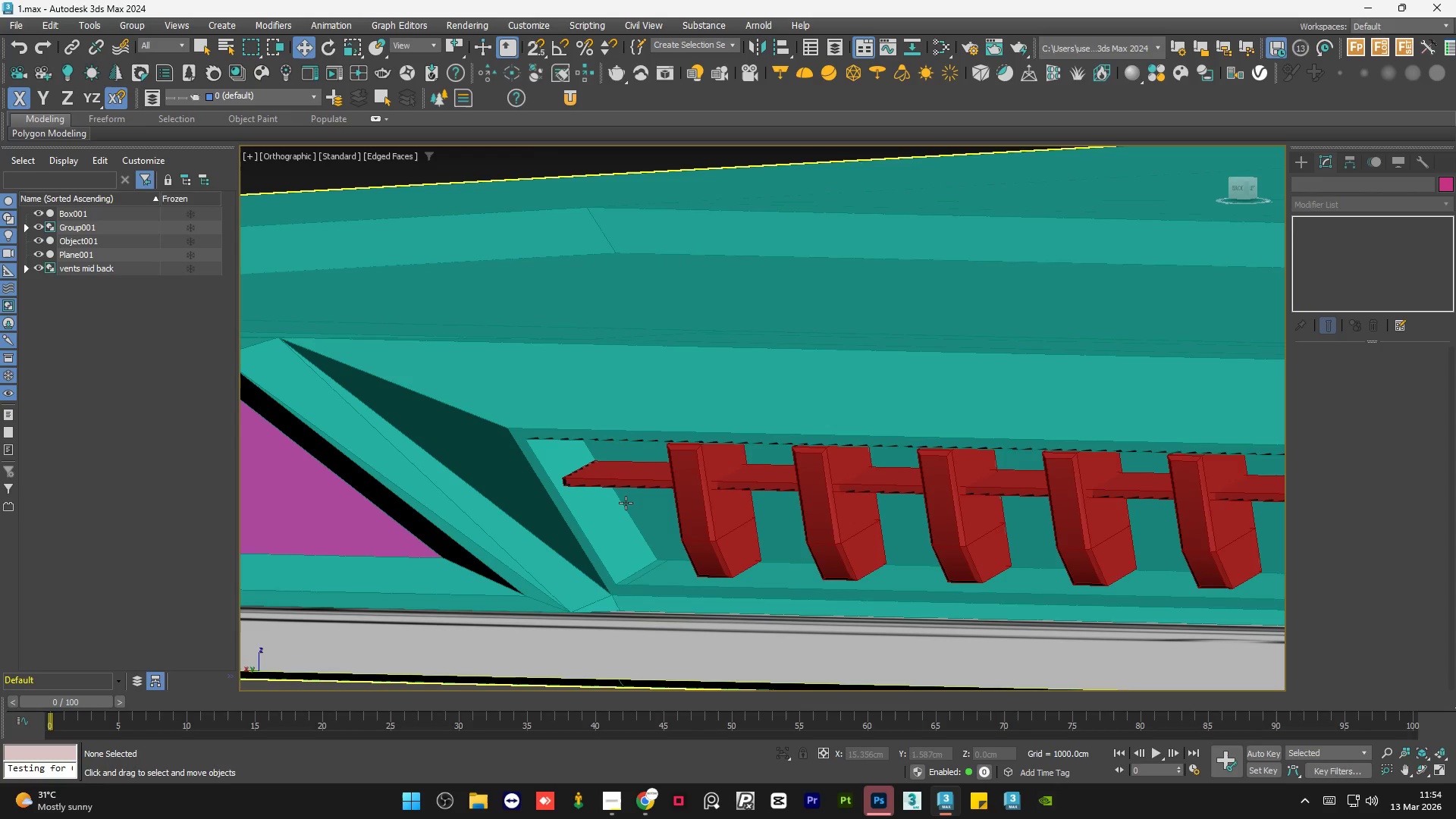 
wait(38.26)
 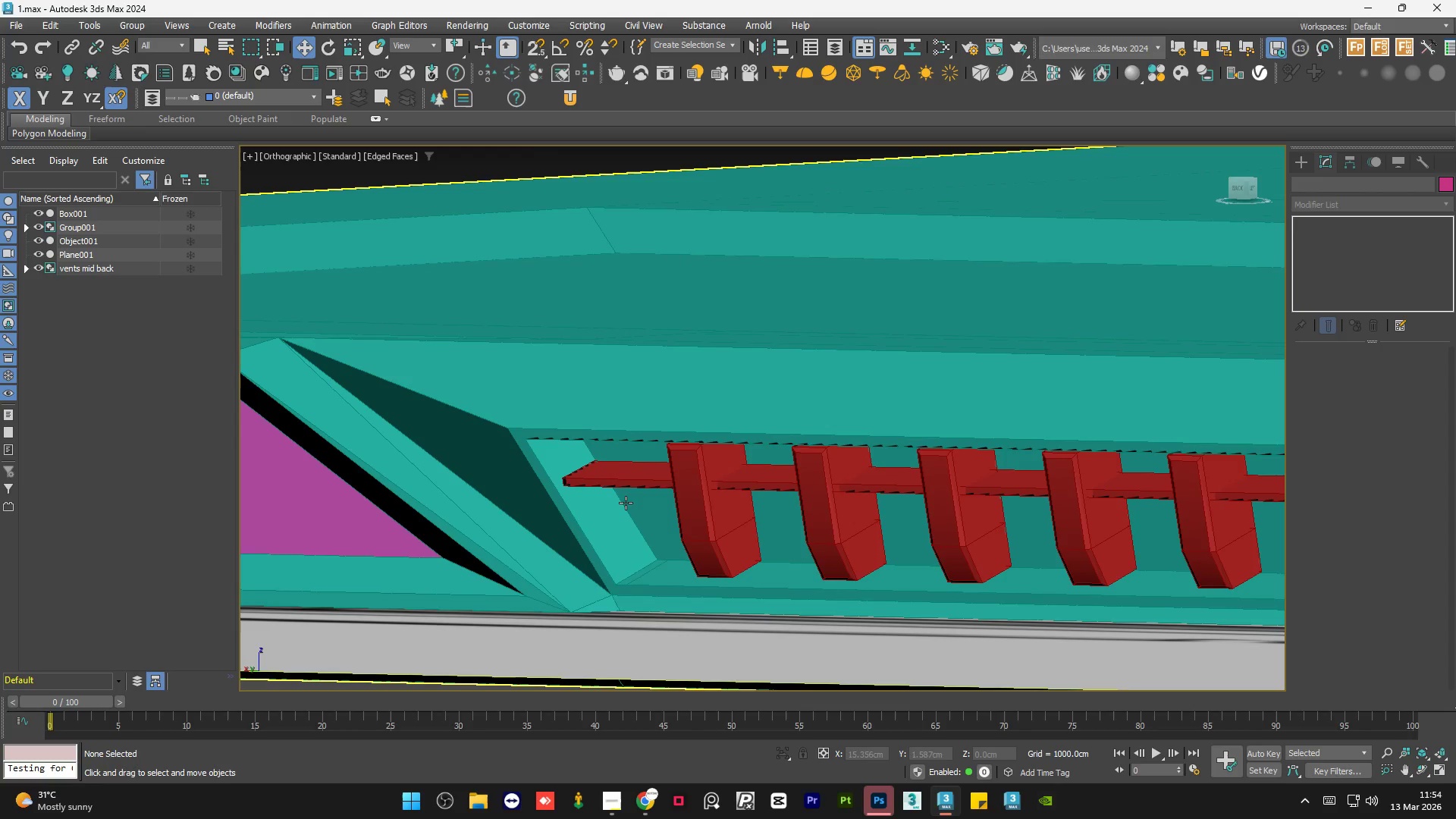 
left_click([635, 502])
 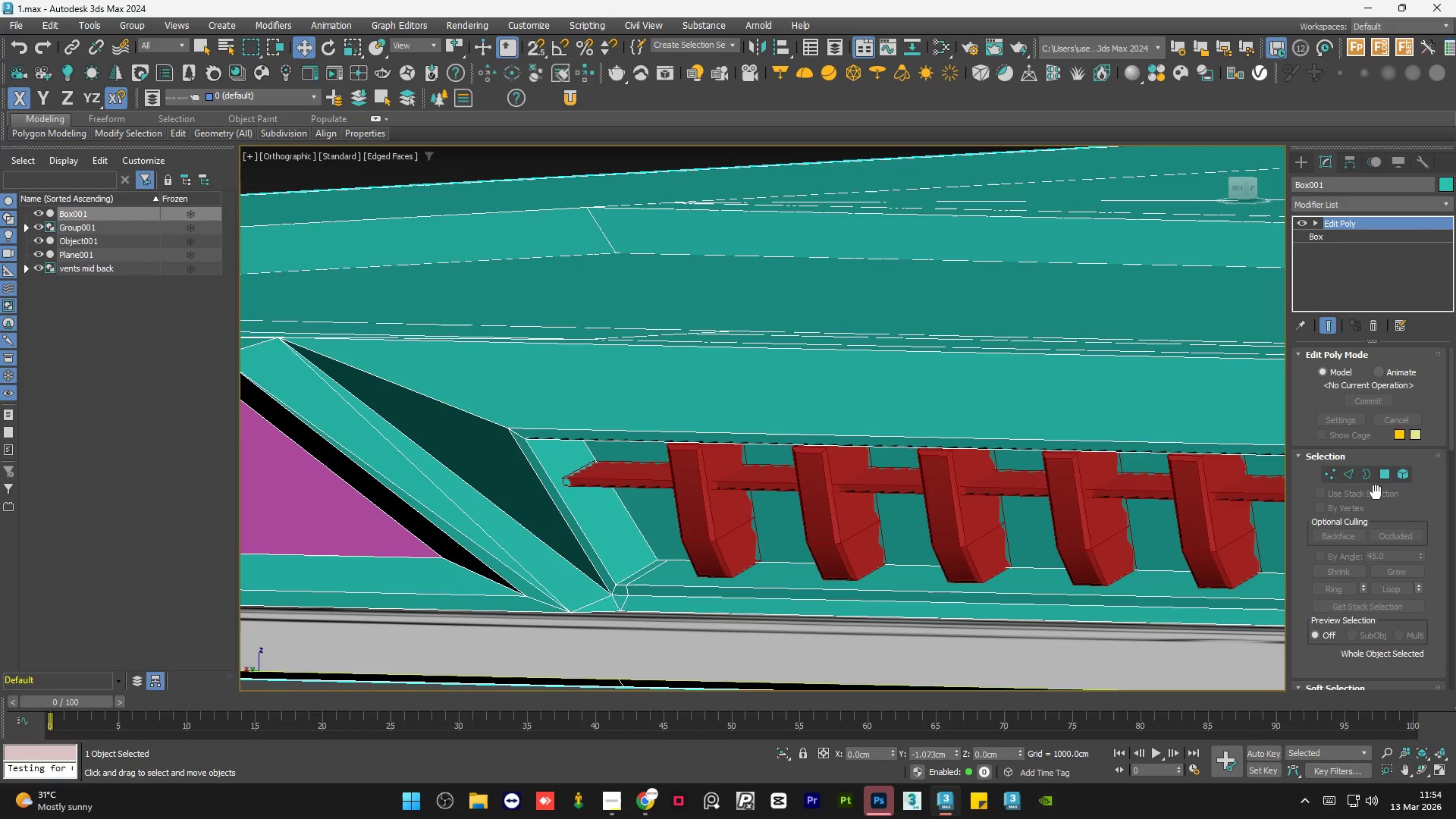 
left_click([1387, 472])
 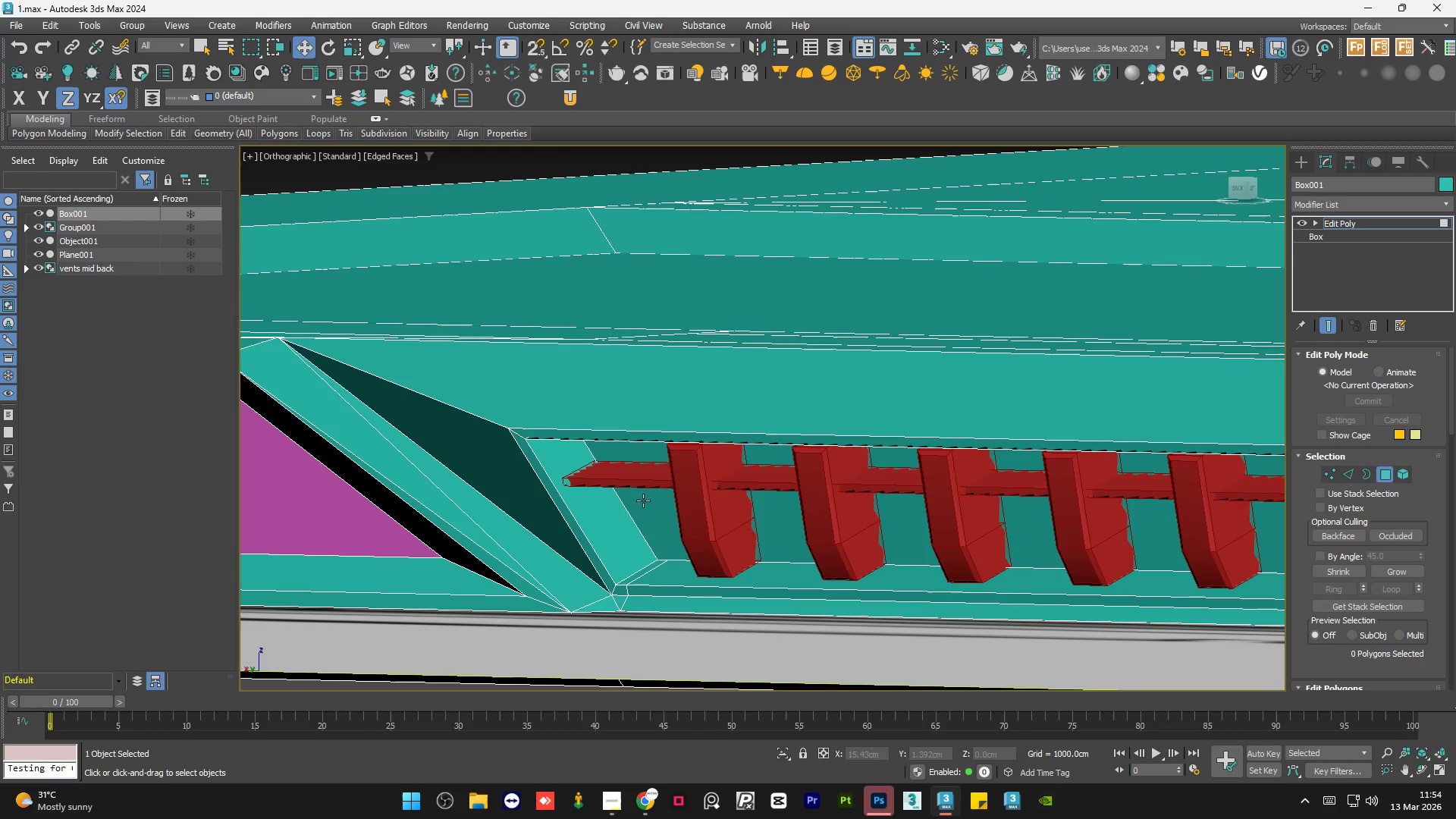 
left_click([659, 508])
 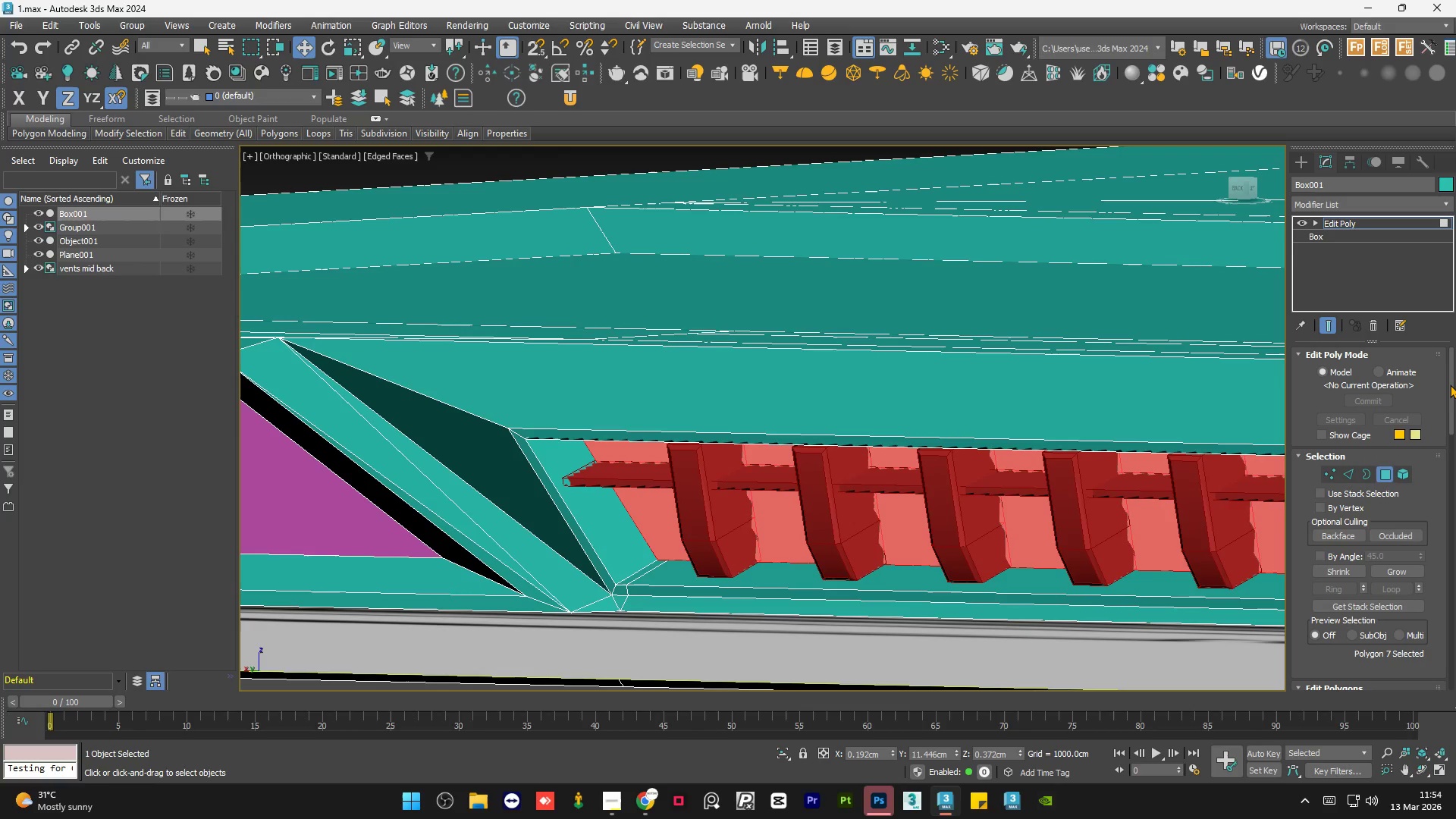 
left_click_drag(start_coordinate=[1450, 384], to_coordinate=[1455, 582])
 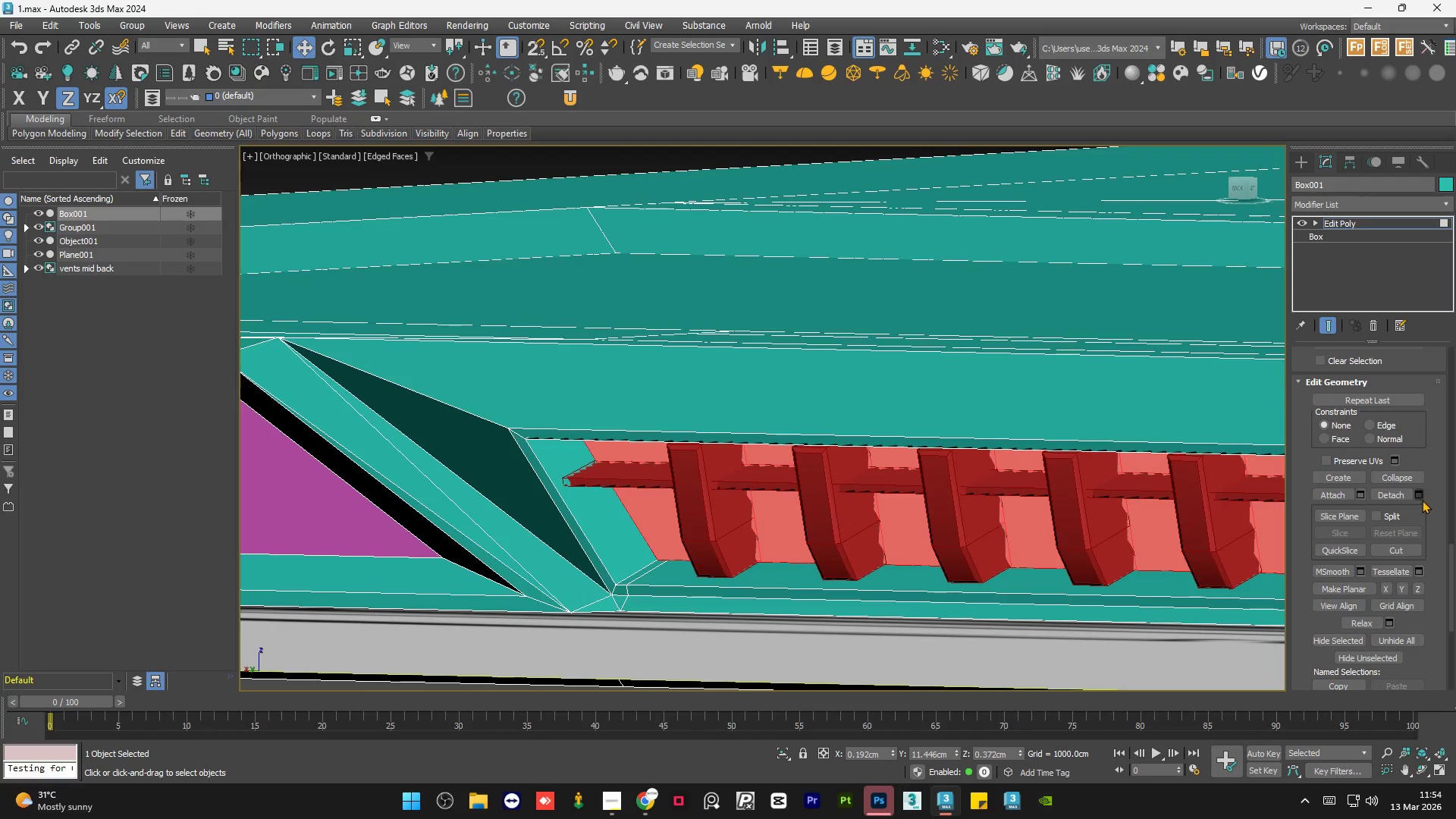 
left_click([1422, 500])
 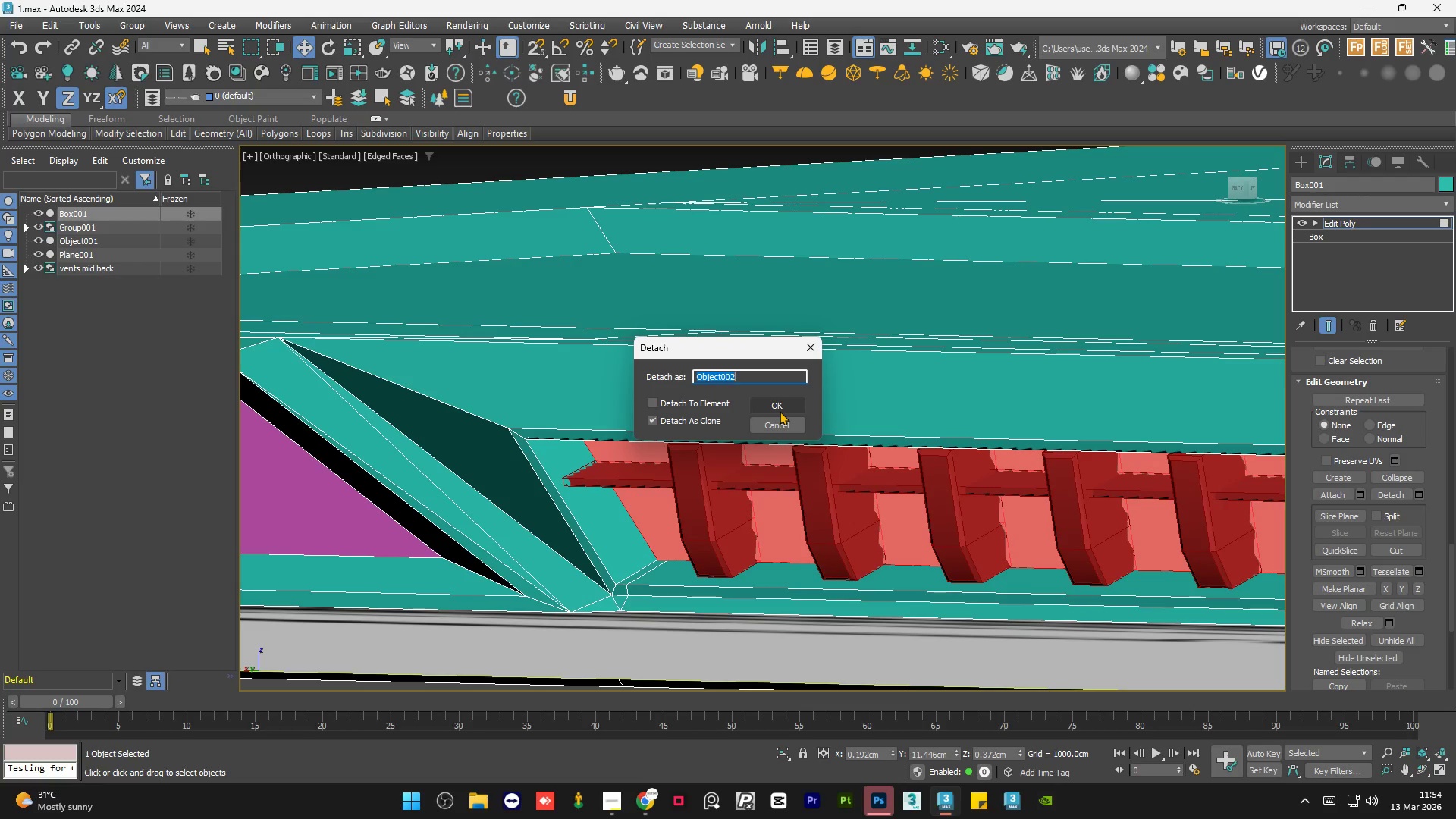 
left_click([780, 404])
 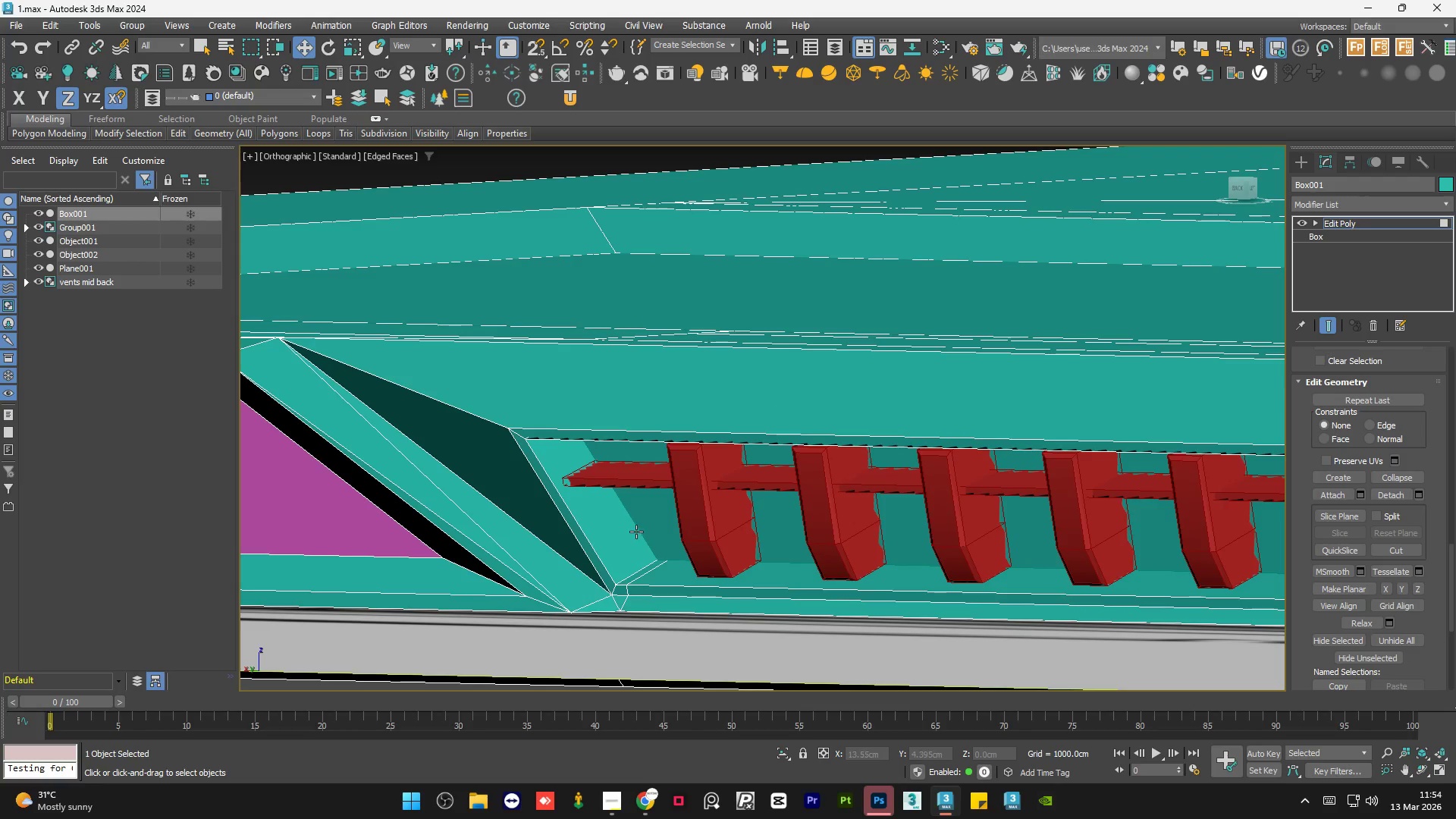 
left_click([655, 517])
 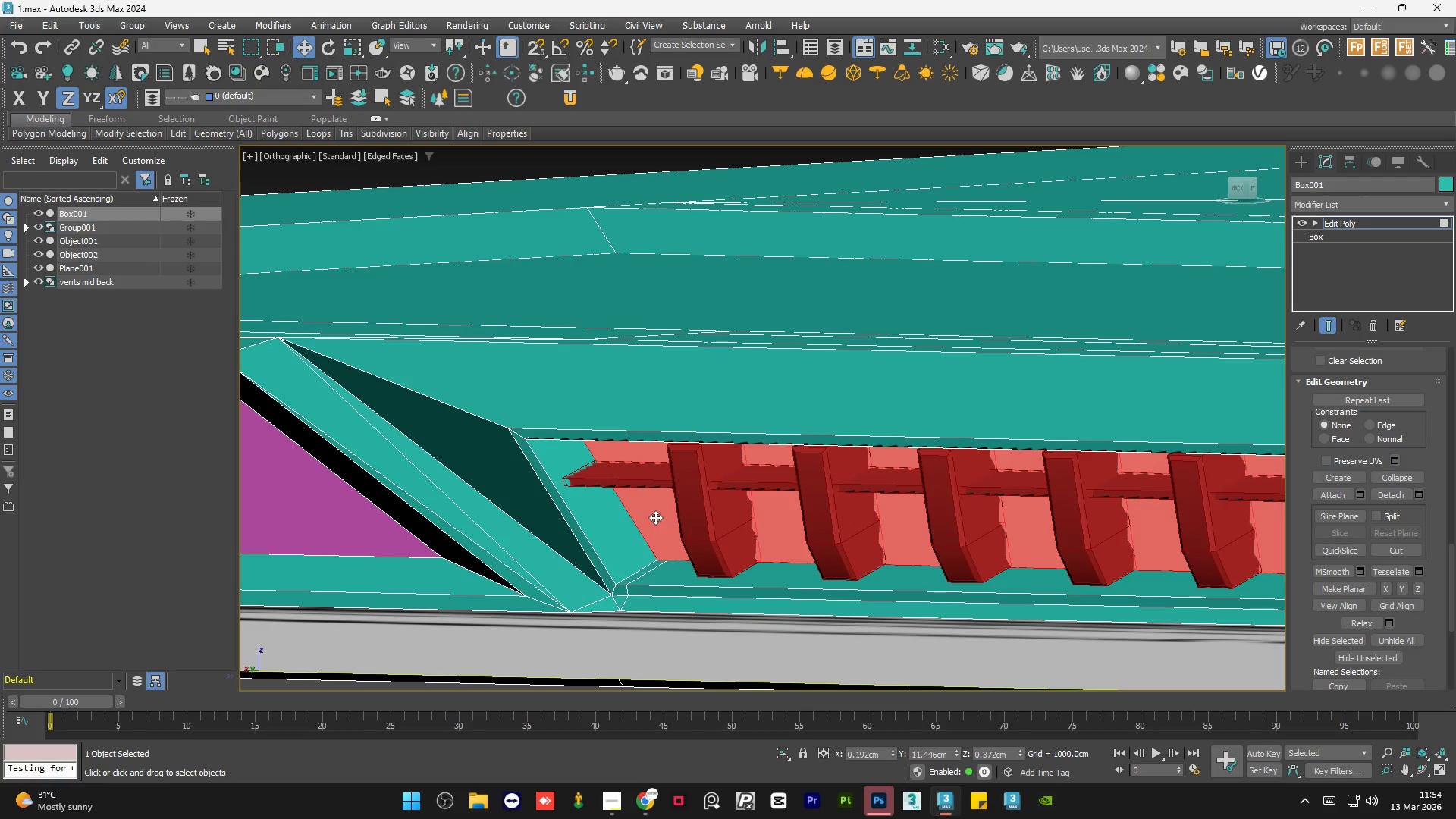 
key(Delete)
 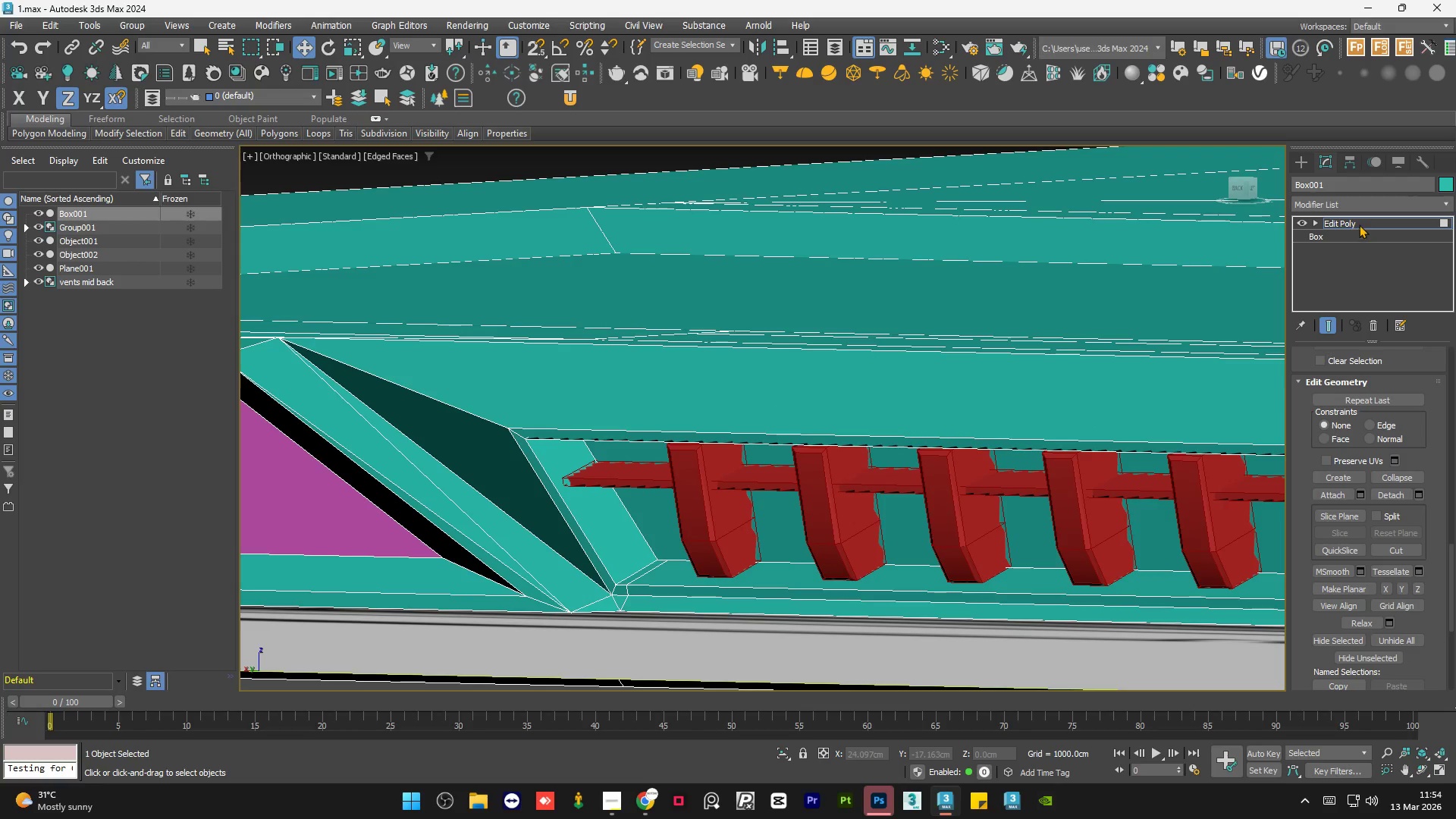 
left_click([1359, 217])
 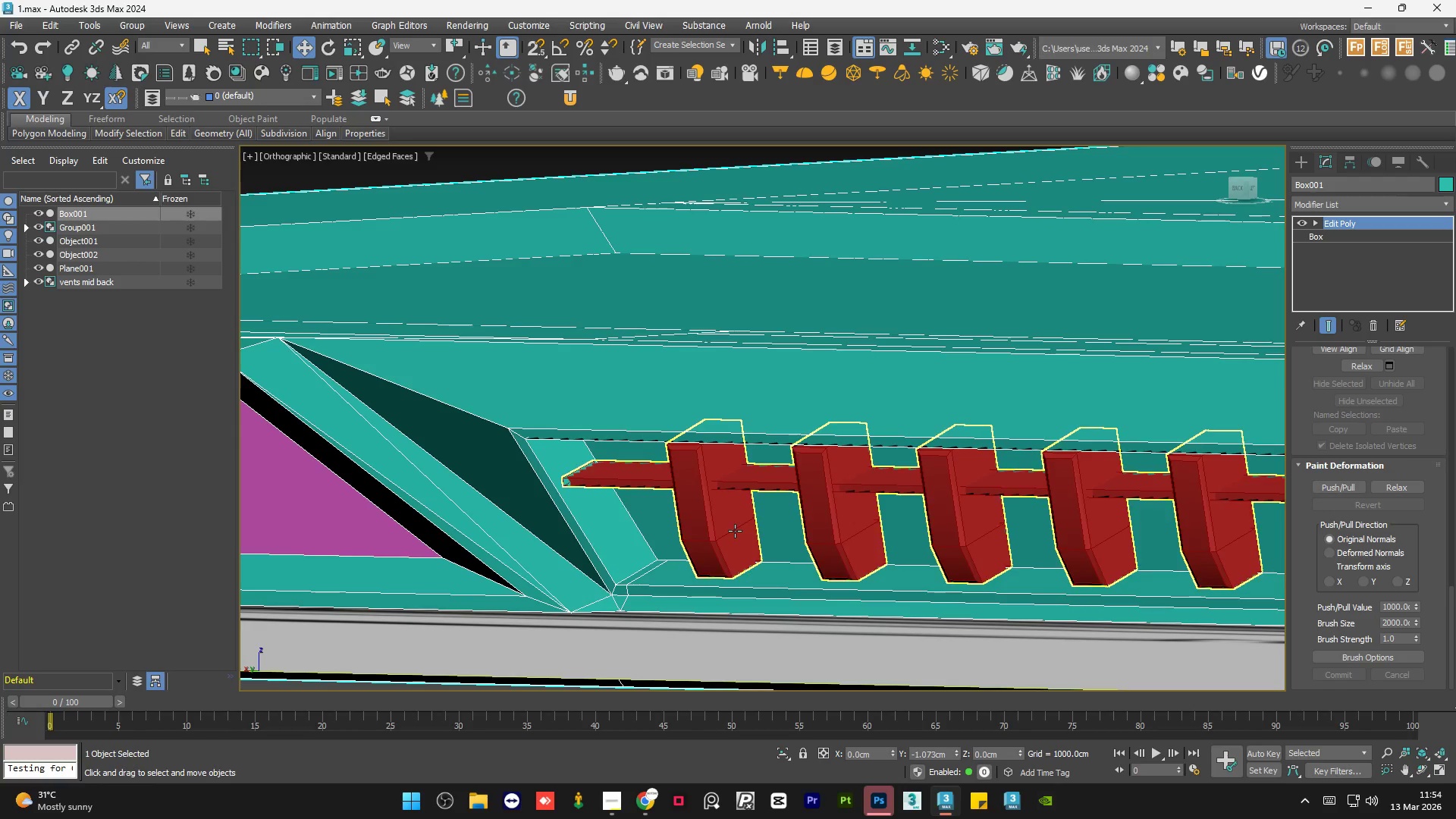 
left_click([767, 528])
 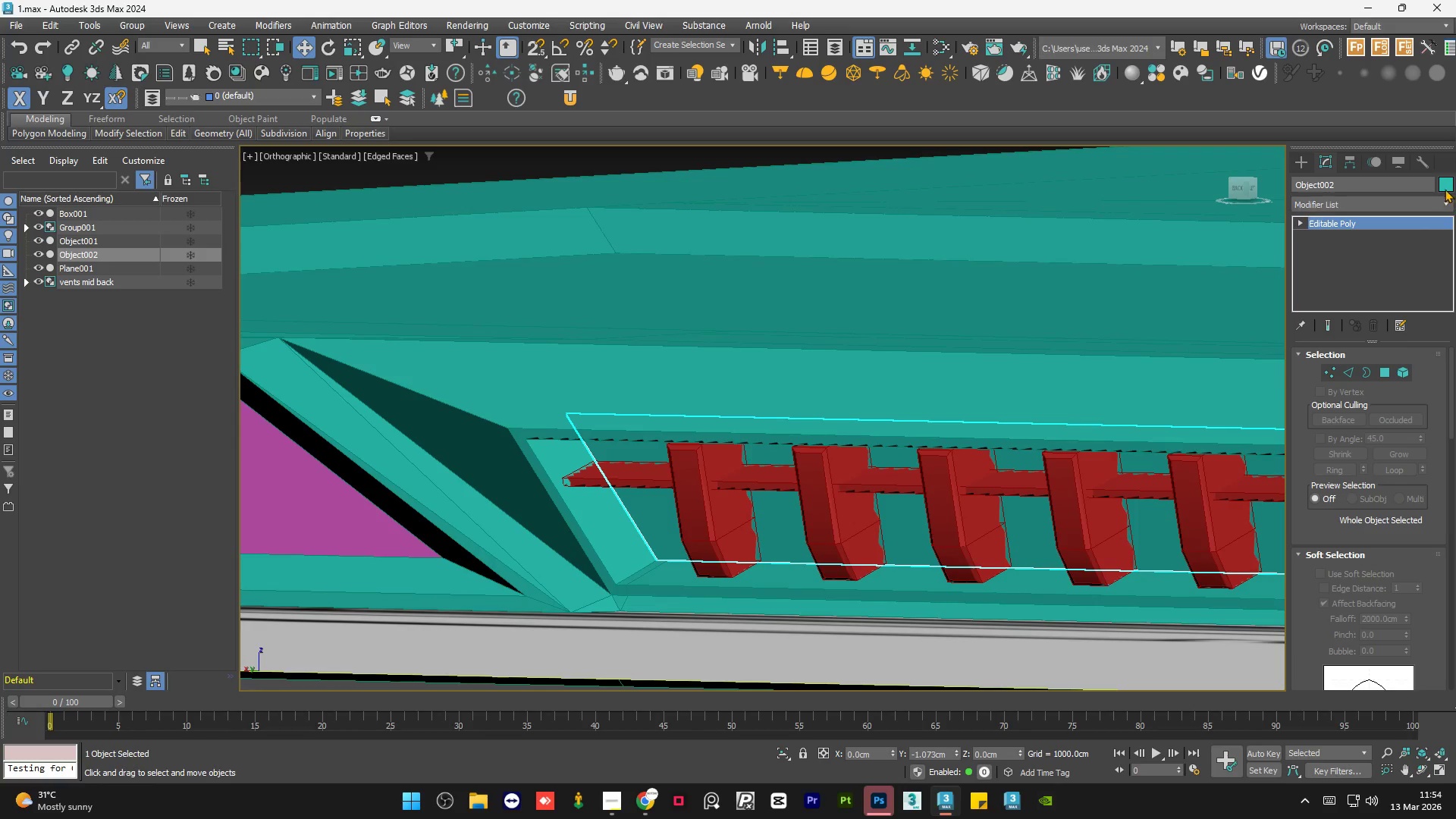 
left_click([1444, 183])
 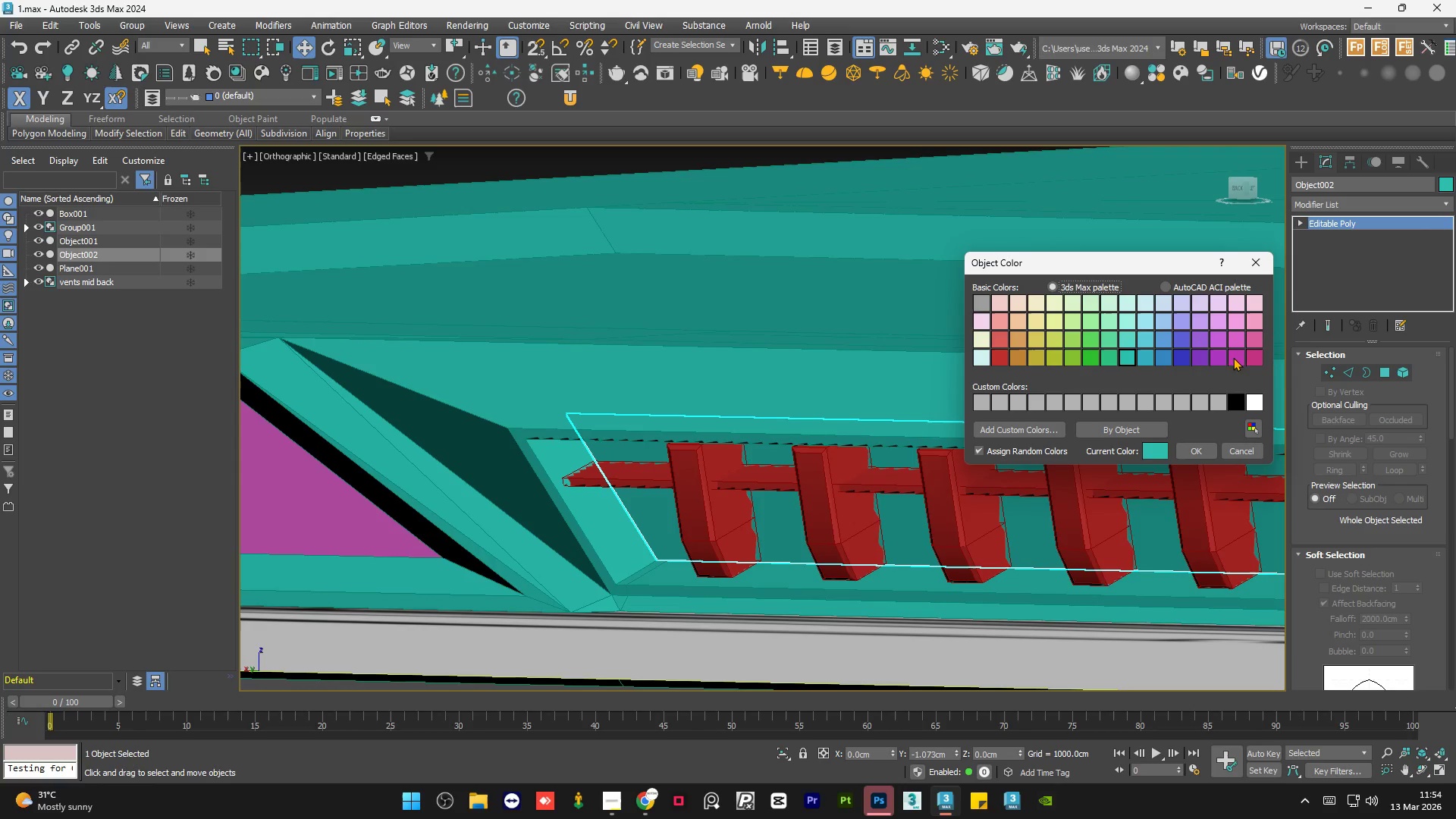 
left_click([1237, 334])
 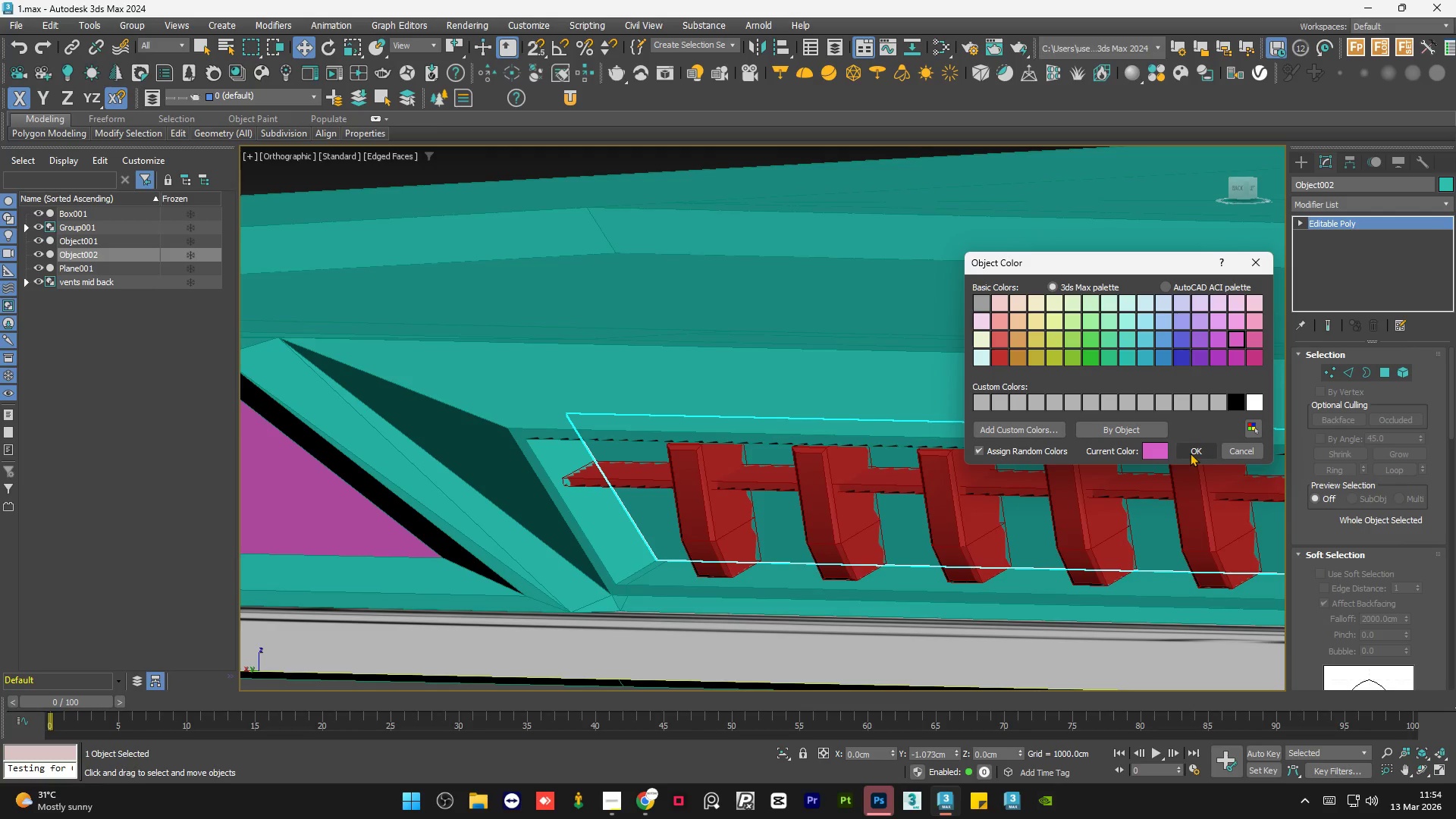 
left_click([1190, 453])
 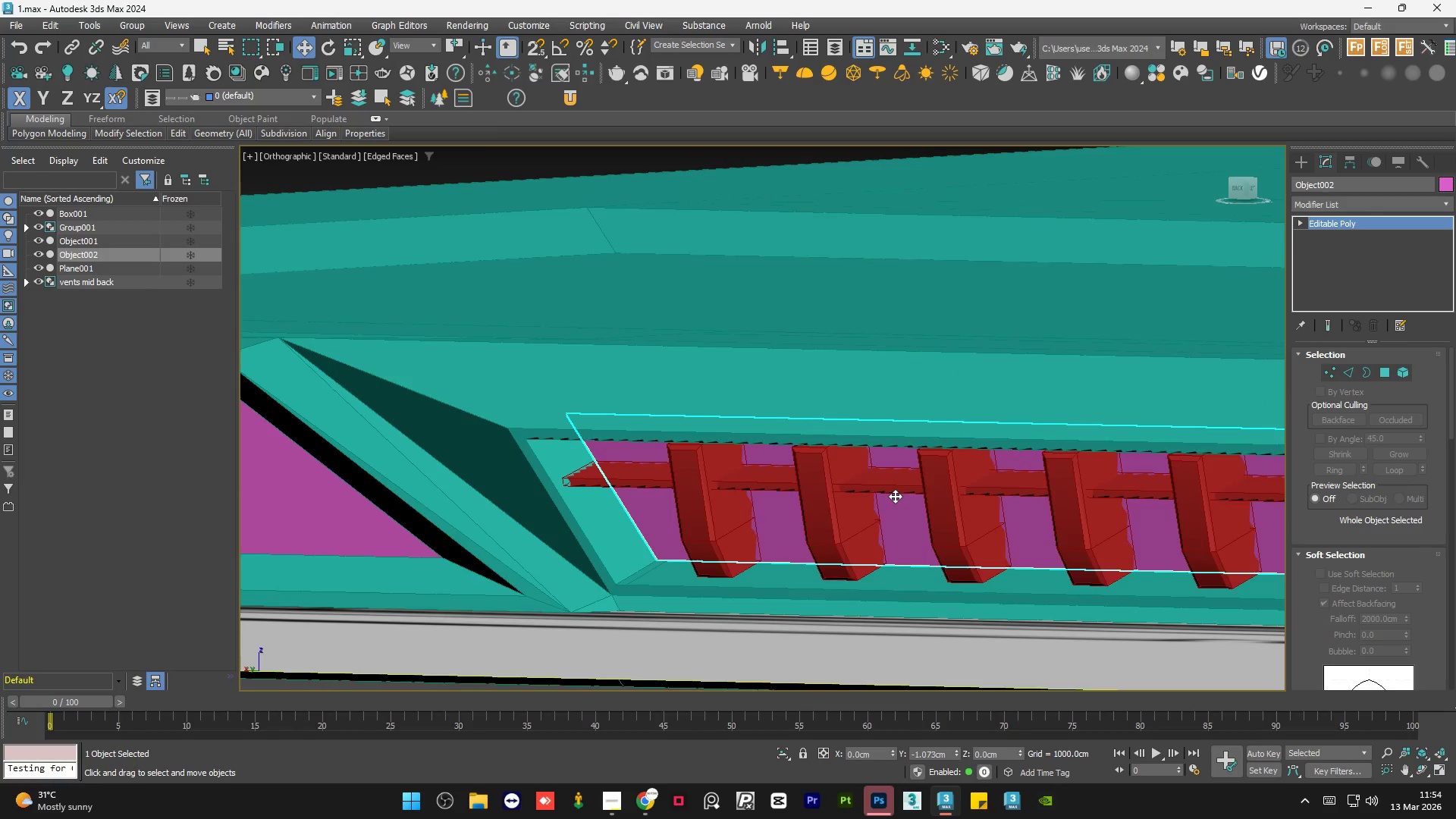 
scroll: coordinate [535, 331], scroll_direction: down, amount: 7.0
 